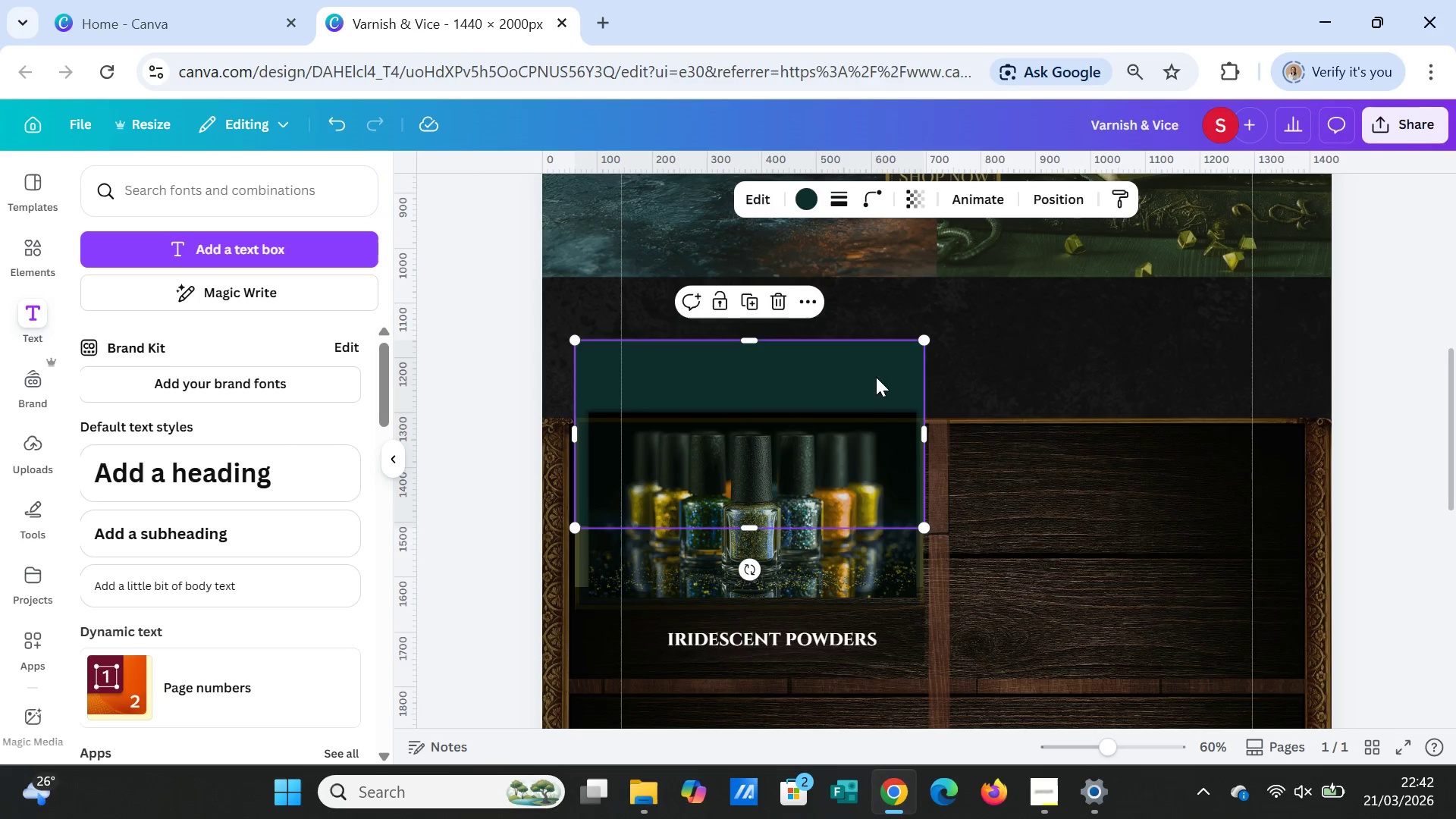 
left_click_drag(start_coordinate=[876, 377], to_coordinate=[876, 456])
 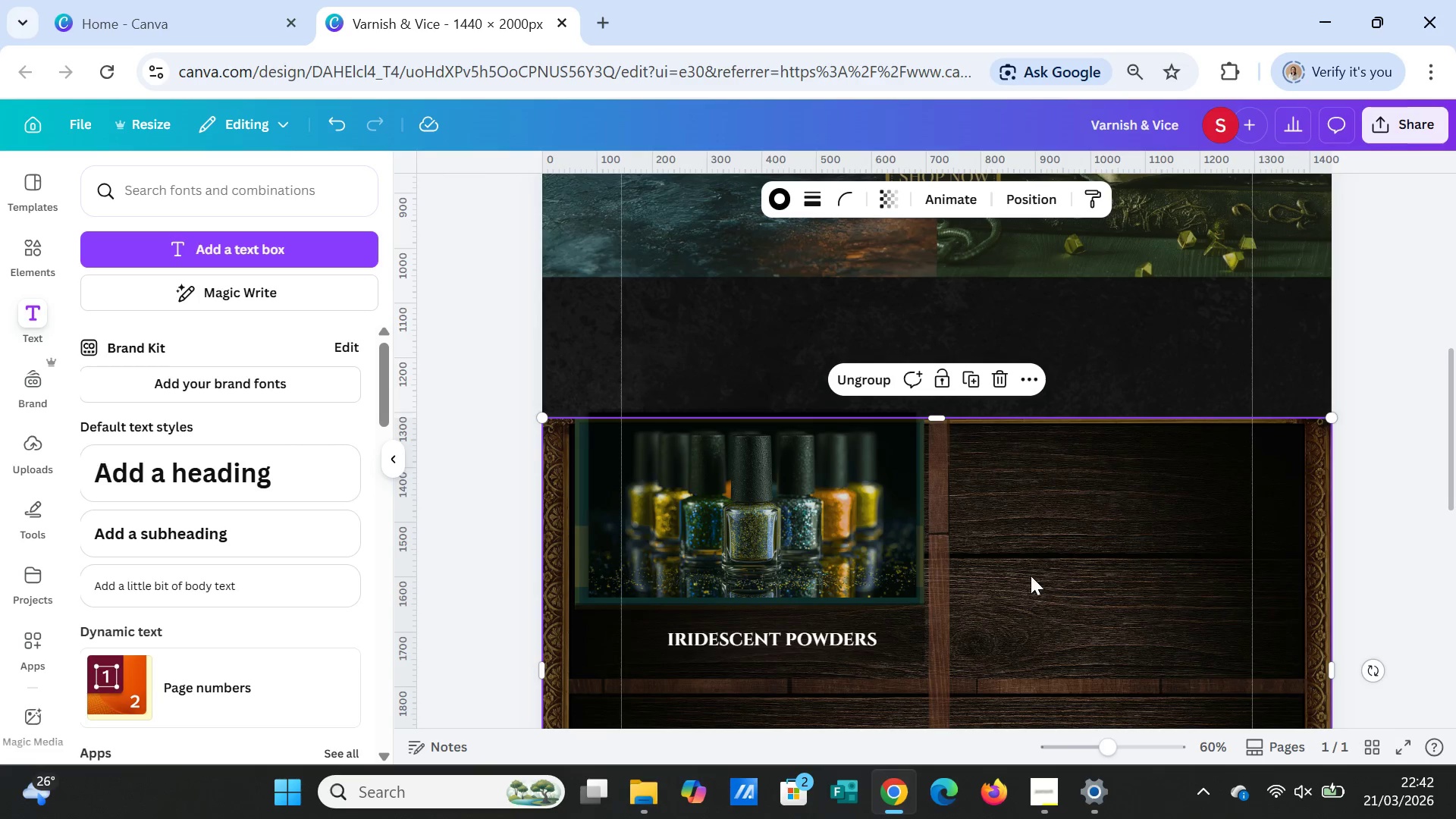 
scroll: coordinate [1008, 592], scroll_direction: down, amount: 1.0
 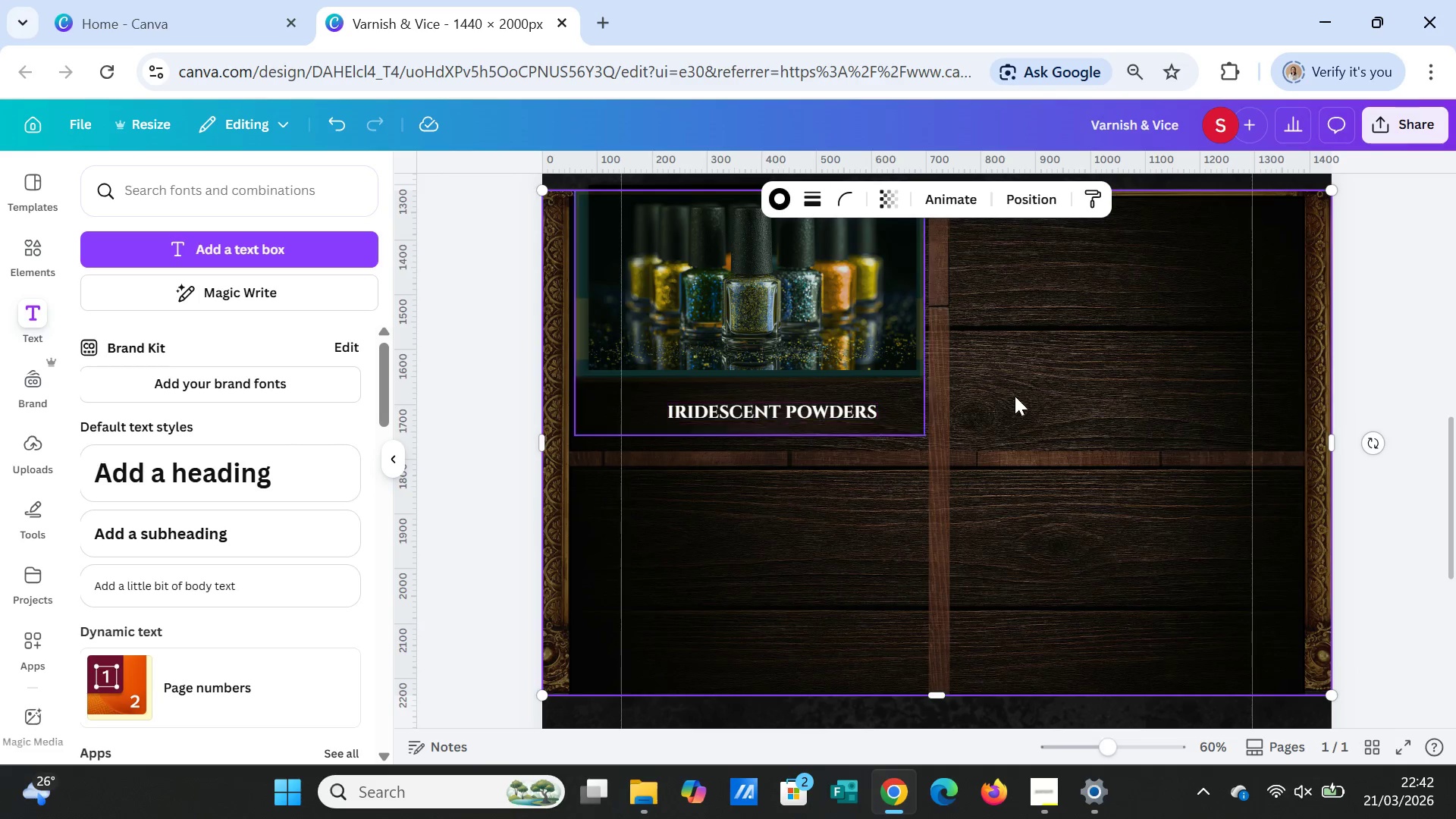 
scroll: coordinate [1017, 396], scroll_direction: up, amount: 1.0
 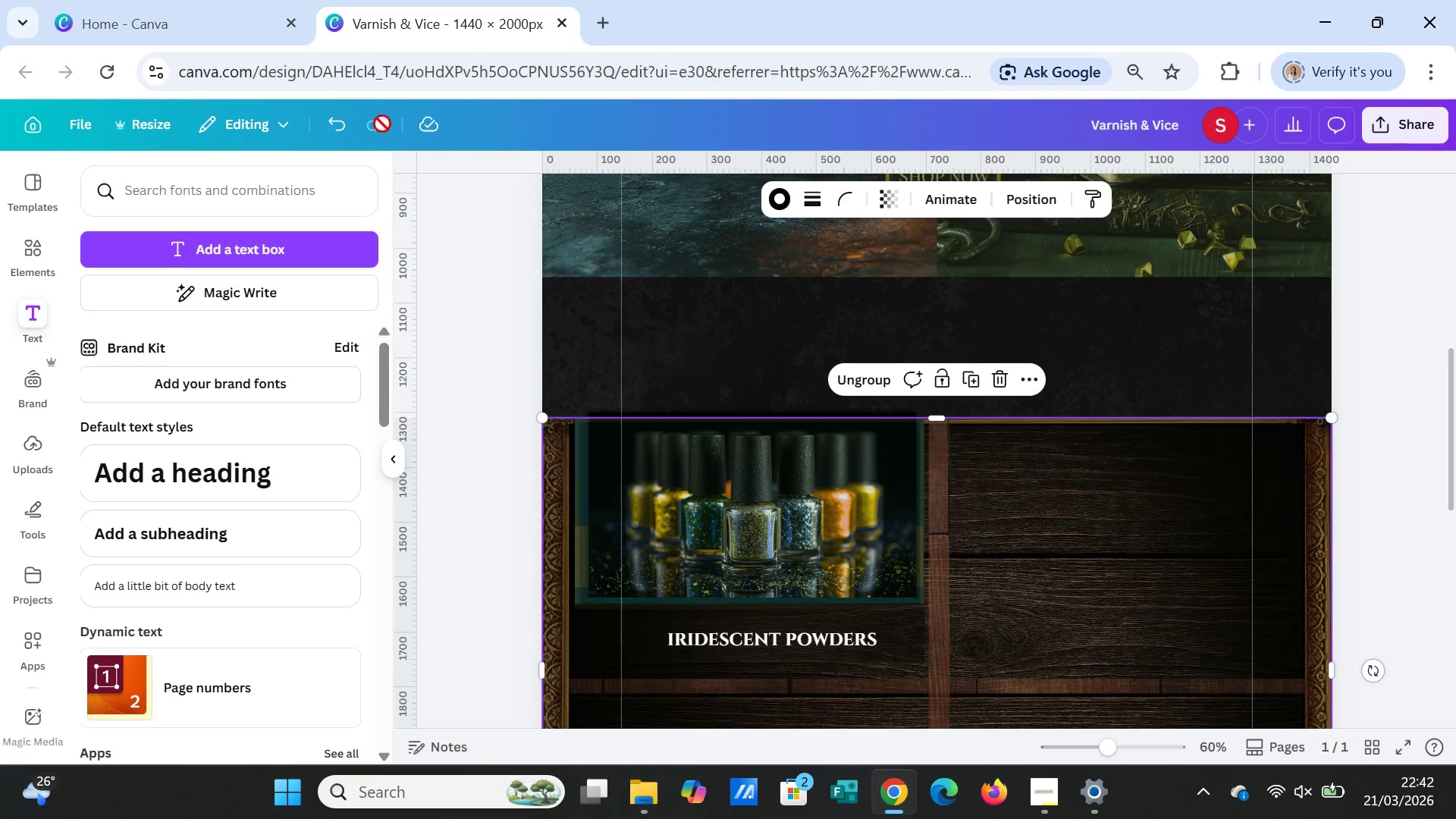 
left_click([340, 130])
 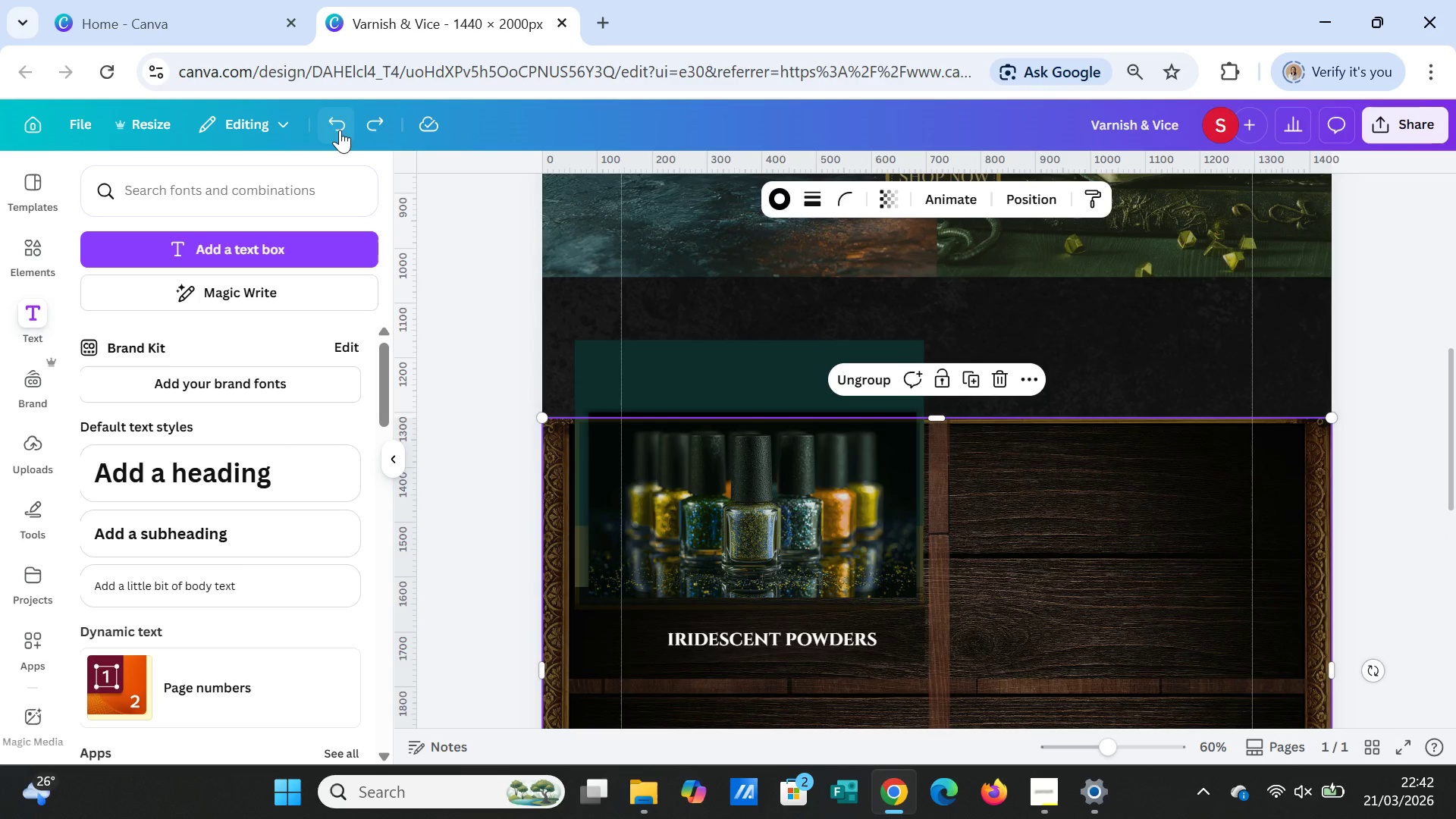 
left_click([340, 130])
 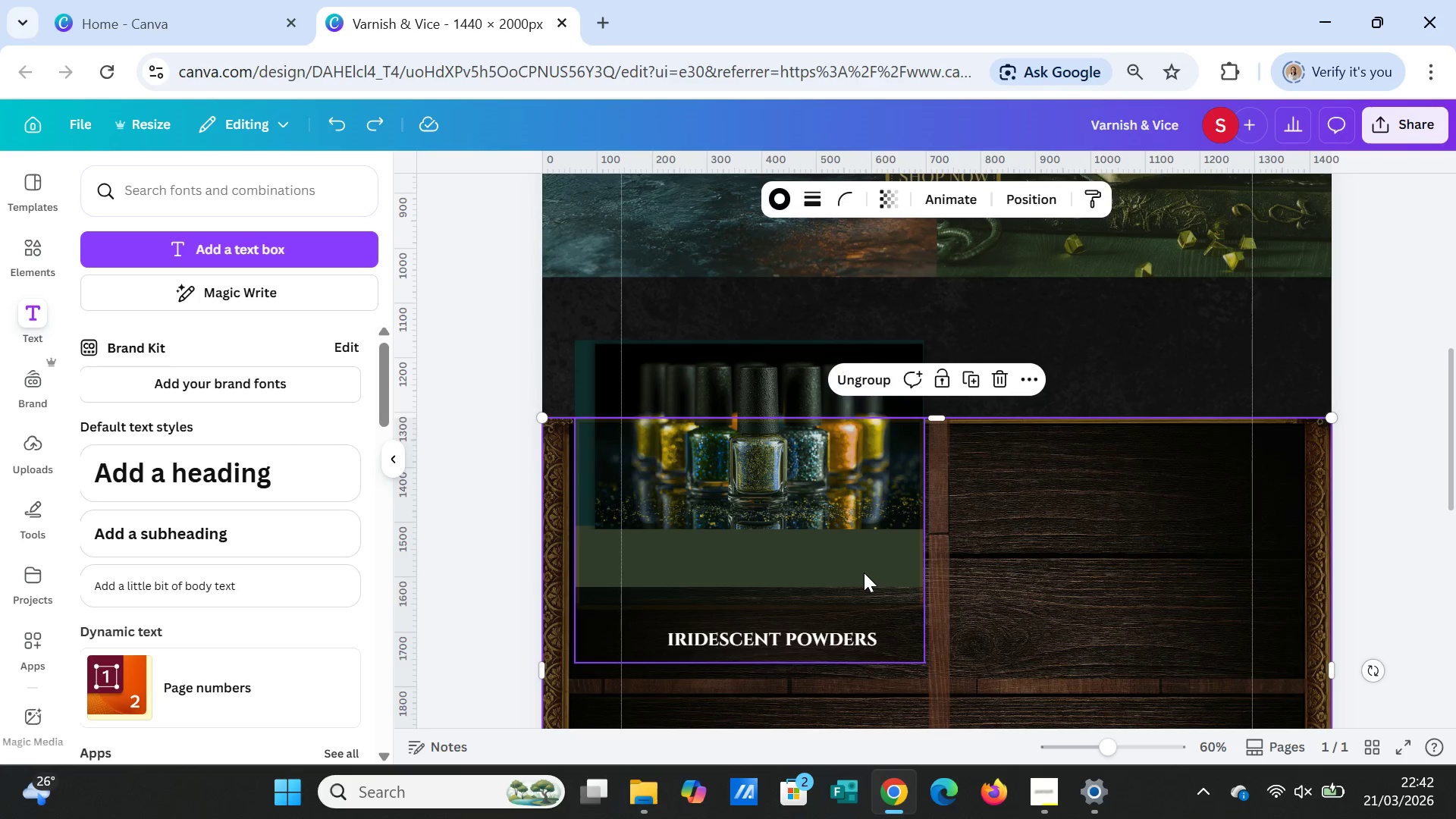 
left_click([864, 573])
 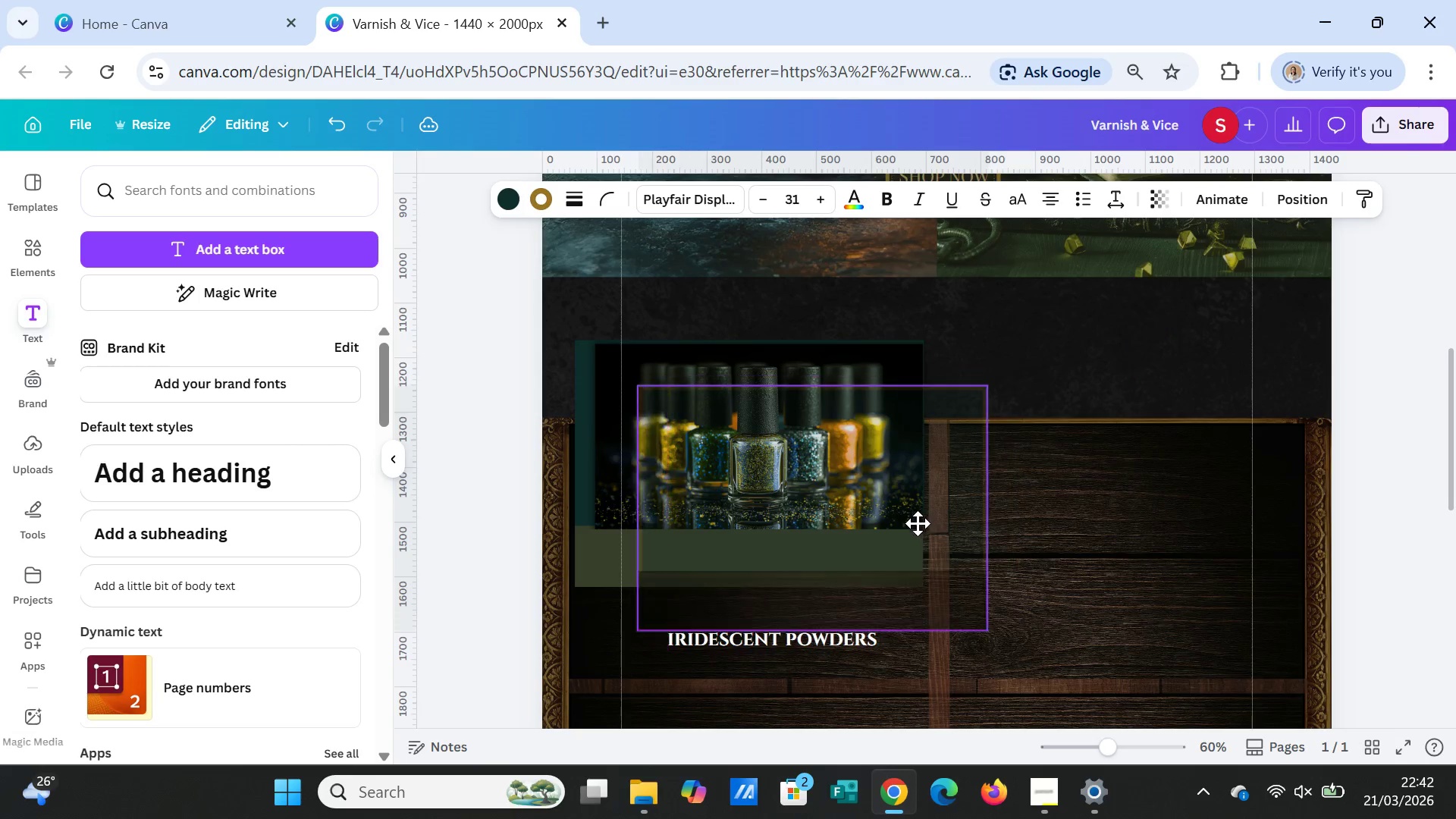 
wait(8.61)
 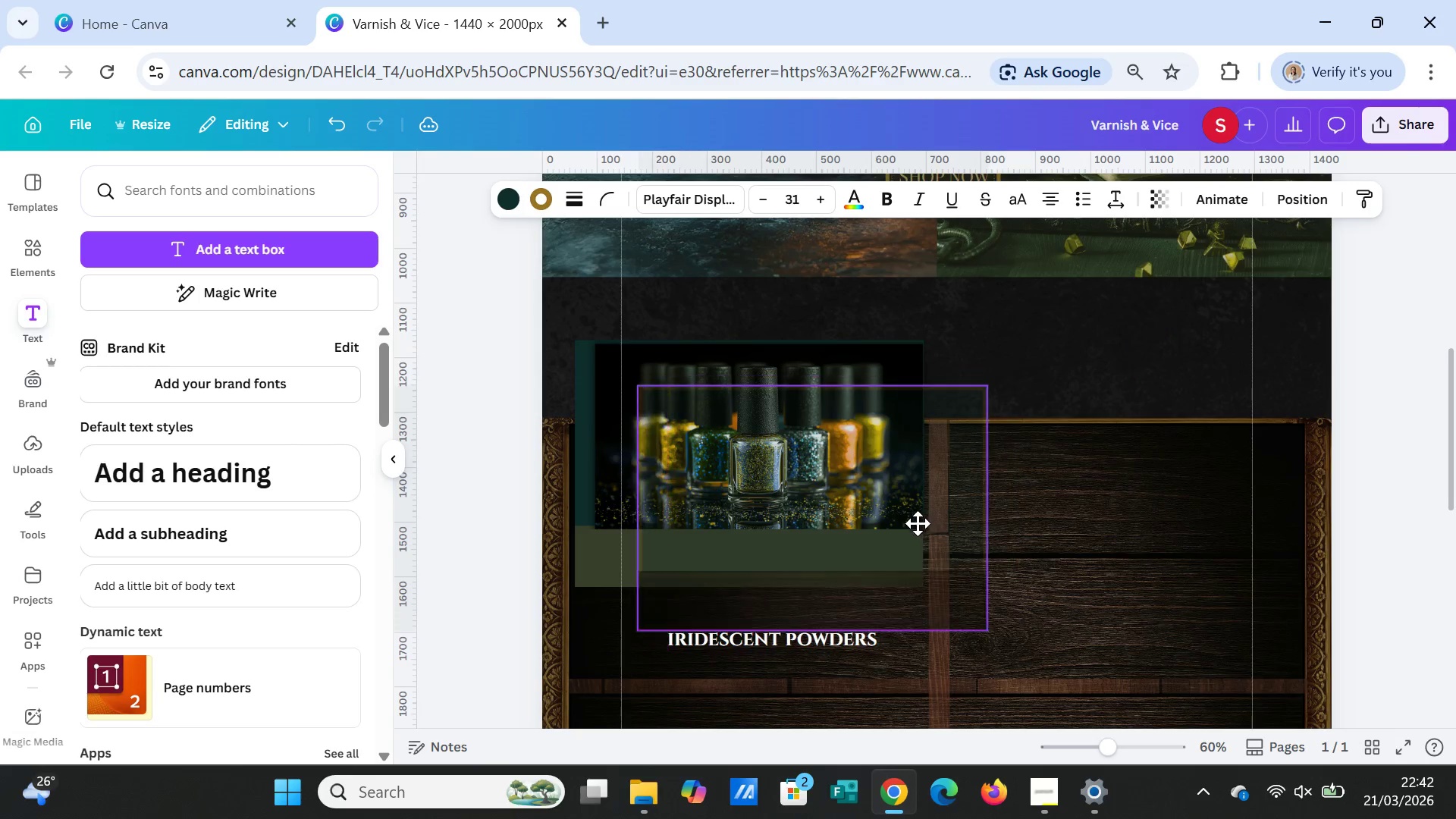 
left_click([873, 378])
 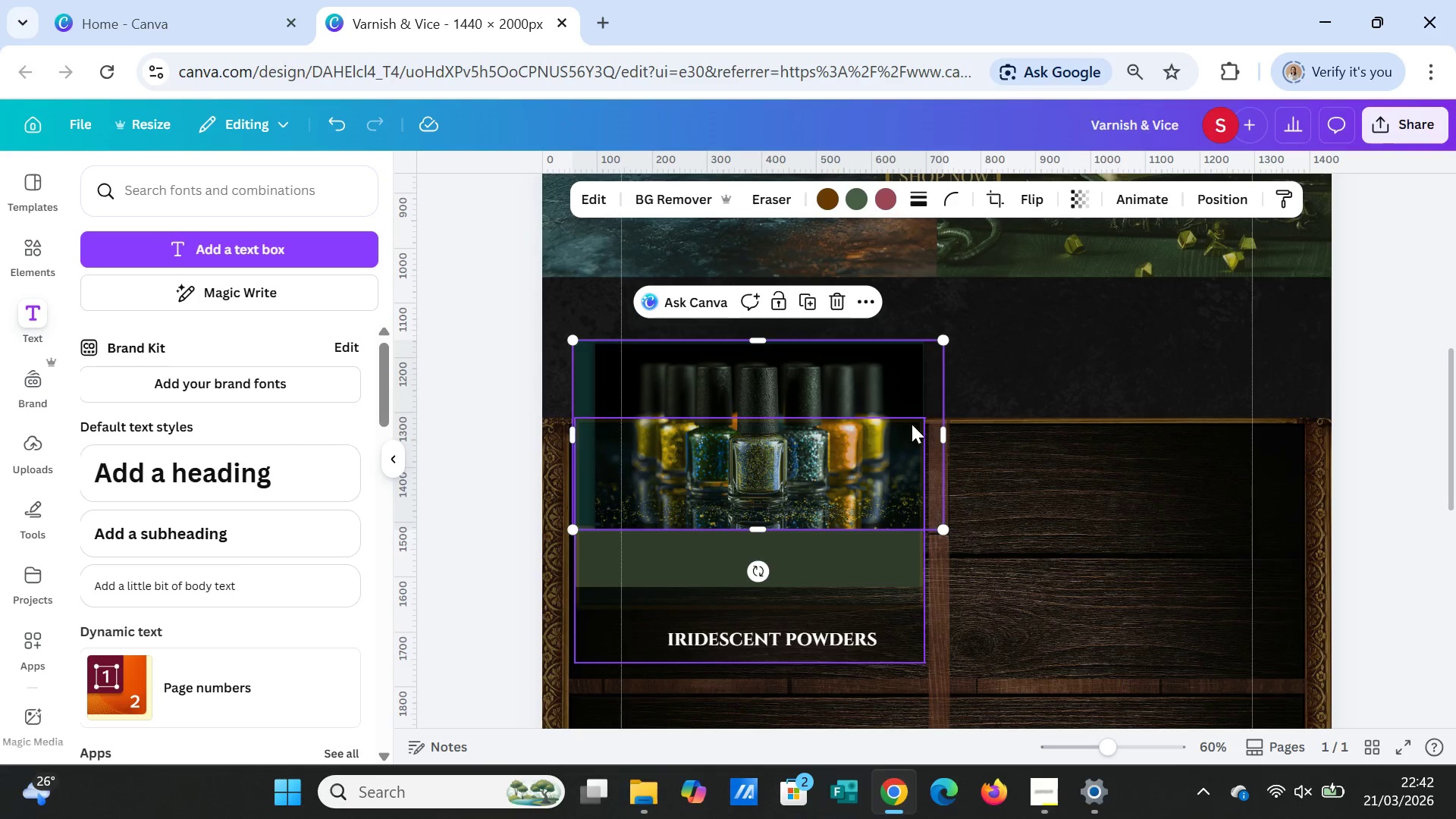 
left_click_drag(start_coordinate=[919, 368], to_coordinate=[1237, 460])
 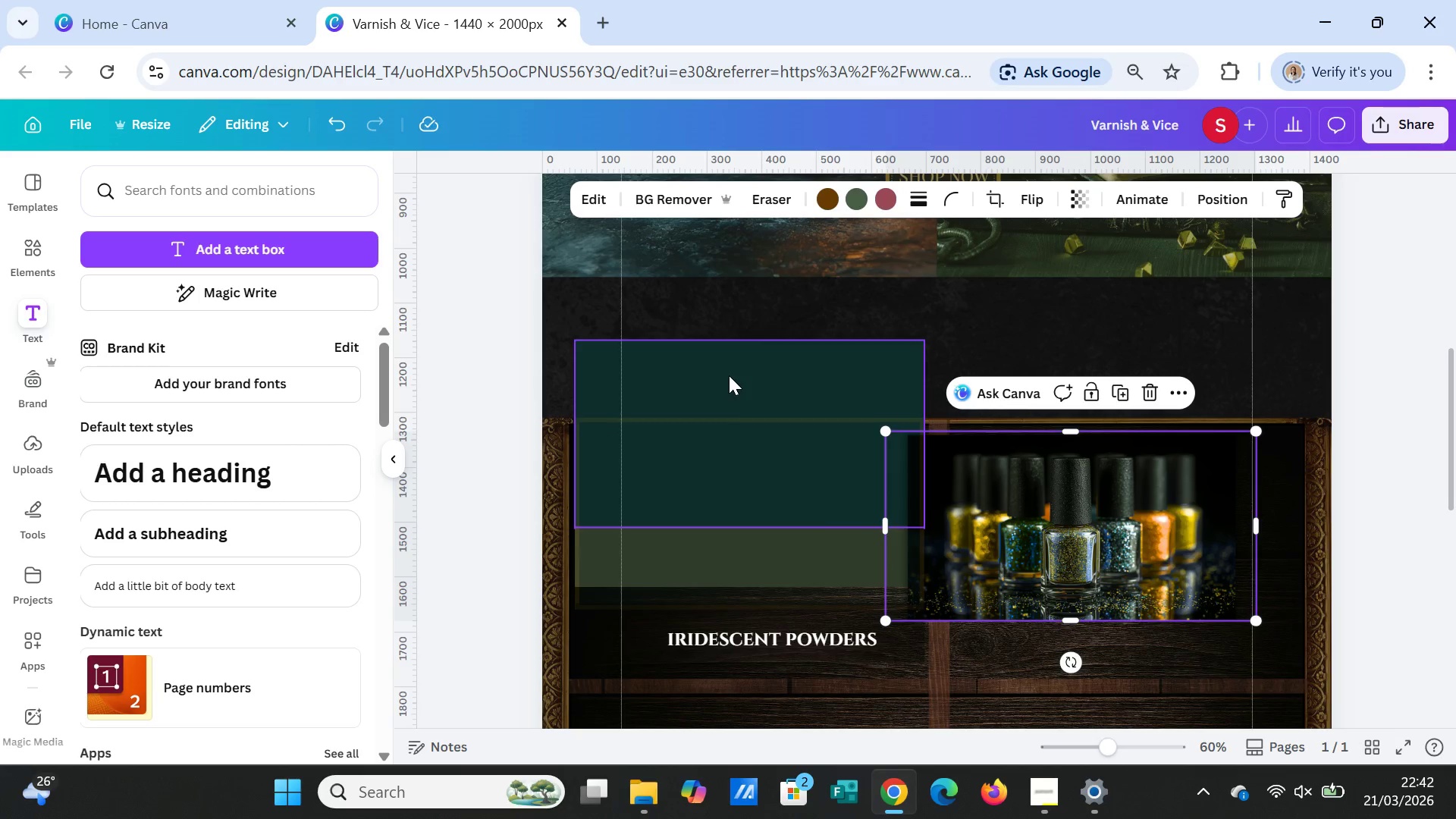 
left_click([729, 375])
 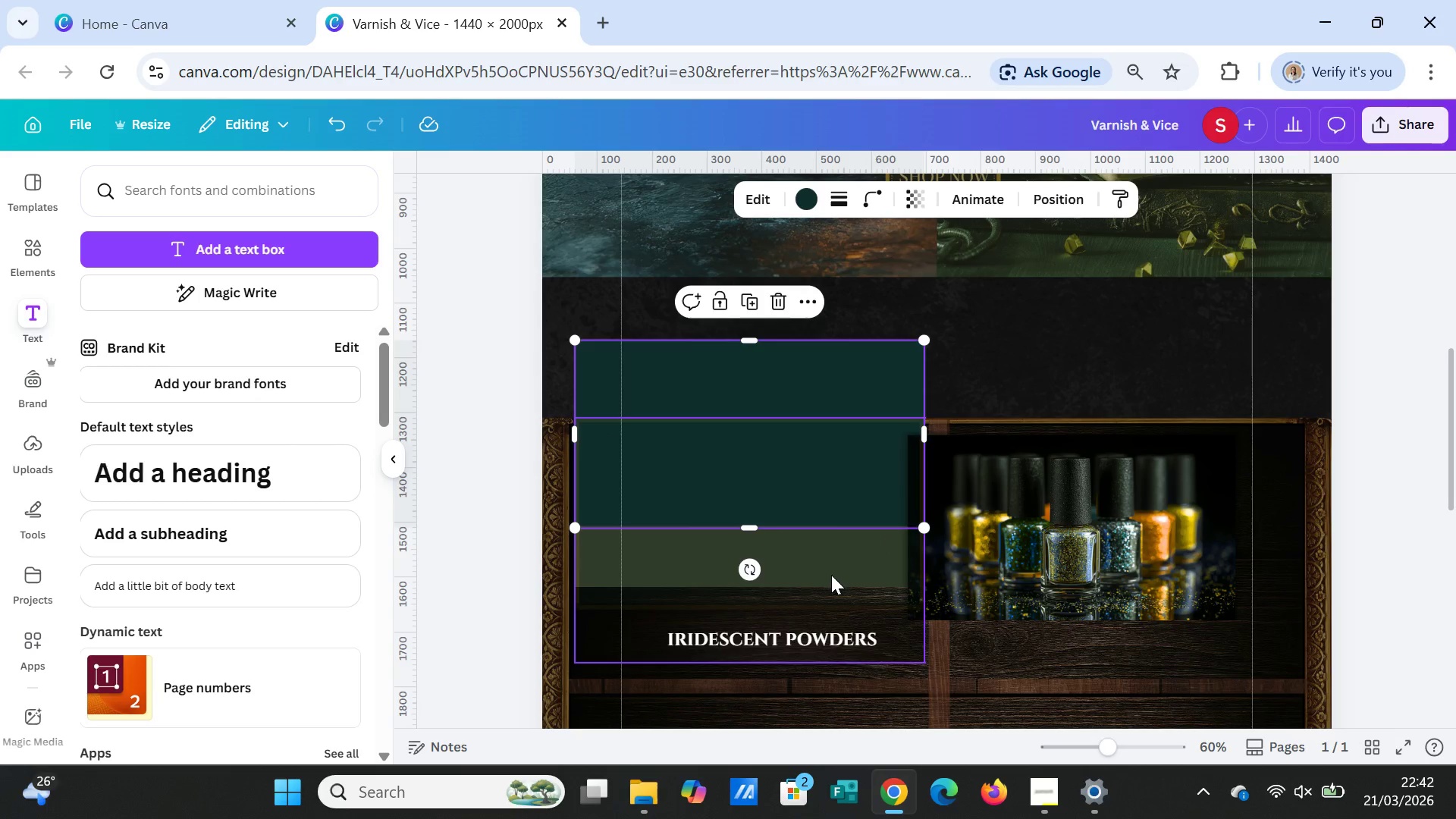 
left_click([832, 575])
 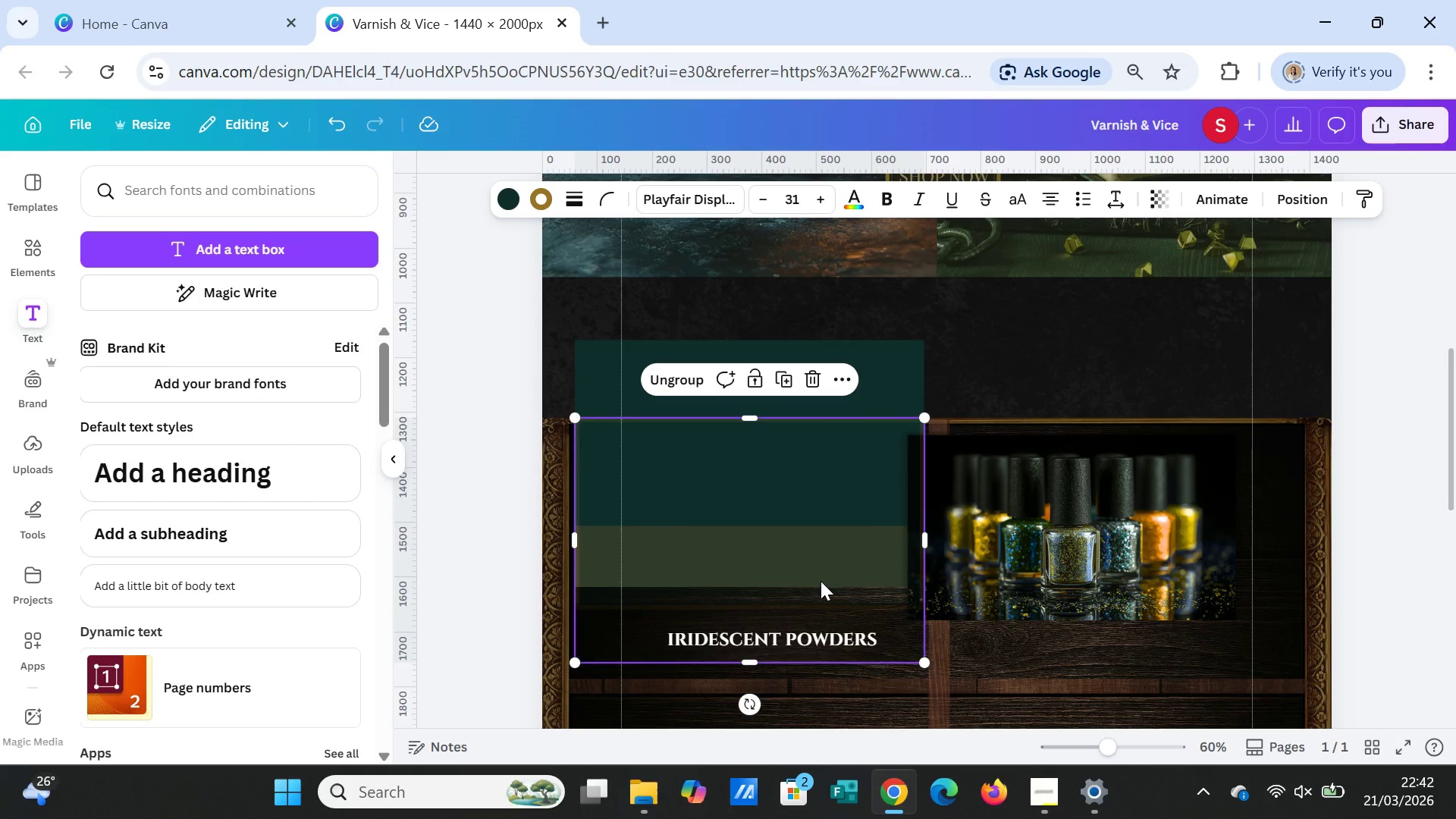 
left_click_drag(start_coordinate=[821, 581], to_coordinate=[827, 595])
 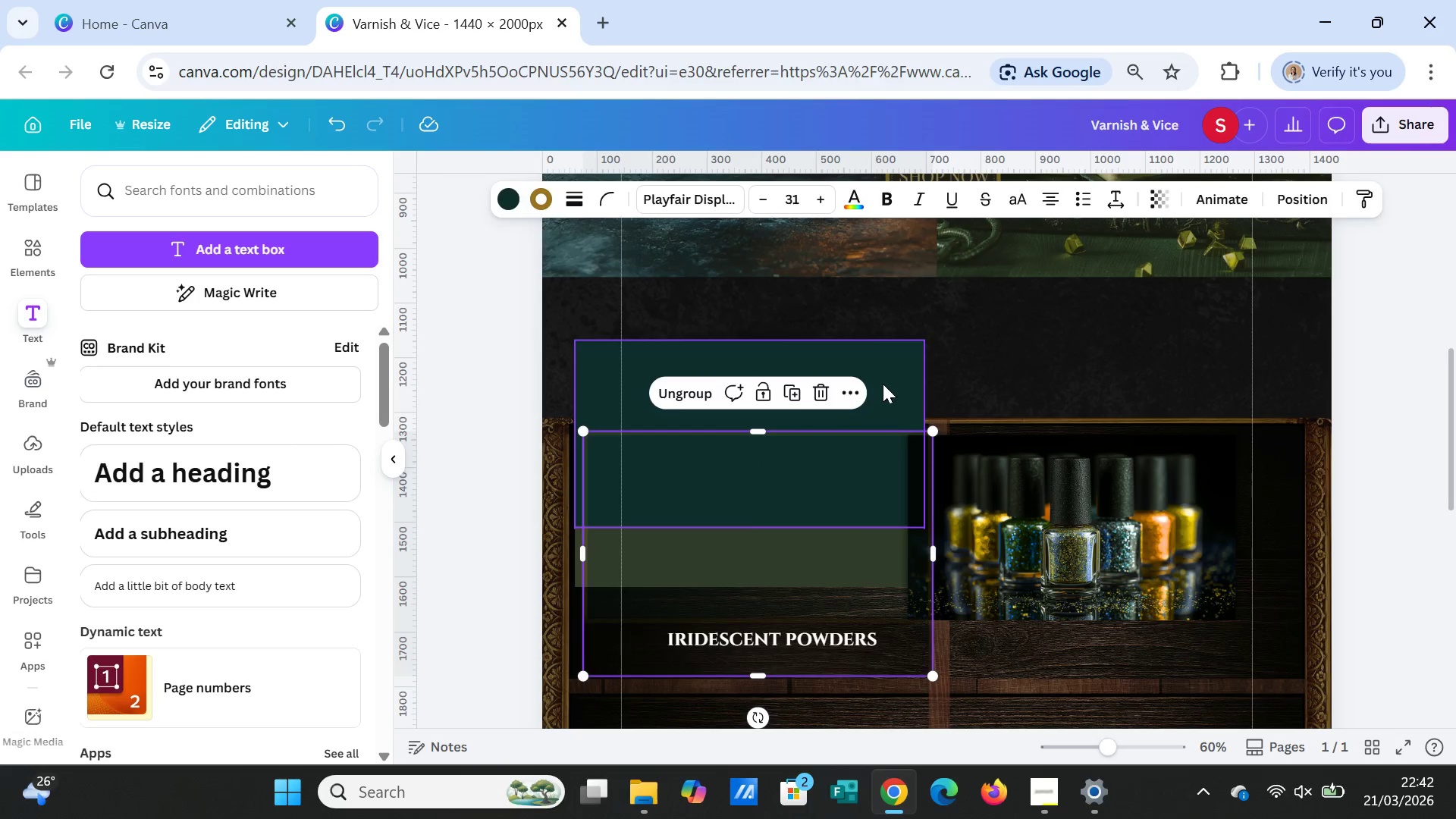 
left_click([883, 384])
 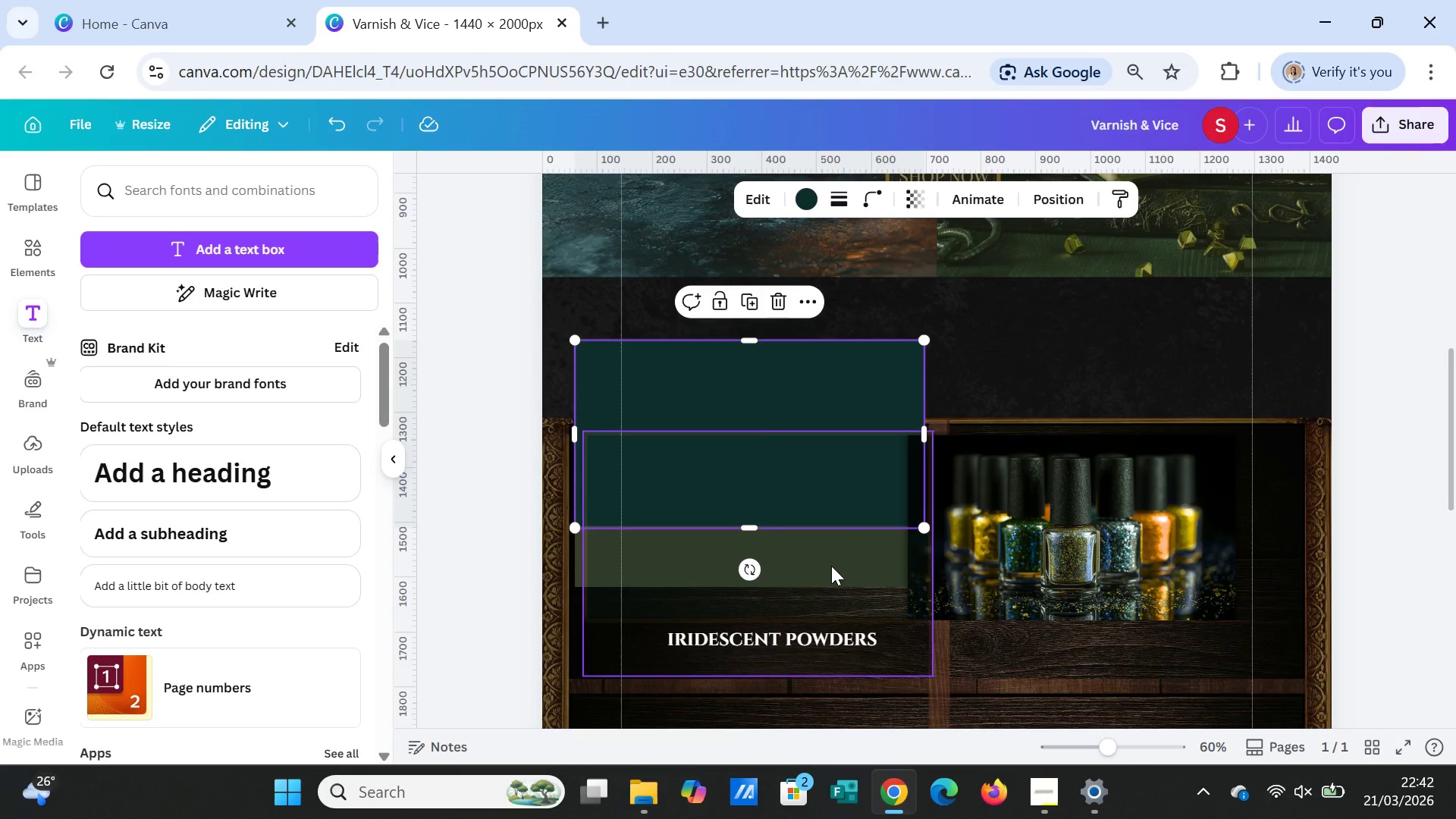 
left_click([831, 566])
 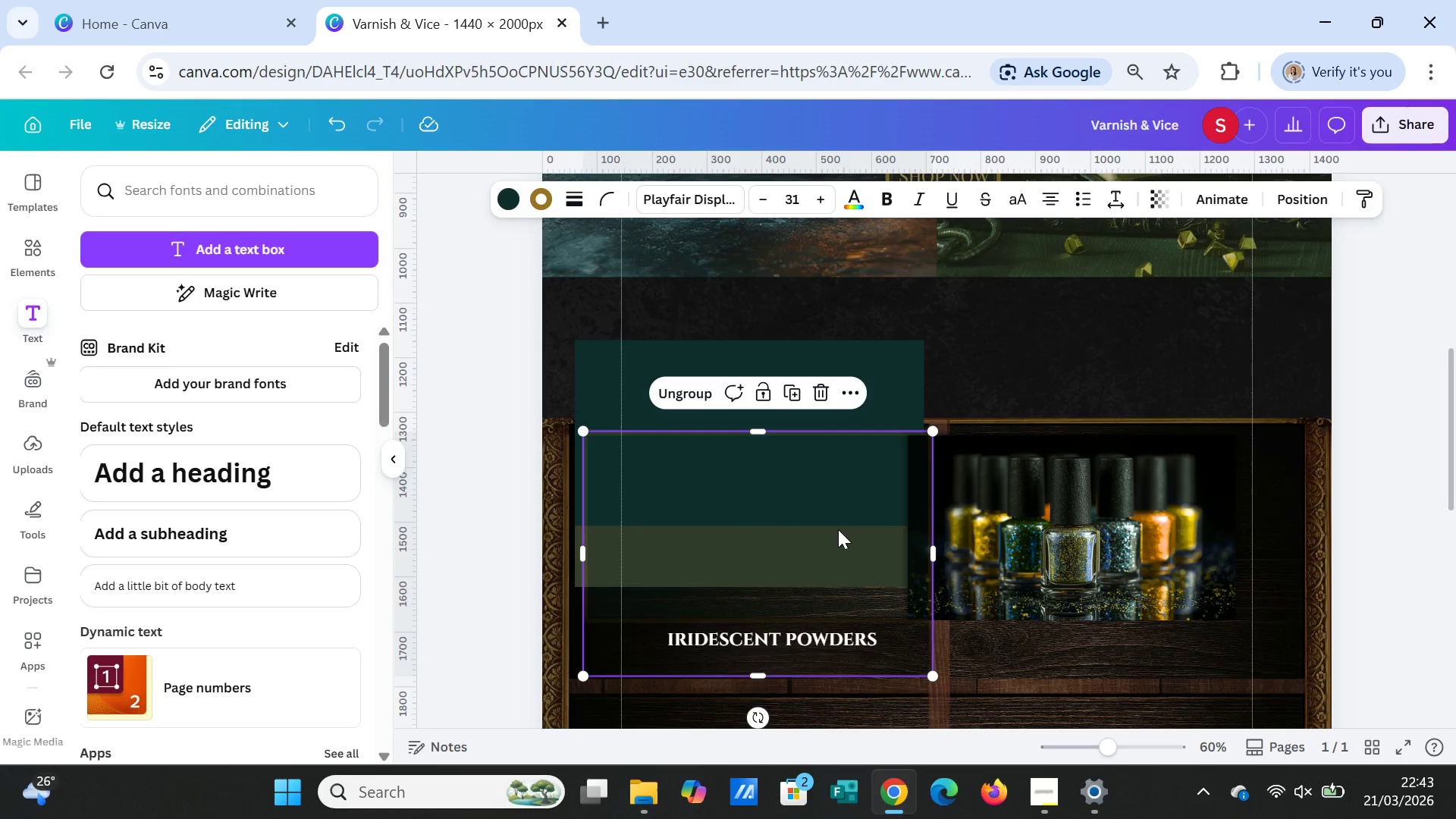 
left_click([838, 529])
 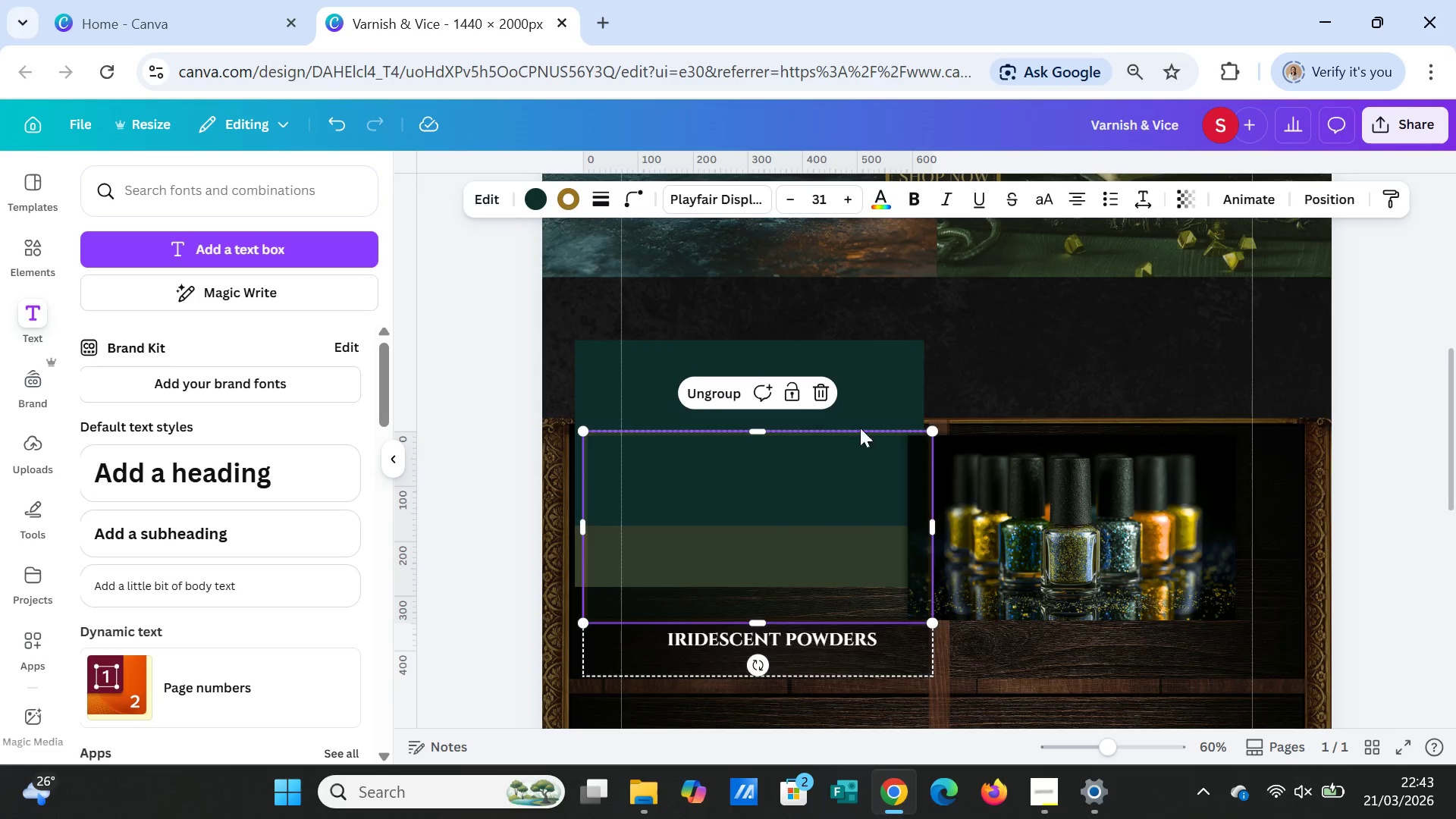 
left_click([876, 377])
 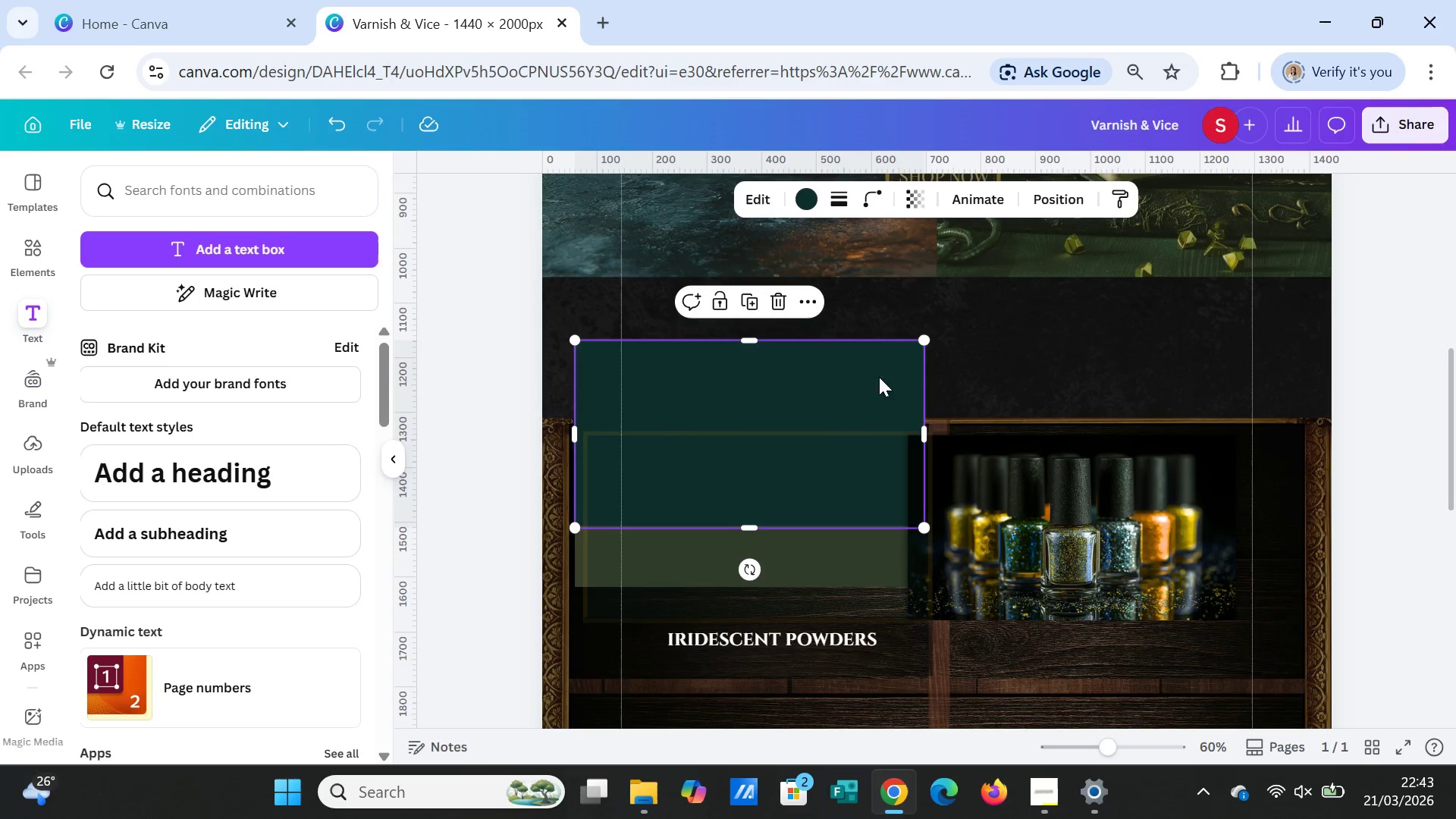 
left_click_drag(start_coordinate=[878, 376], to_coordinate=[960, 266])
 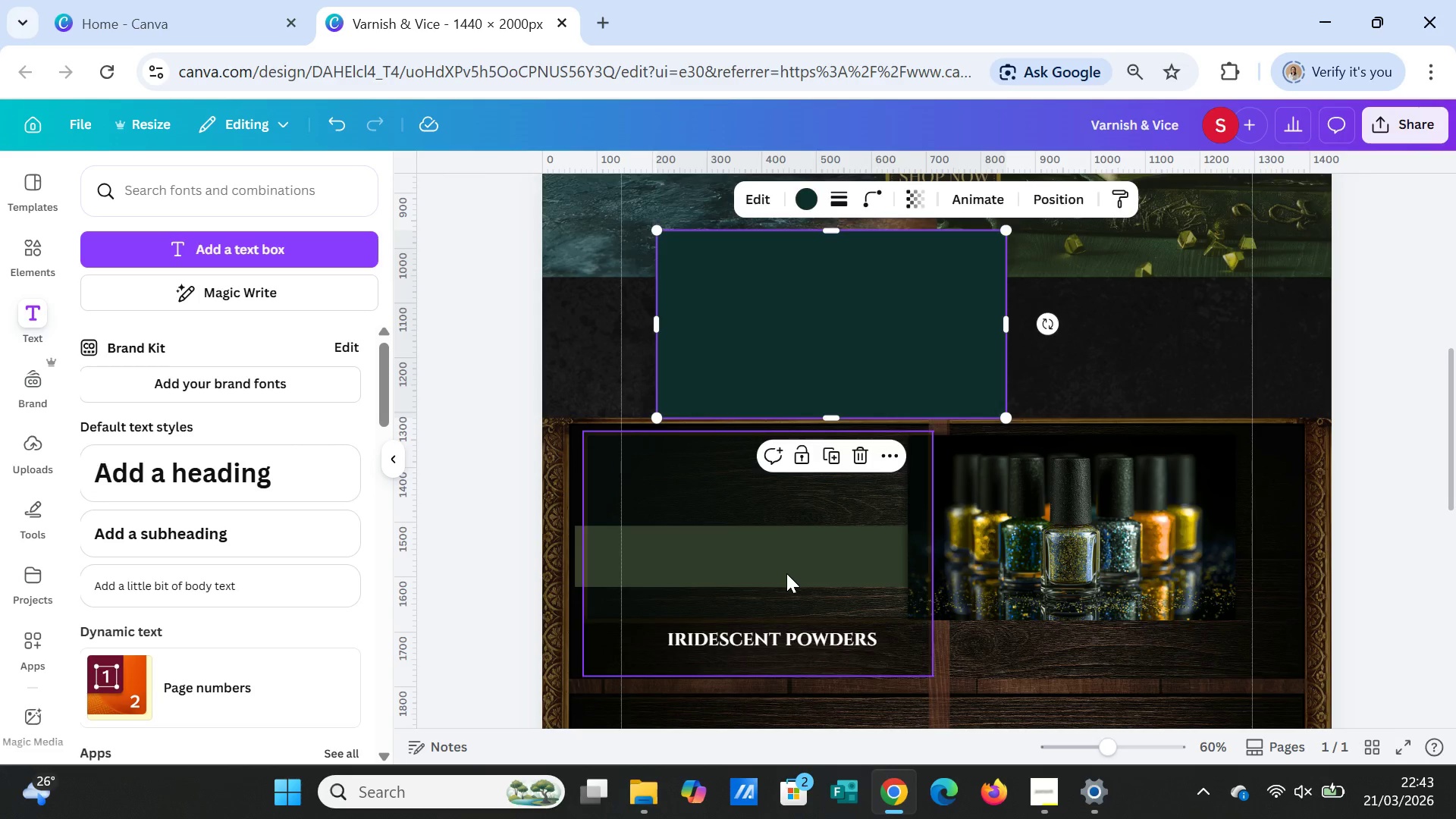 
left_click([786, 573])
 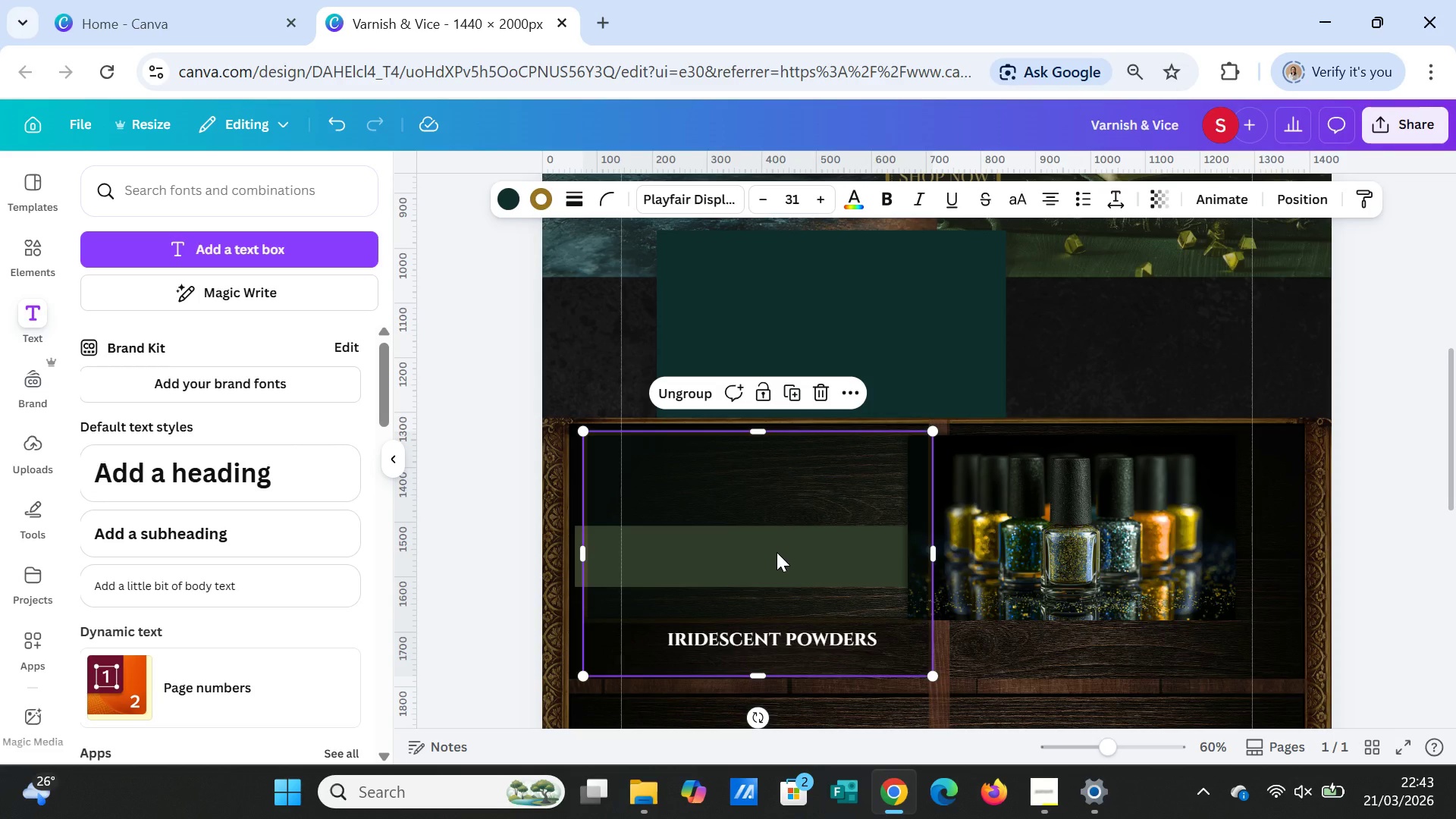 
left_click_drag(start_coordinate=[777, 552], to_coordinate=[836, 369])
 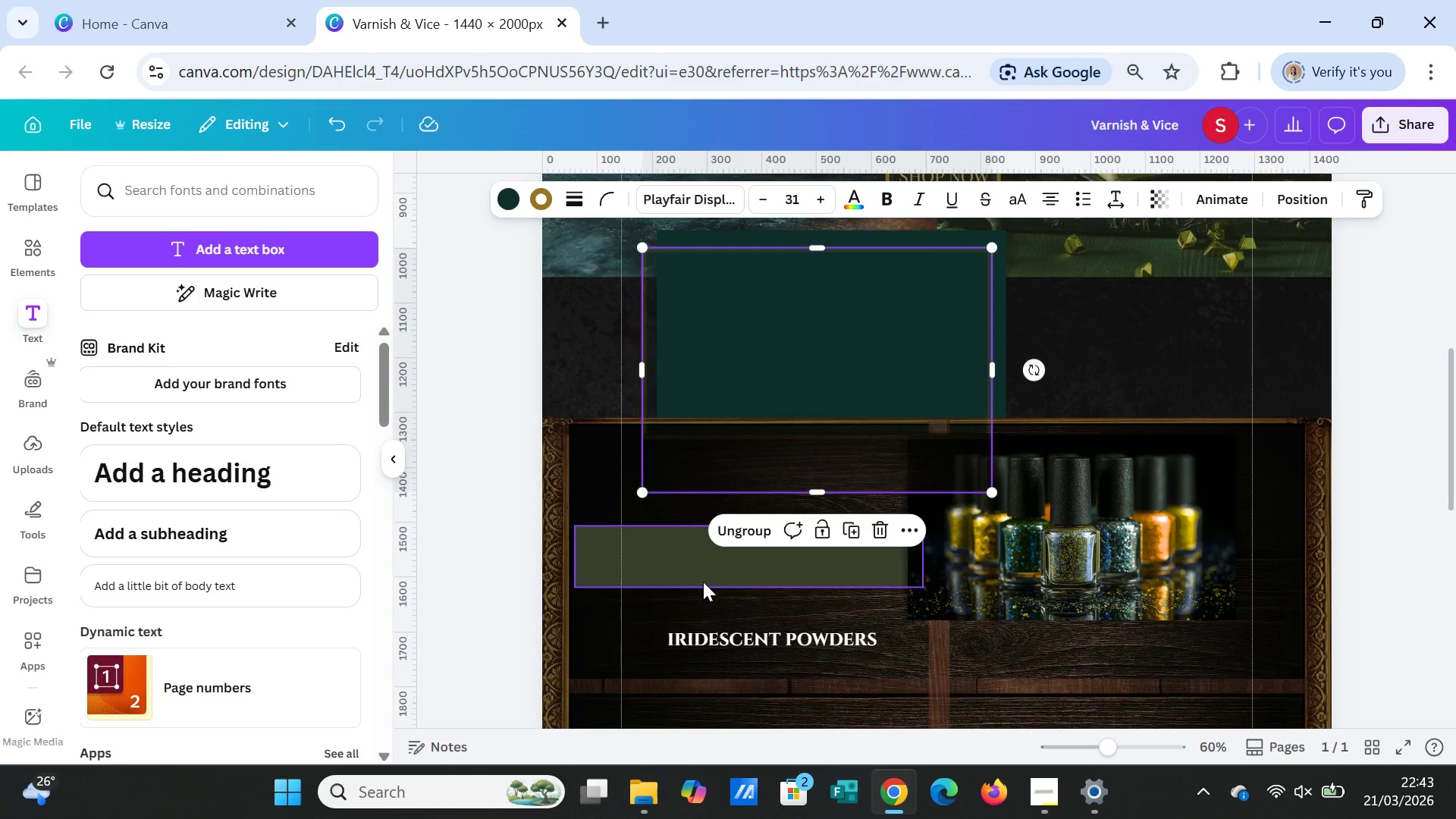 
left_click([703, 579])
 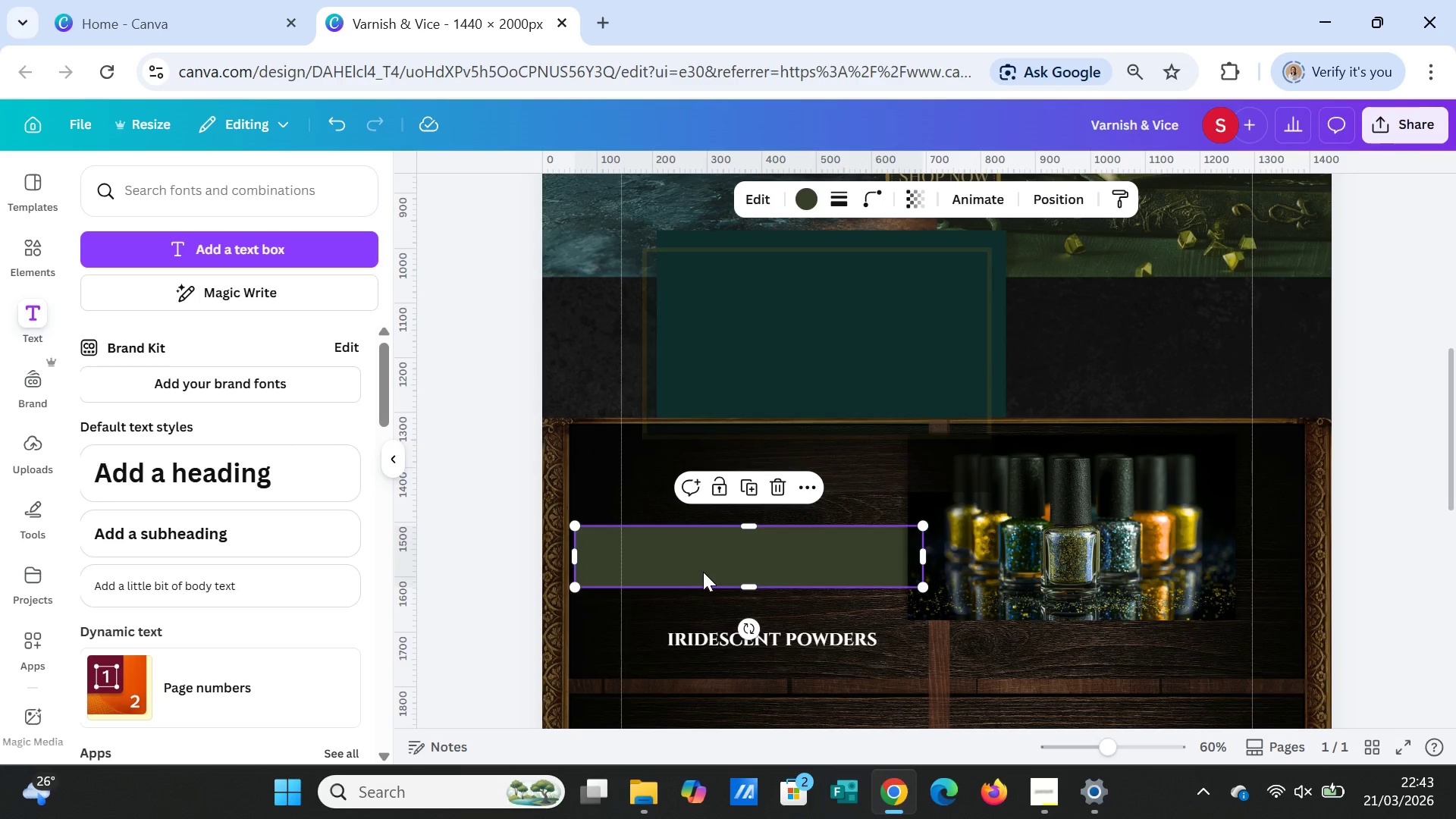 
left_click_drag(start_coordinate=[703, 572], to_coordinate=[705, 659])
 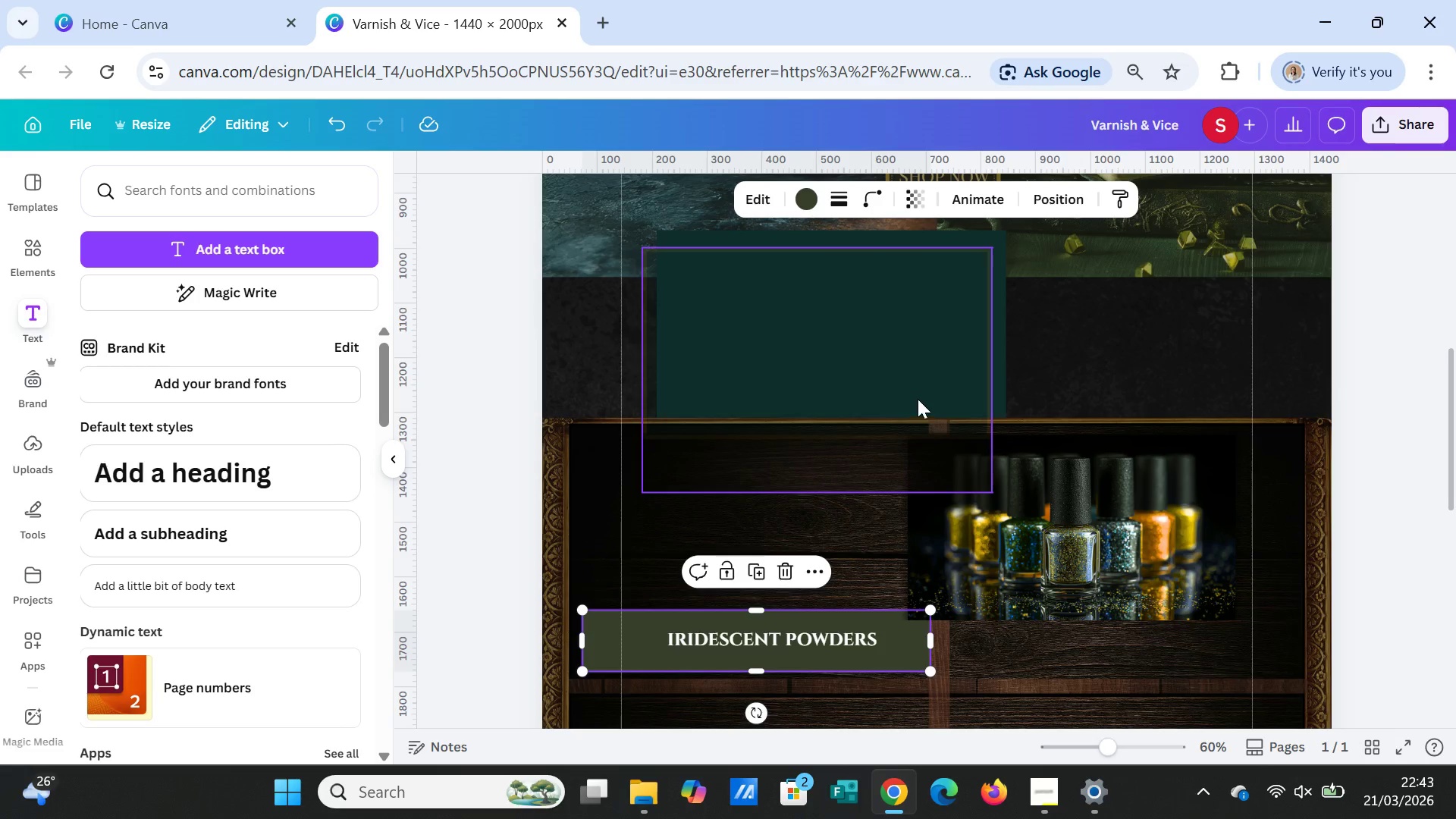 
left_click([914, 380])
 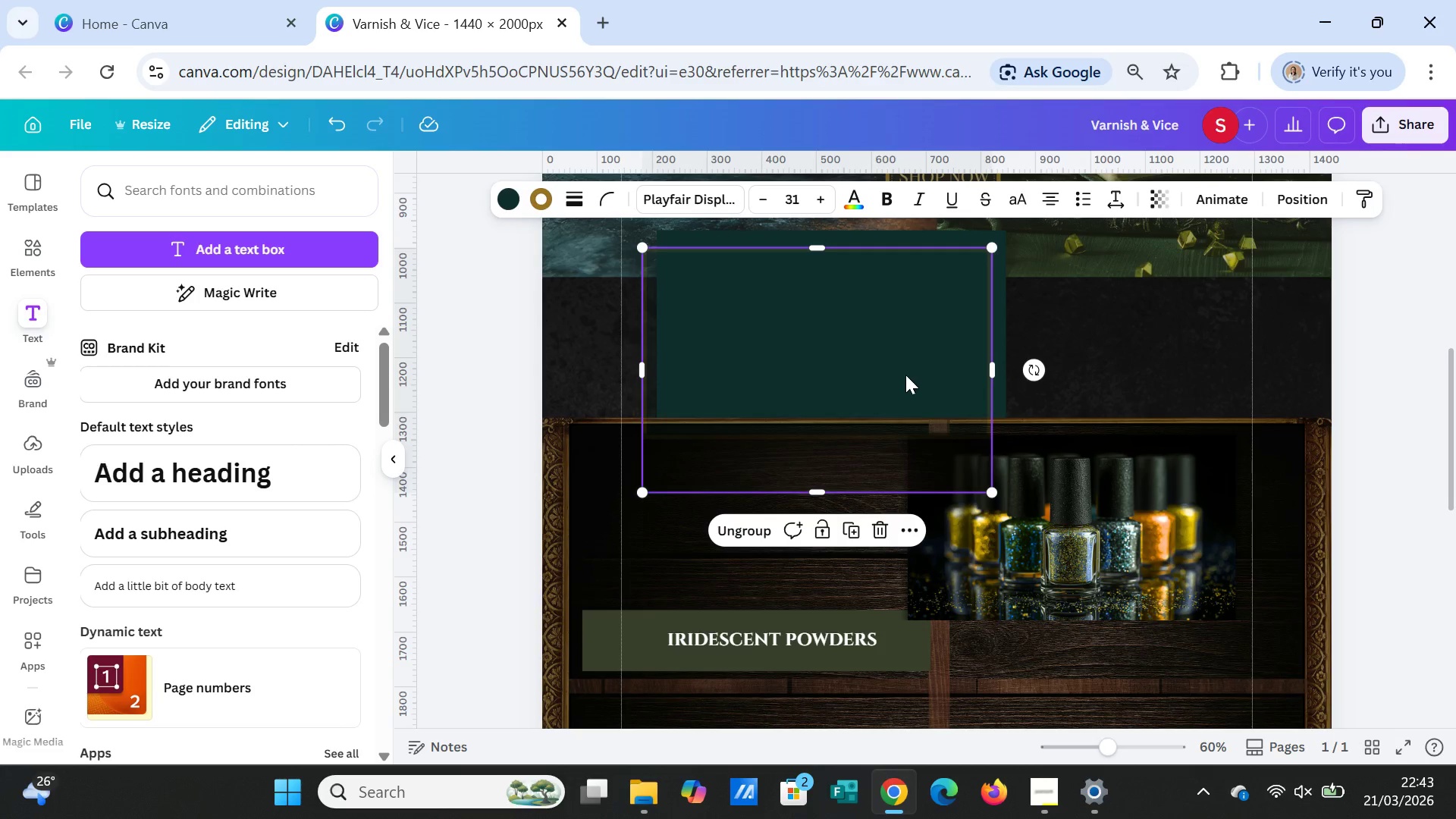 
left_click_drag(start_coordinate=[908, 373], to_coordinate=[843, 546])
 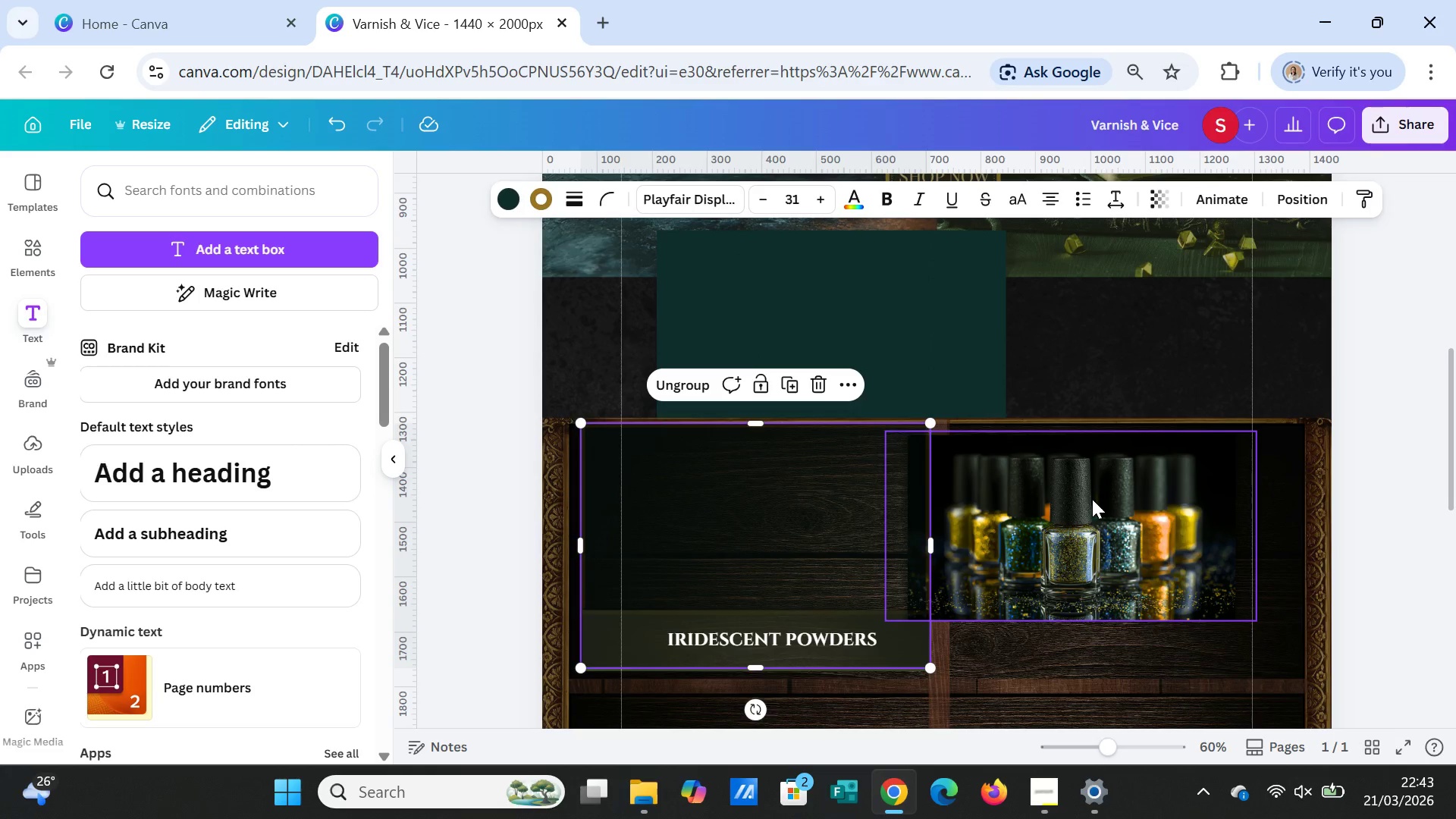 
left_click([1092, 499])
 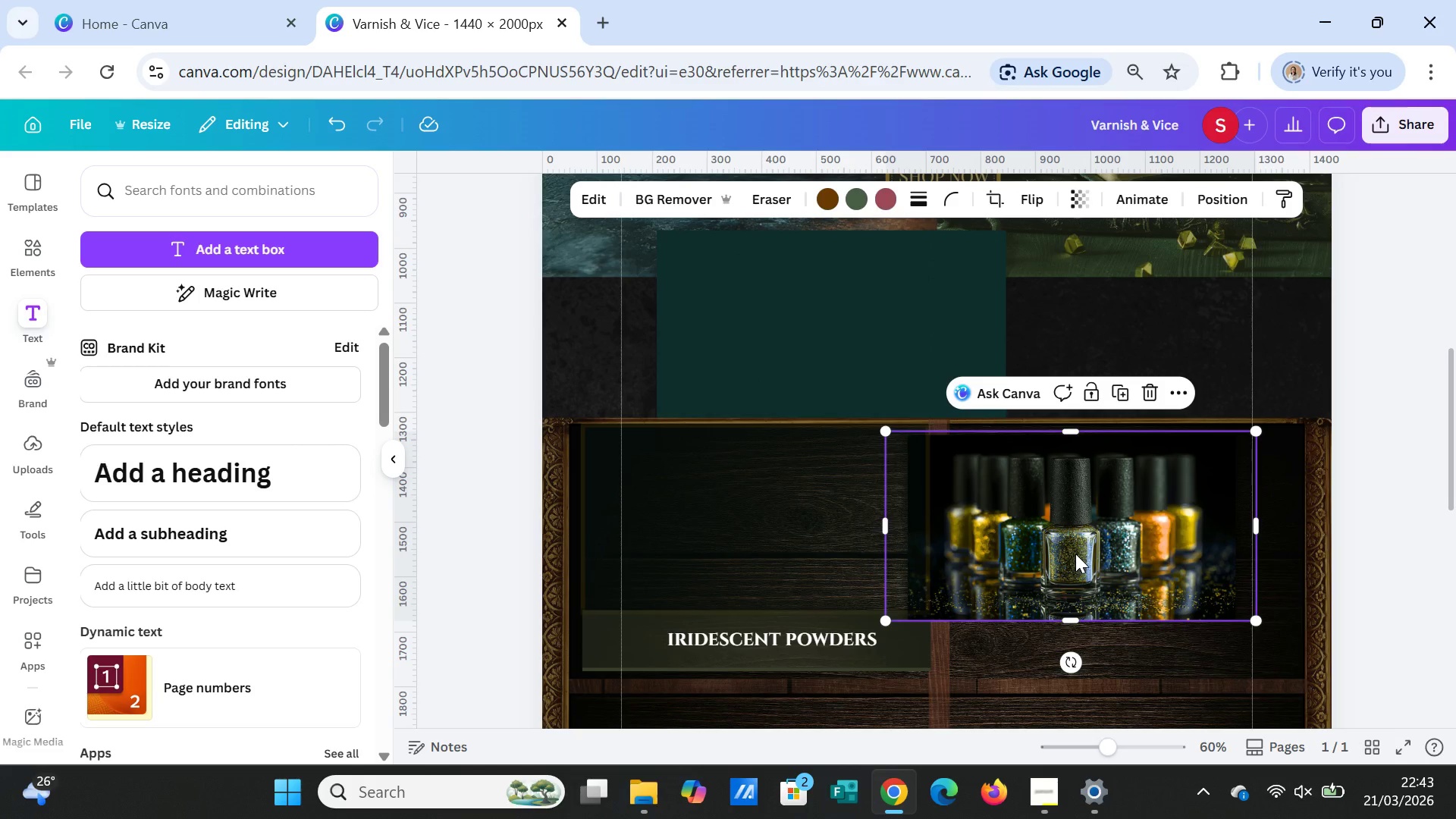 
left_click_drag(start_coordinate=[1075, 554], to_coordinate=[767, 548])
 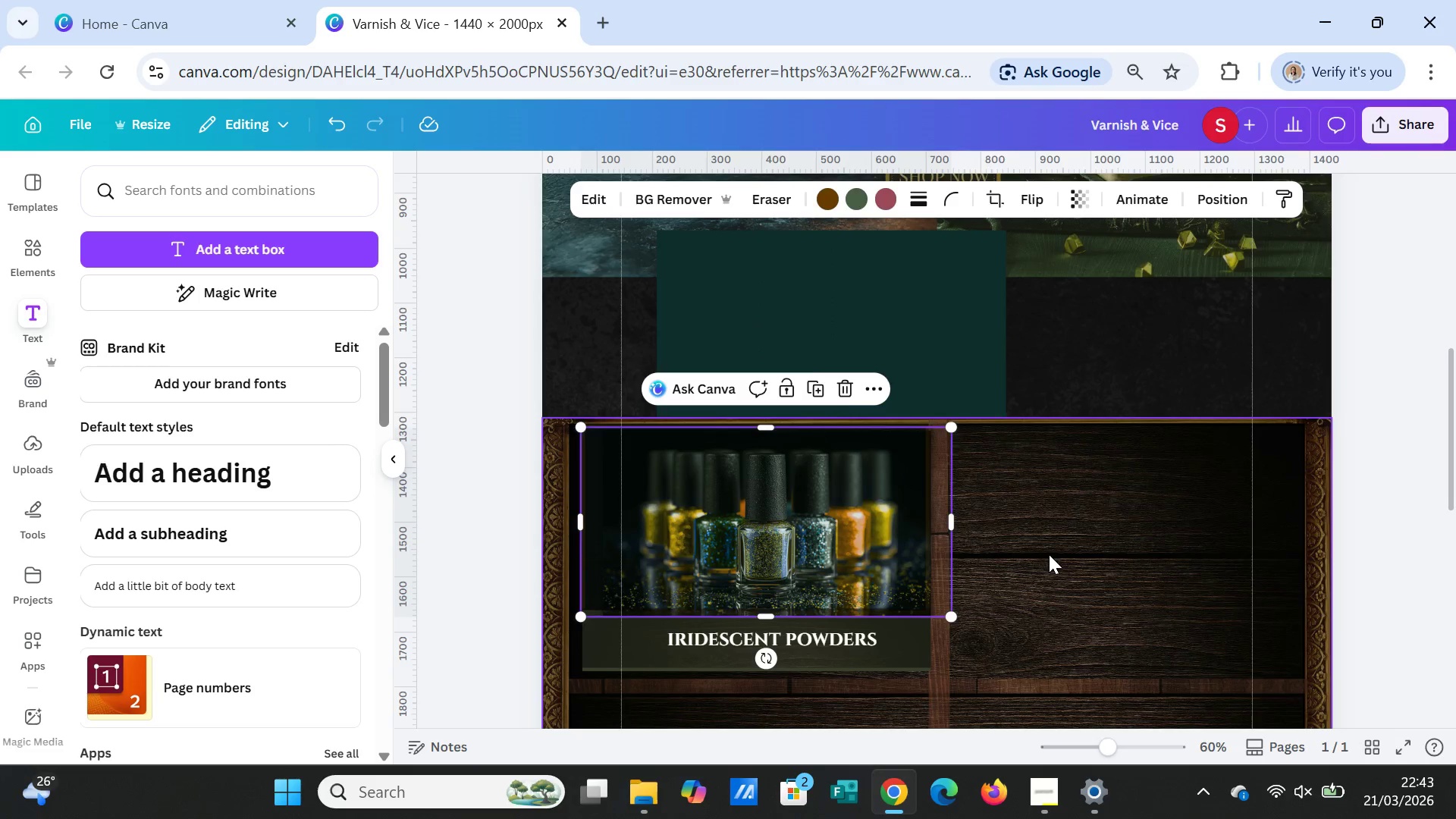 
left_click([1049, 554])
 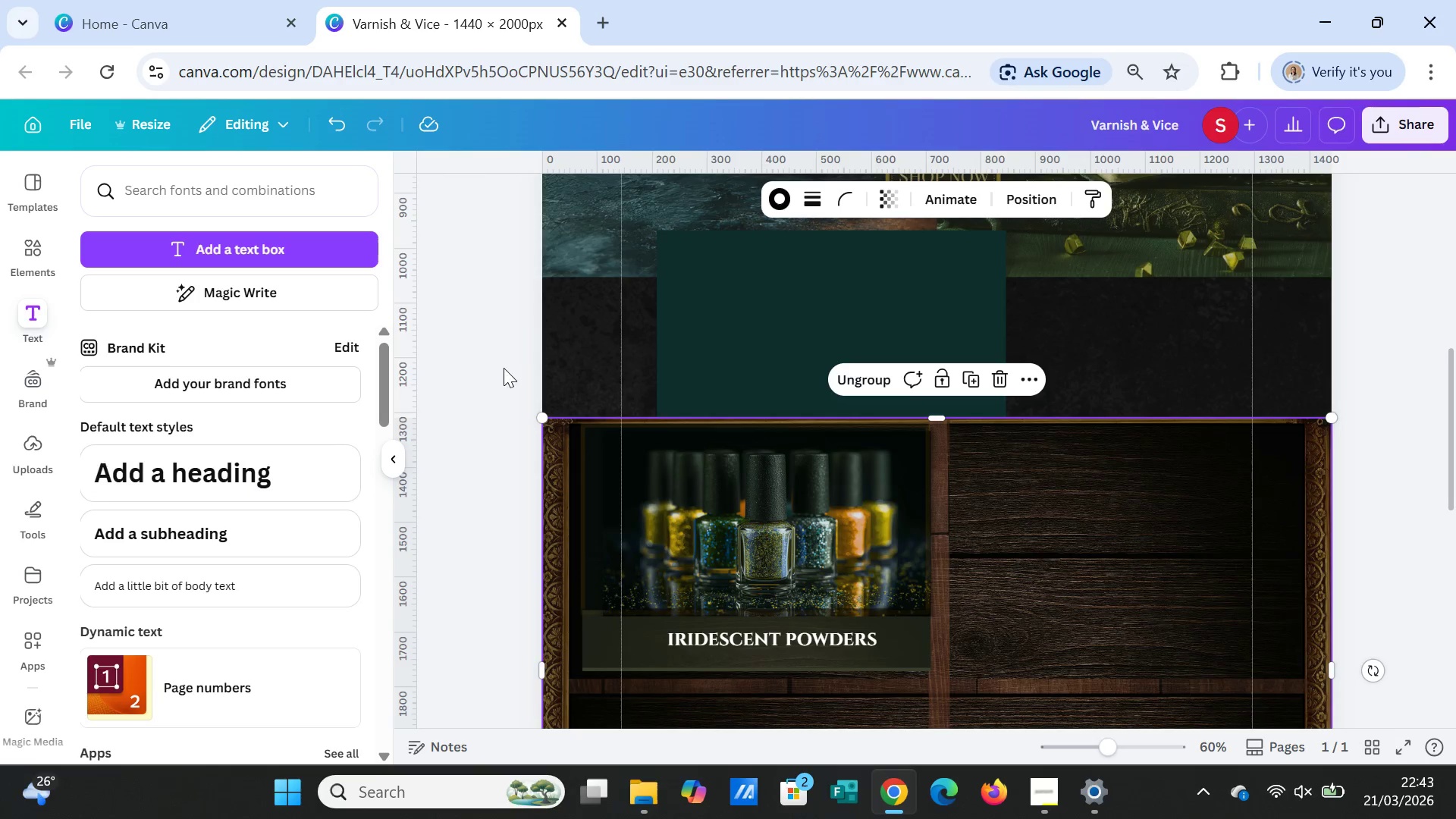 
wait(5.56)
 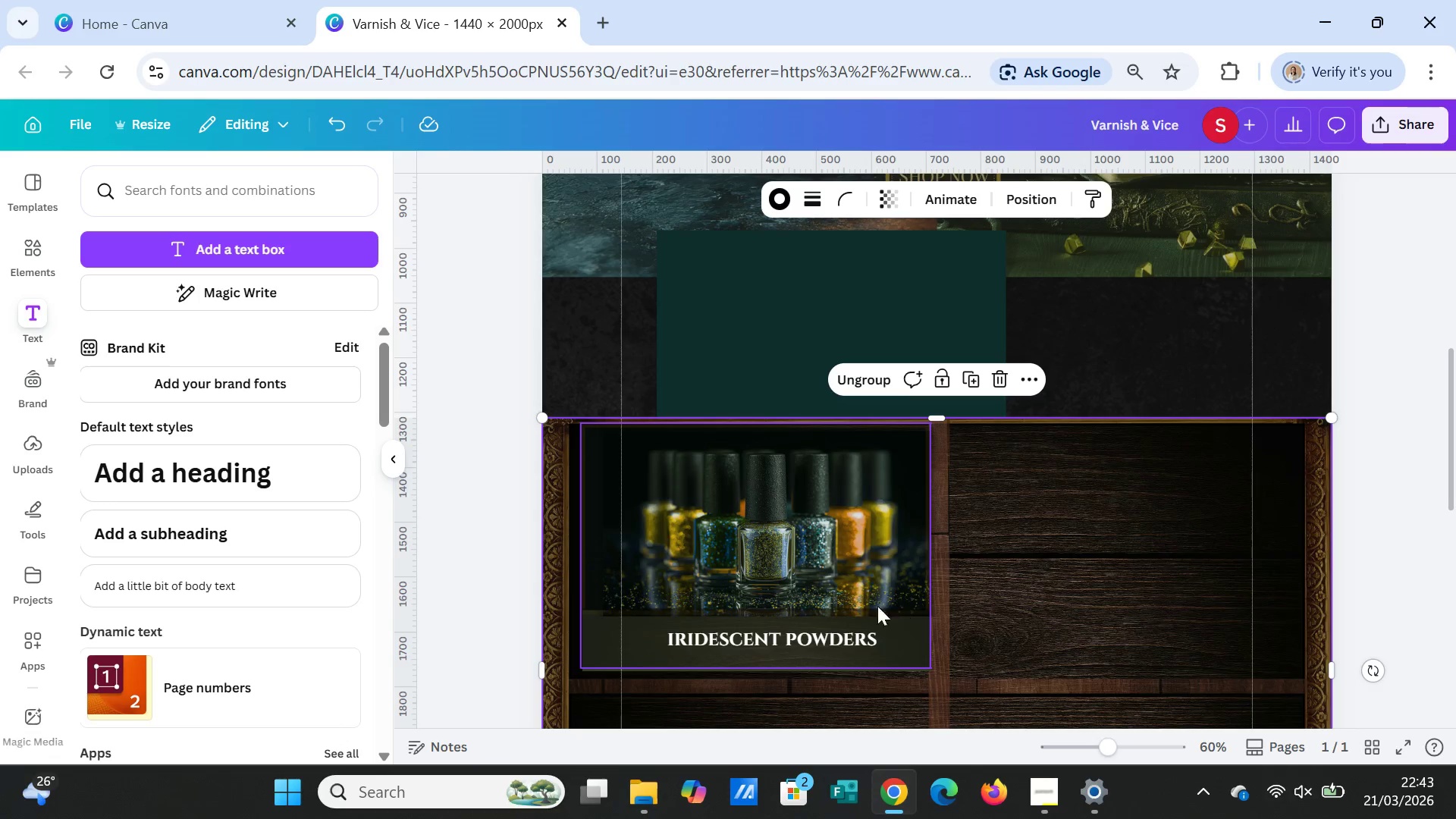 
left_click([342, 122])
 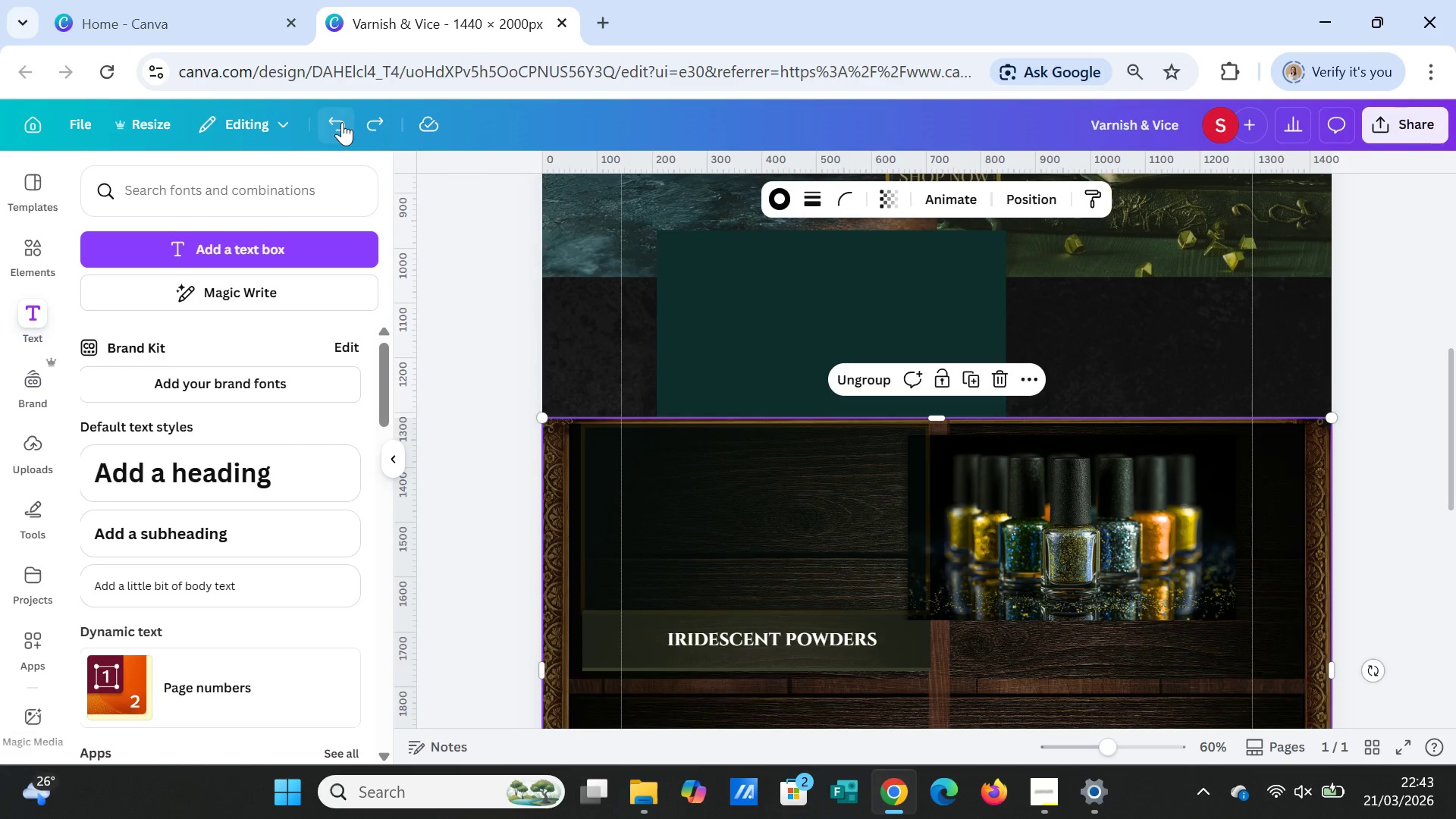 
left_click([342, 122])
 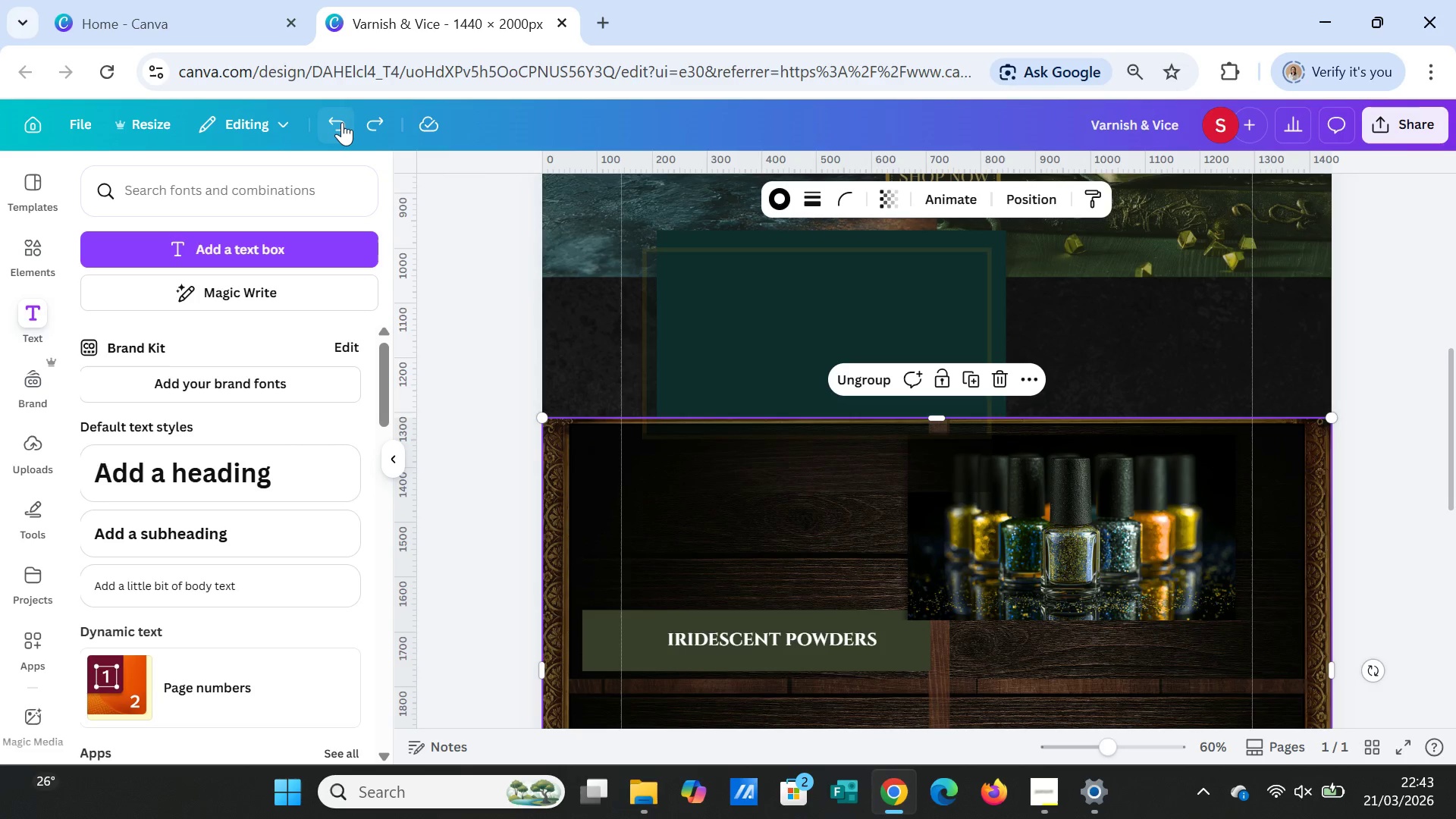 
left_click([342, 122])
 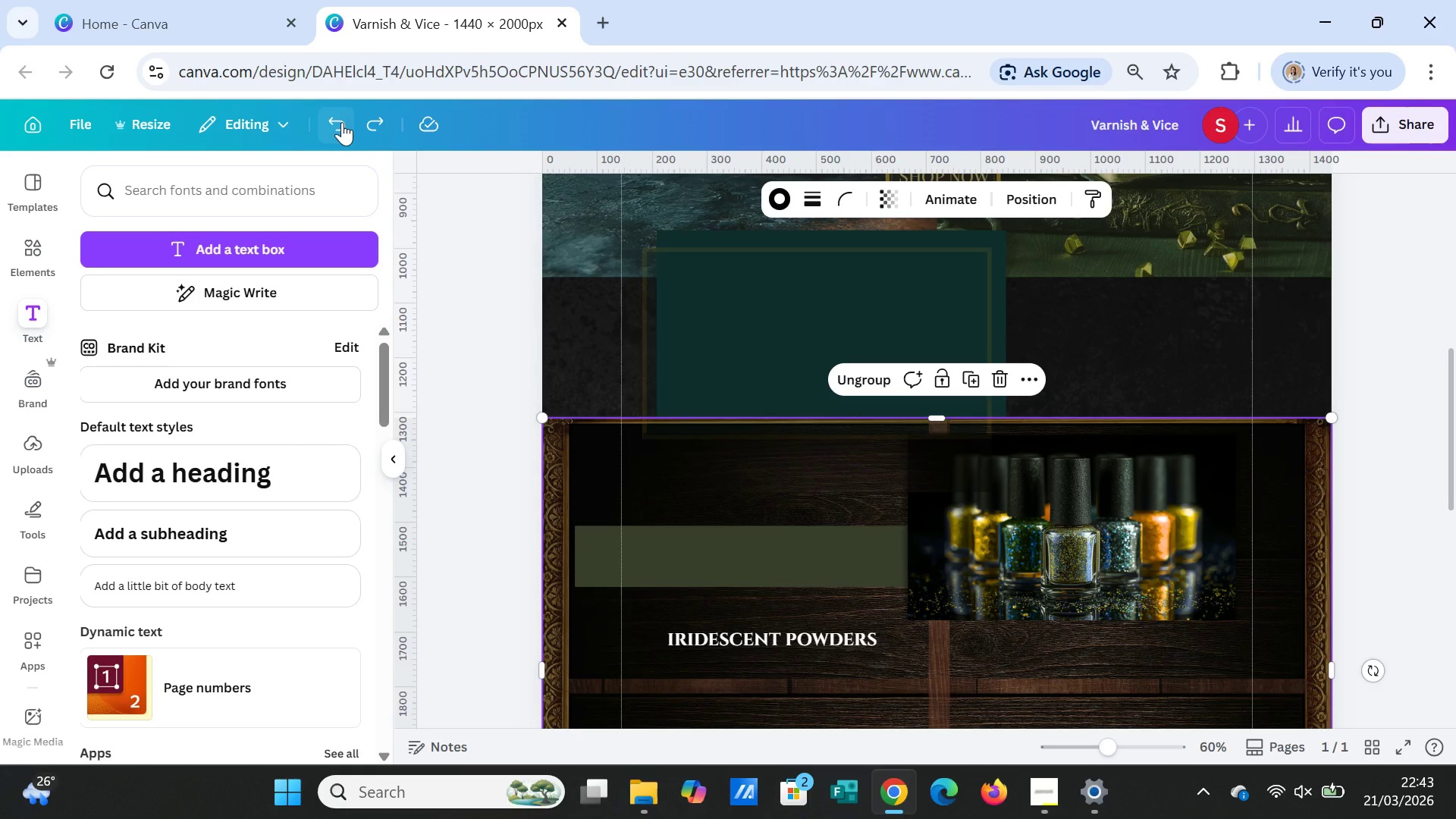 
left_click([342, 122])
 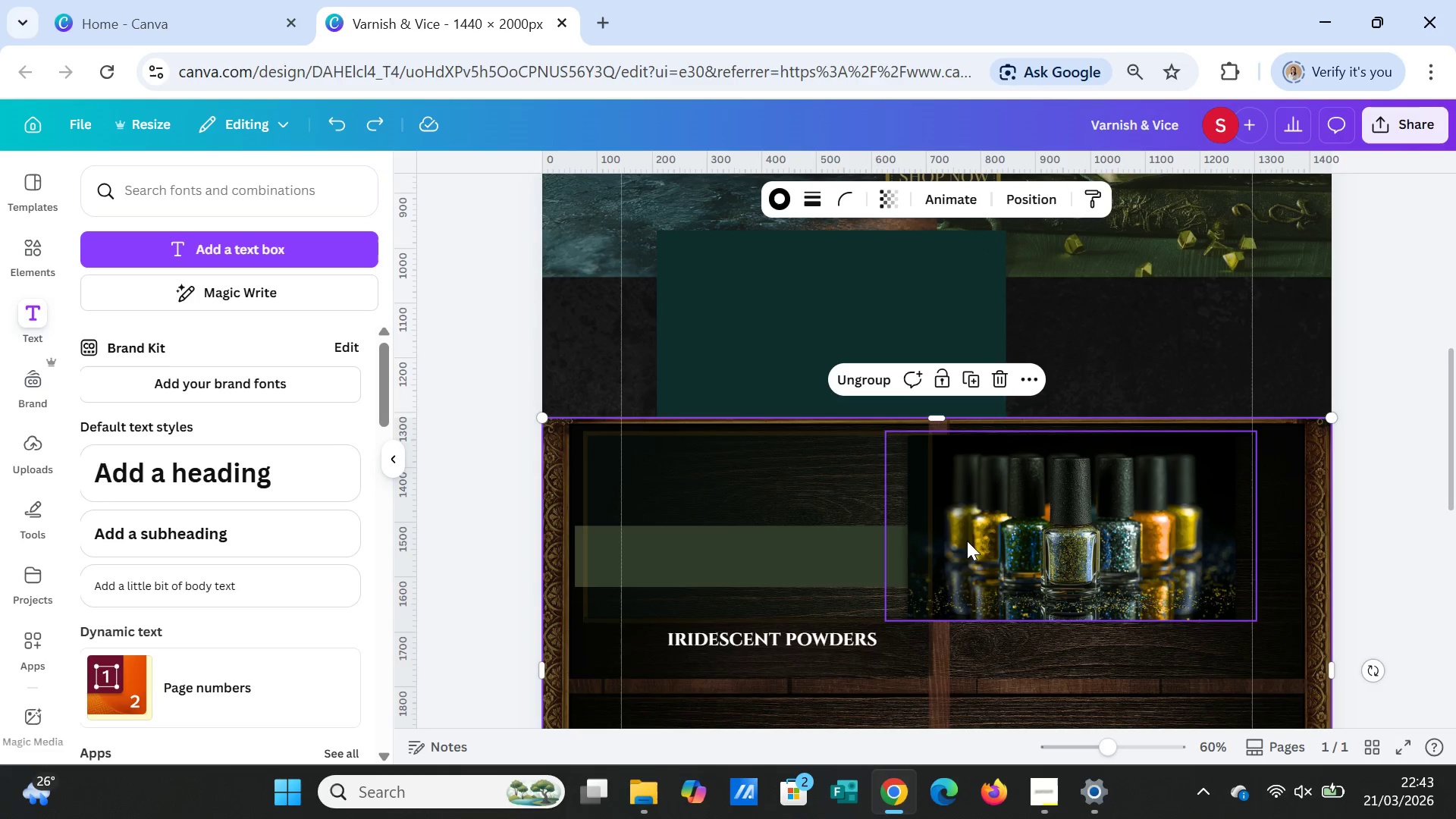 
left_click([982, 547])
 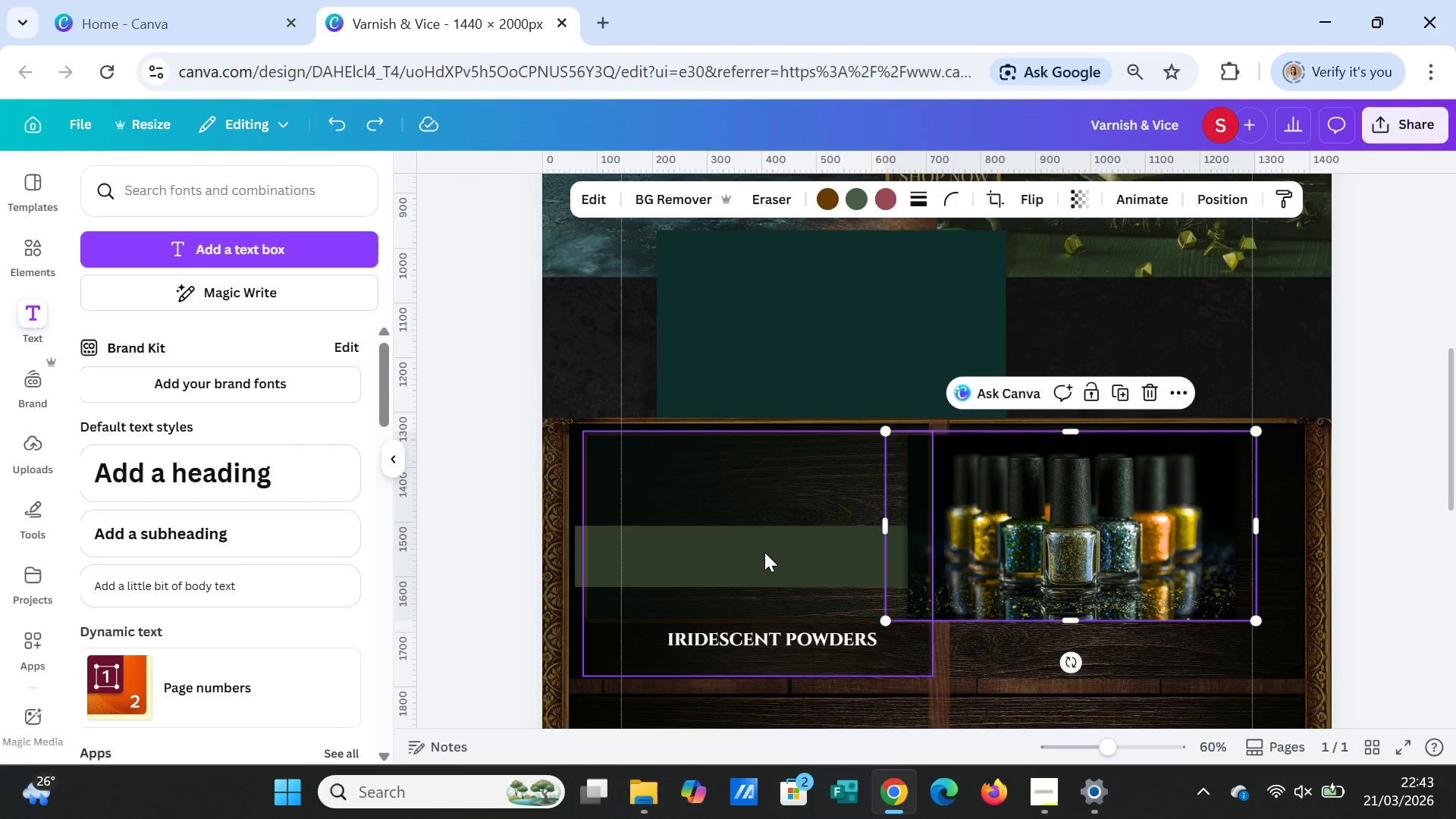 
left_click([764, 552])
 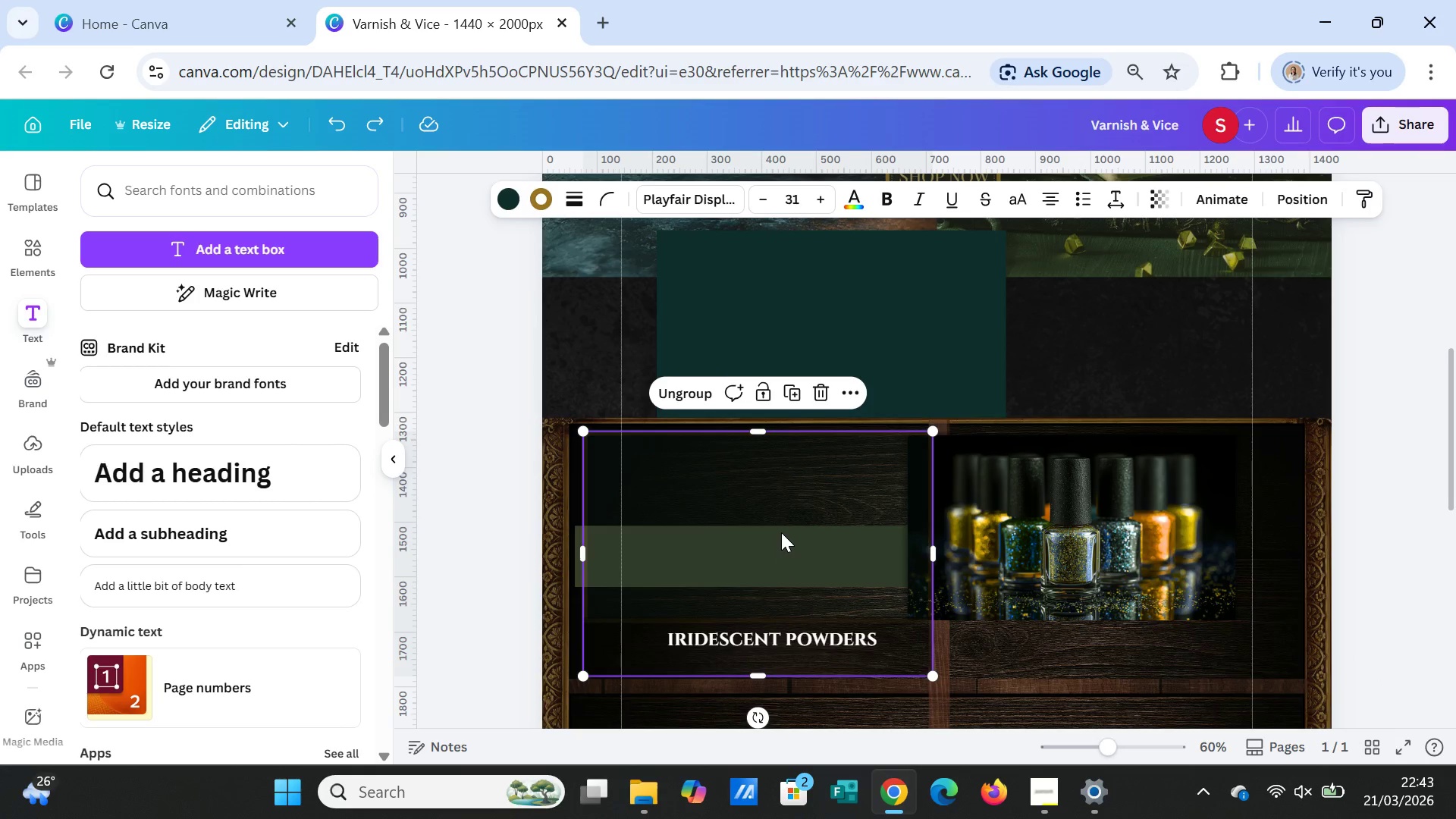 
left_click_drag(start_coordinate=[781, 532], to_coordinate=[1150, 557])
 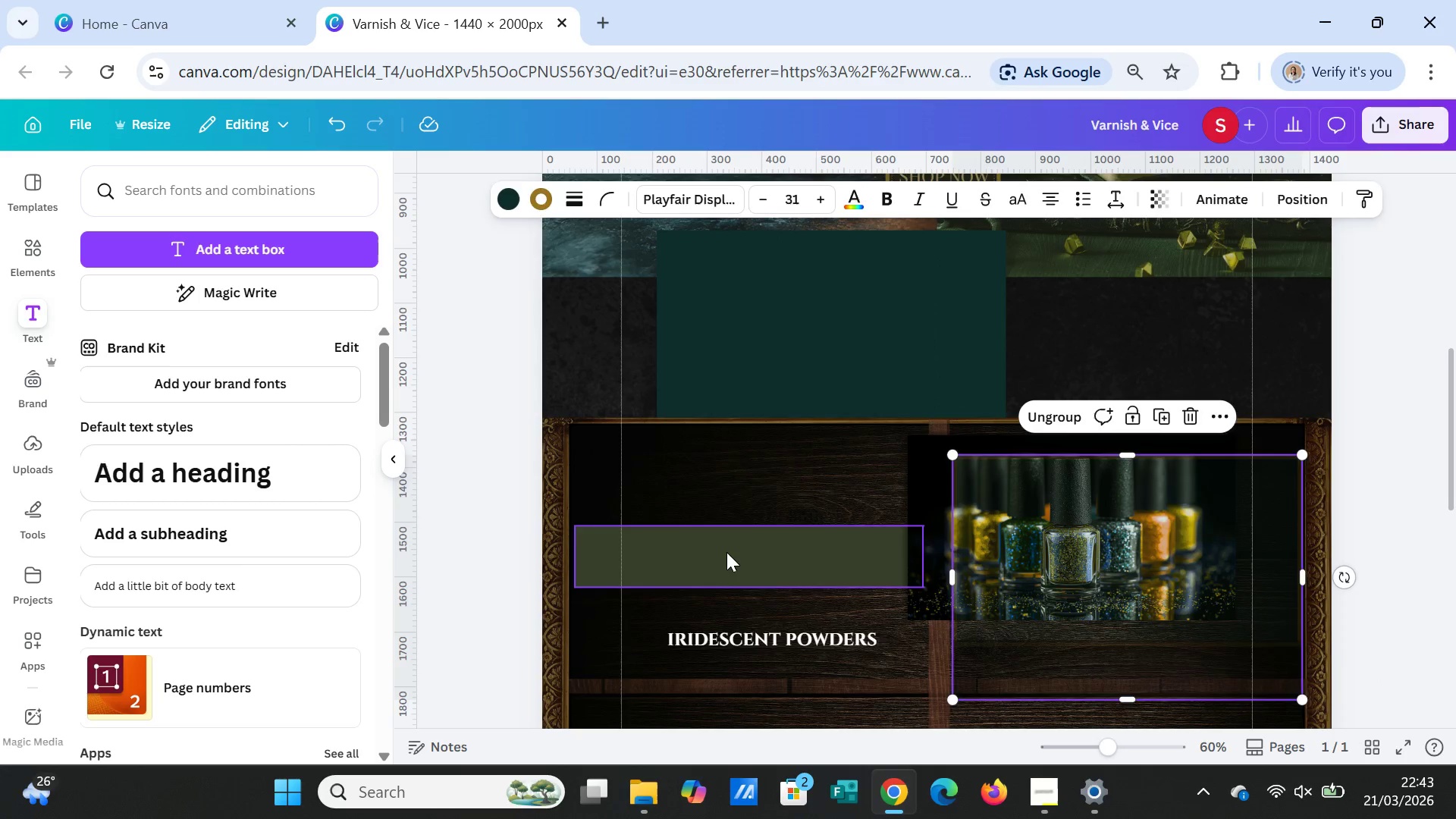 
left_click([726, 551])
 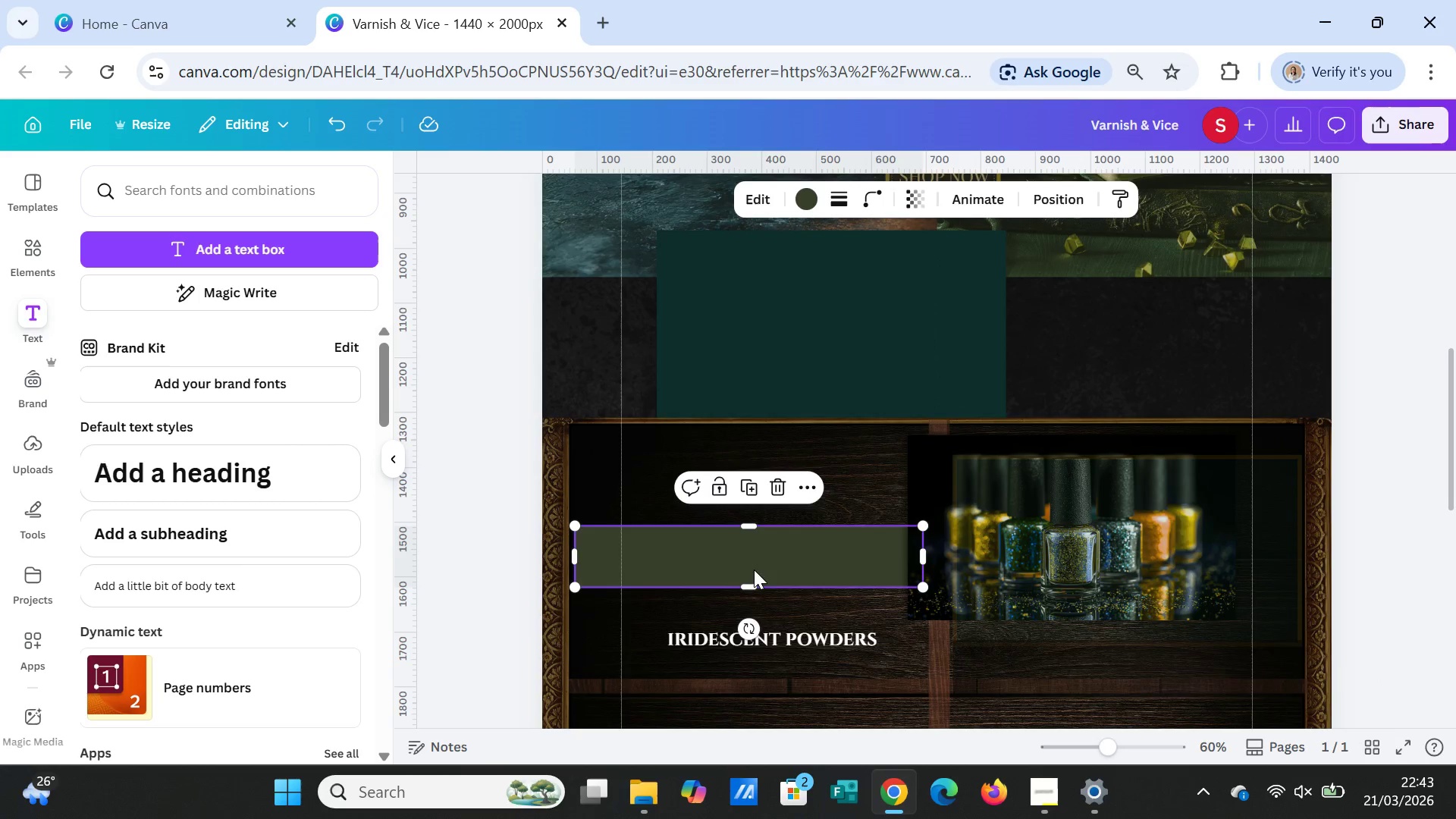 
left_click_drag(start_coordinate=[744, 551], to_coordinate=[755, 635])
 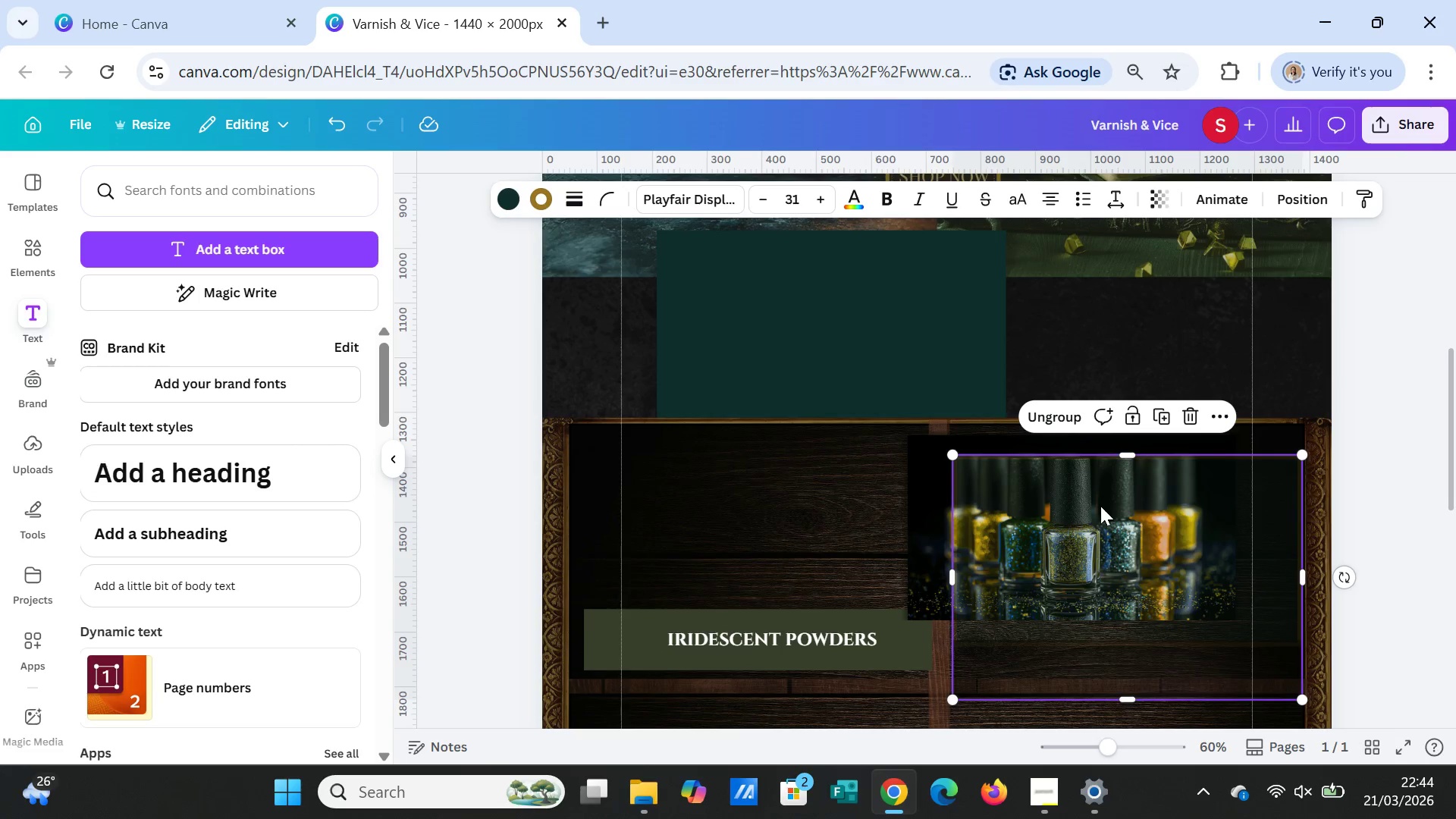 
left_click_drag(start_coordinate=[1104, 513], to_coordinate=[728, 482])
 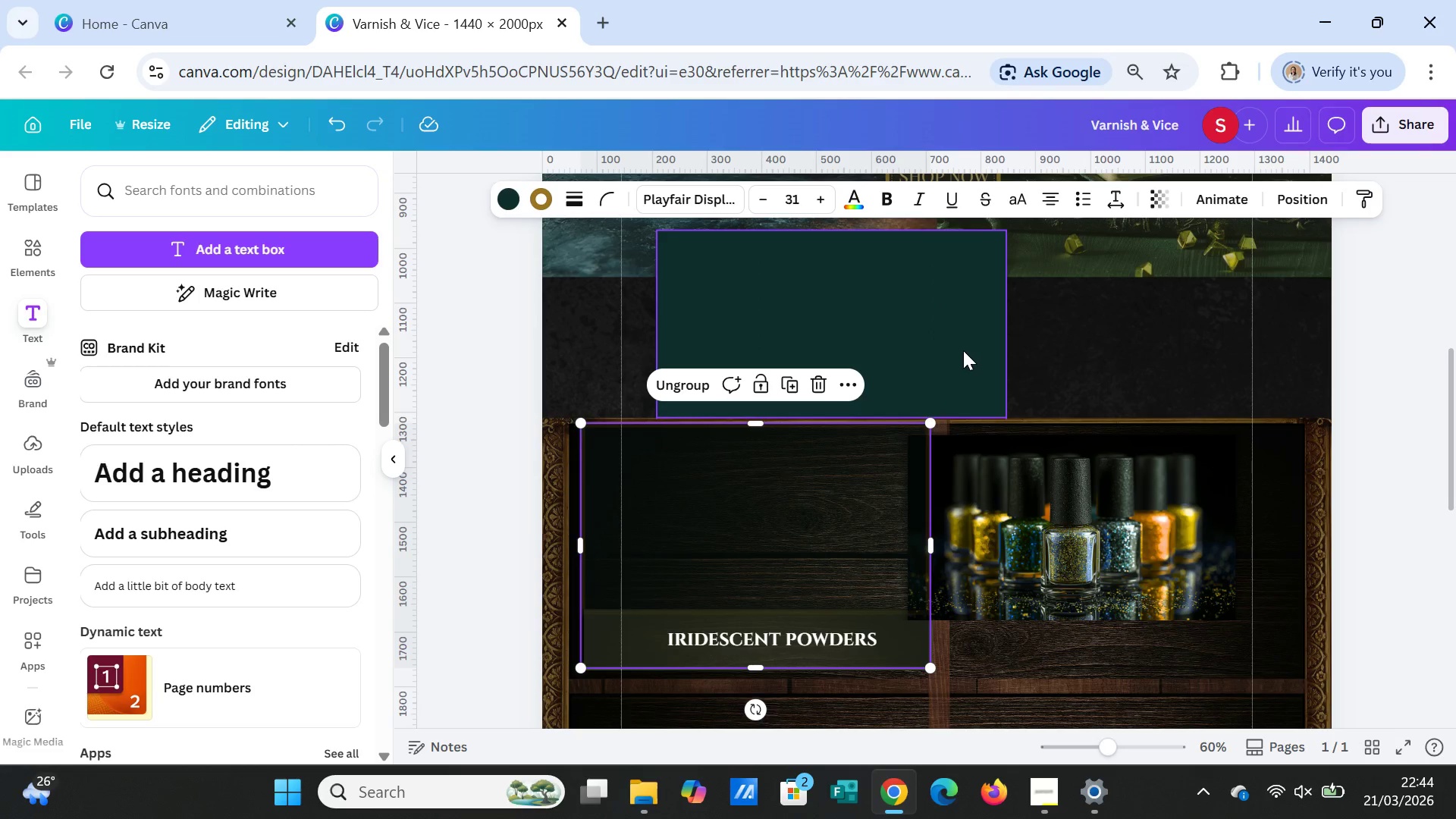 
left_click([963, 350])
 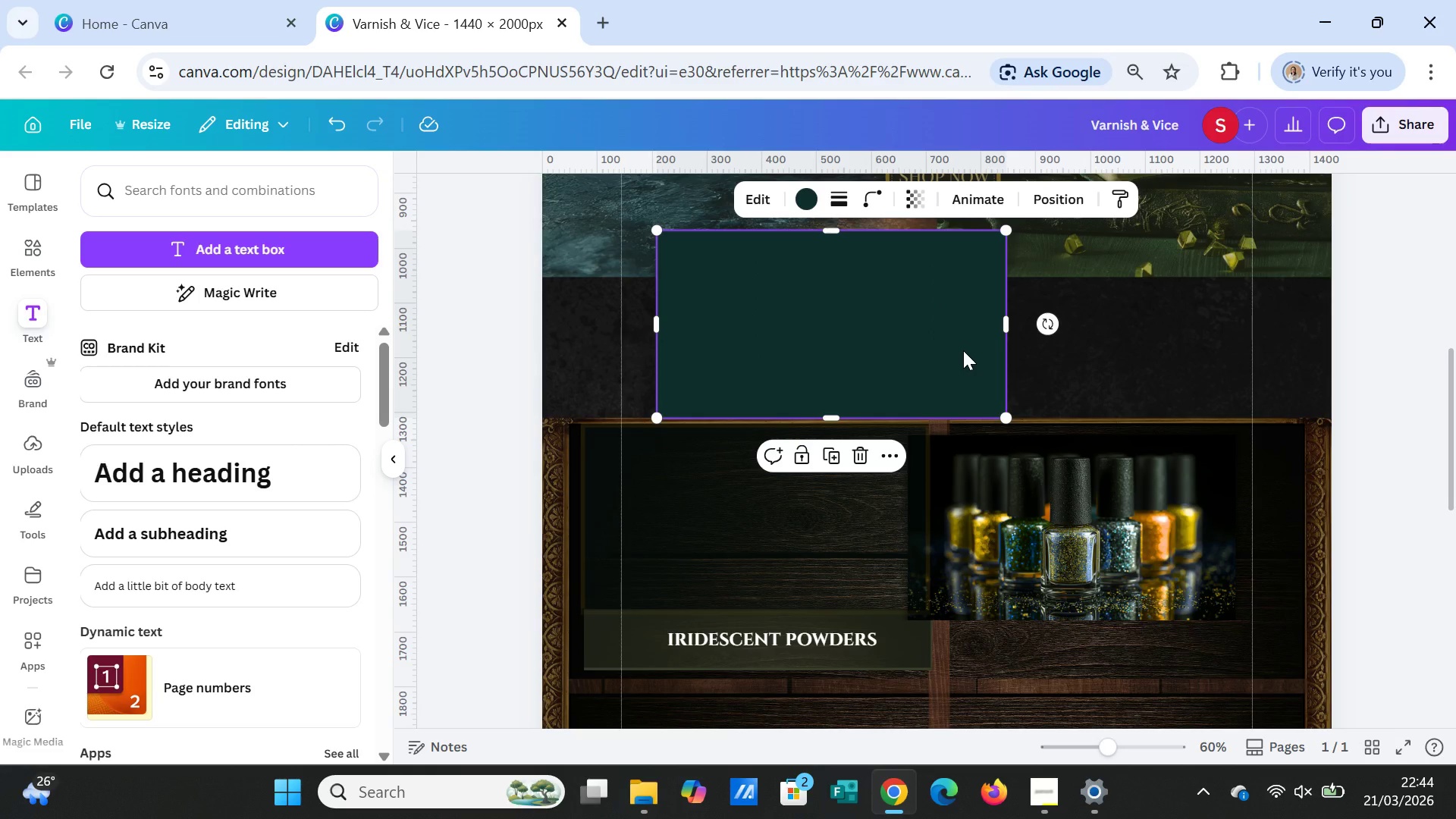 
left_click_drag(start_coordinate=[963, 350], to_coordinate=[1205, 347])
 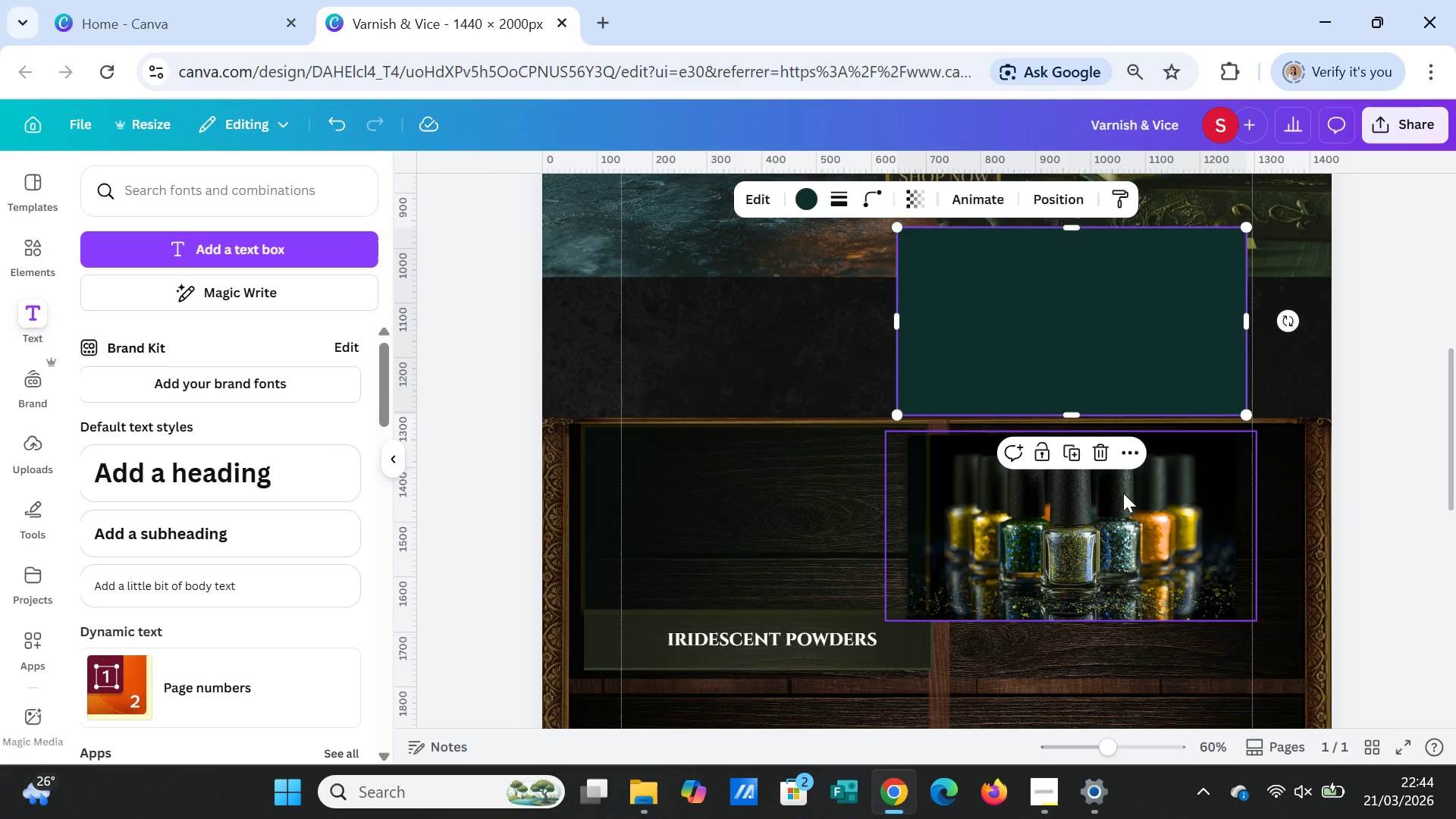 
left_click_drag(start_coordinate=[1123, 493], to_coordinate=[809, 486])
 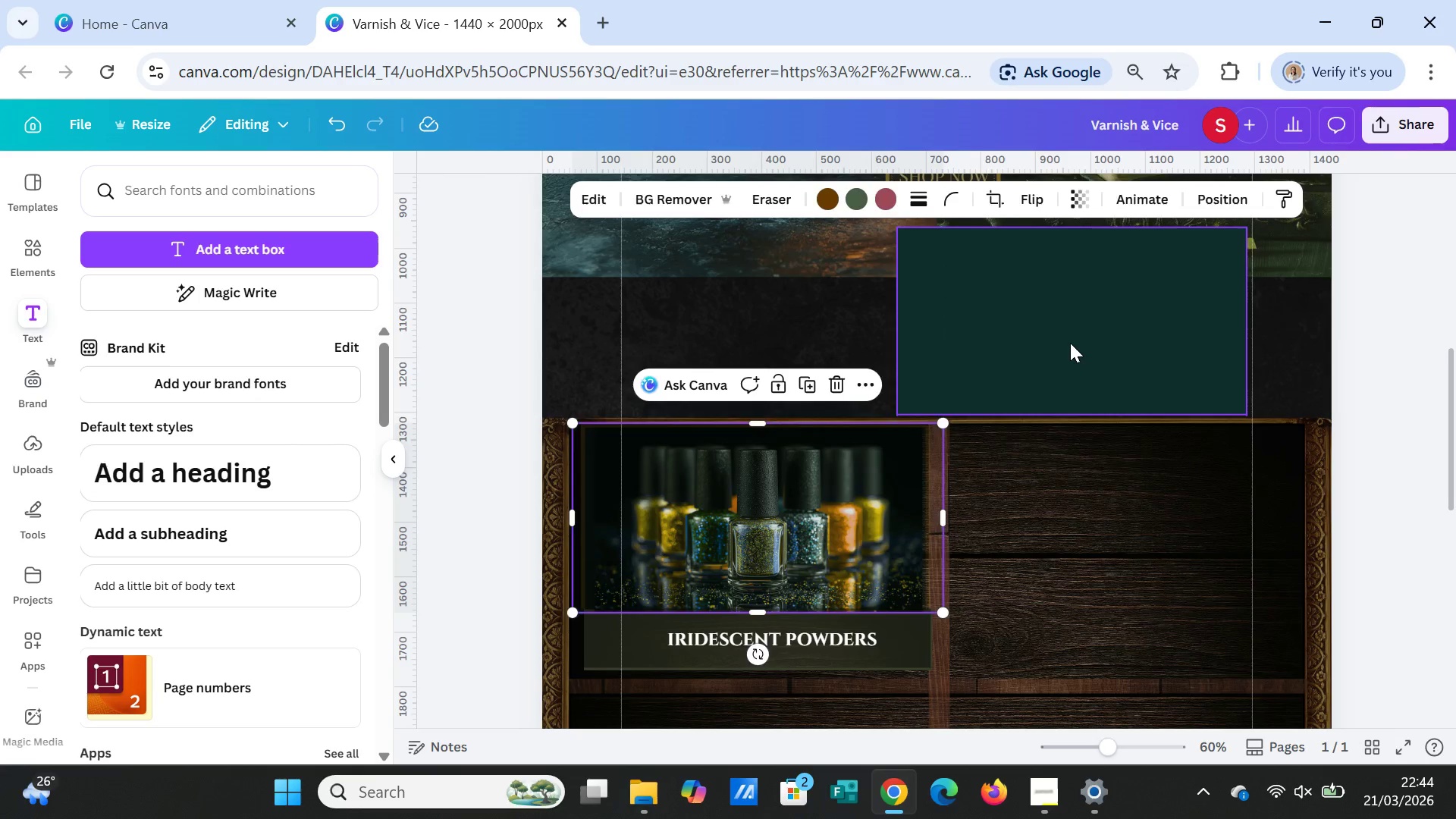 
left_click([1070, 343])
 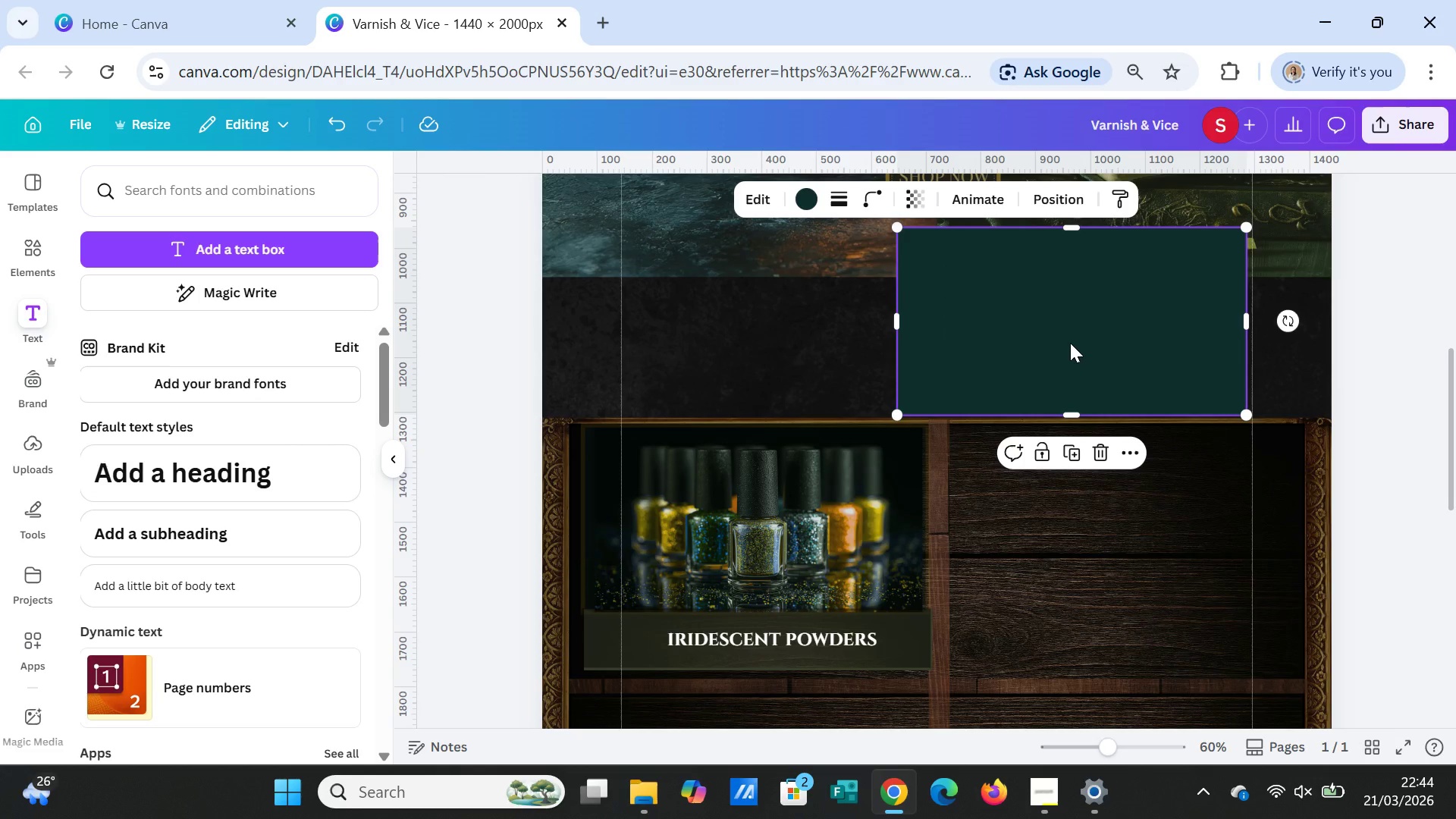 
left_click_drag(start_coordinate=[1070, 343], to_coordinate=[753, 538])
 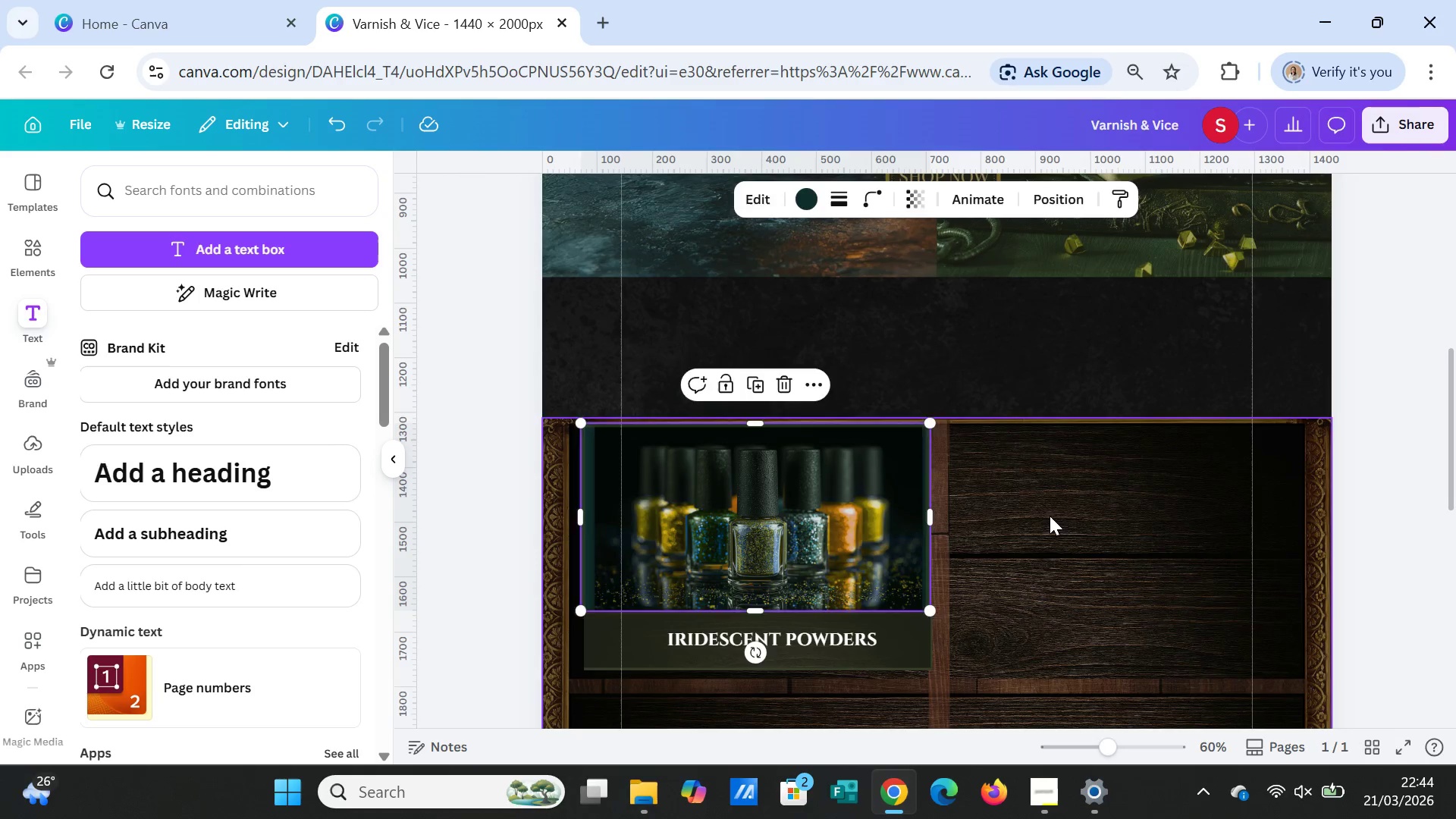 
left_click([1050, 516])
 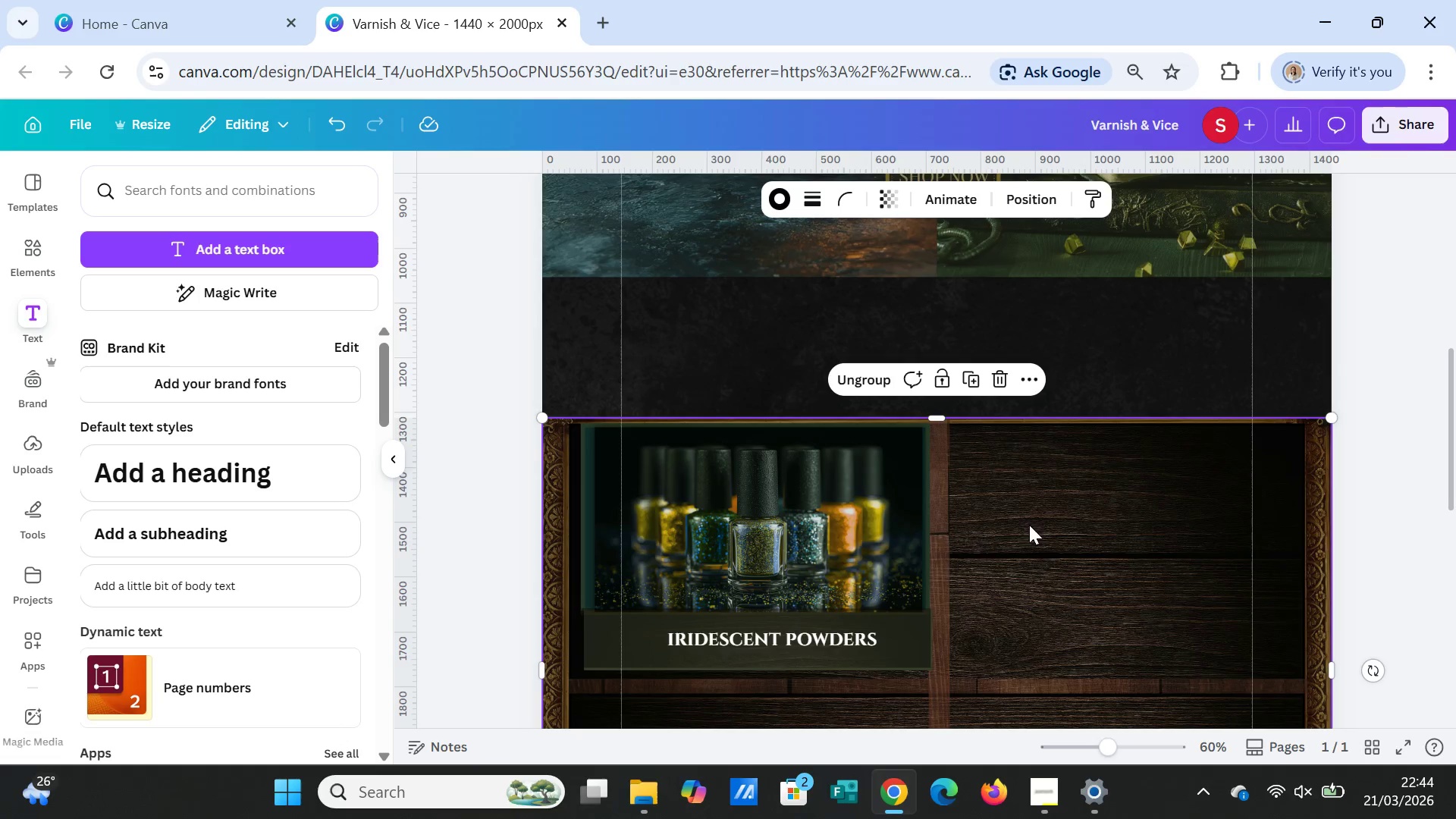 
left_click([742, 547])
 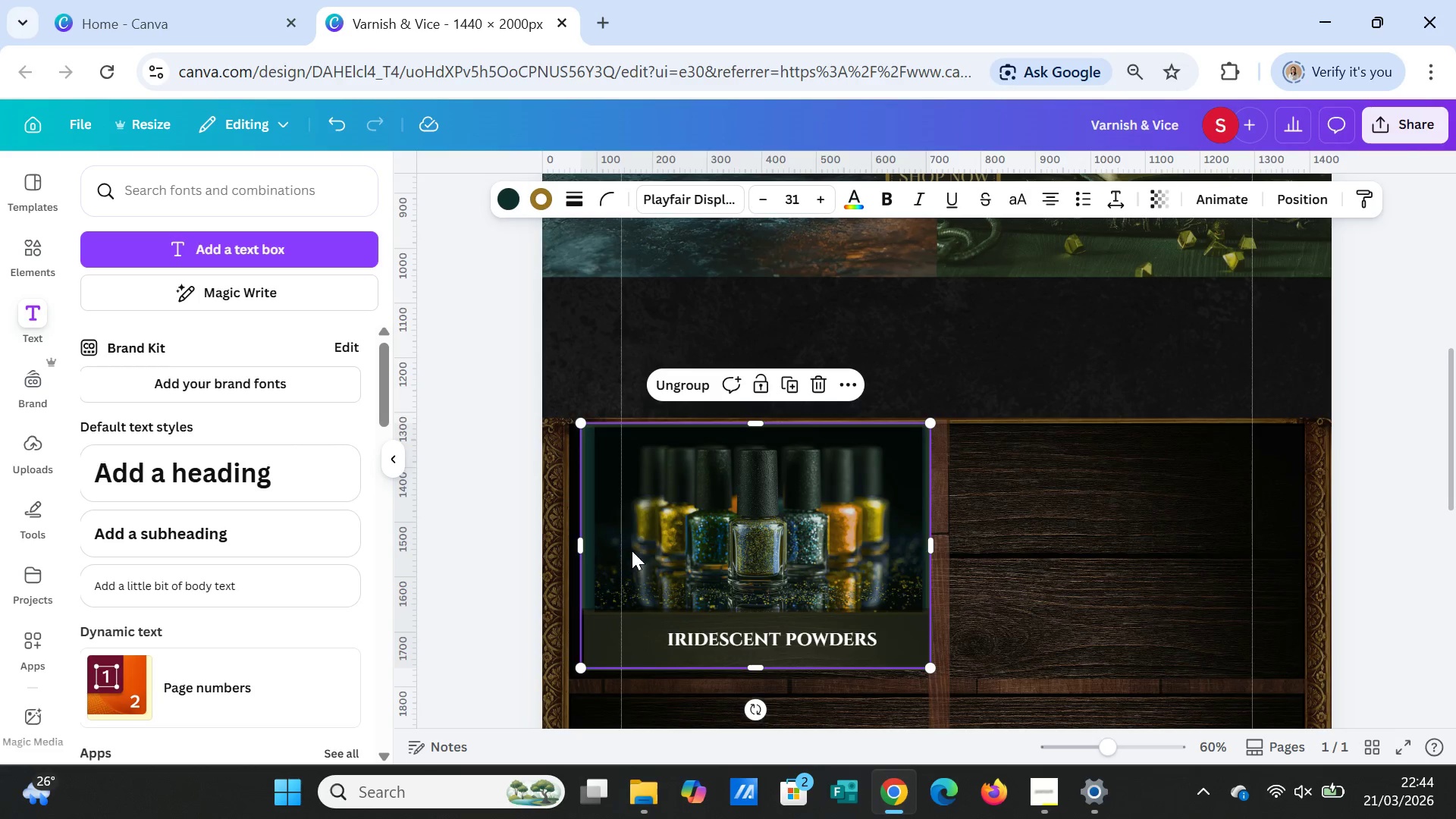 
left_click([632, 551])
 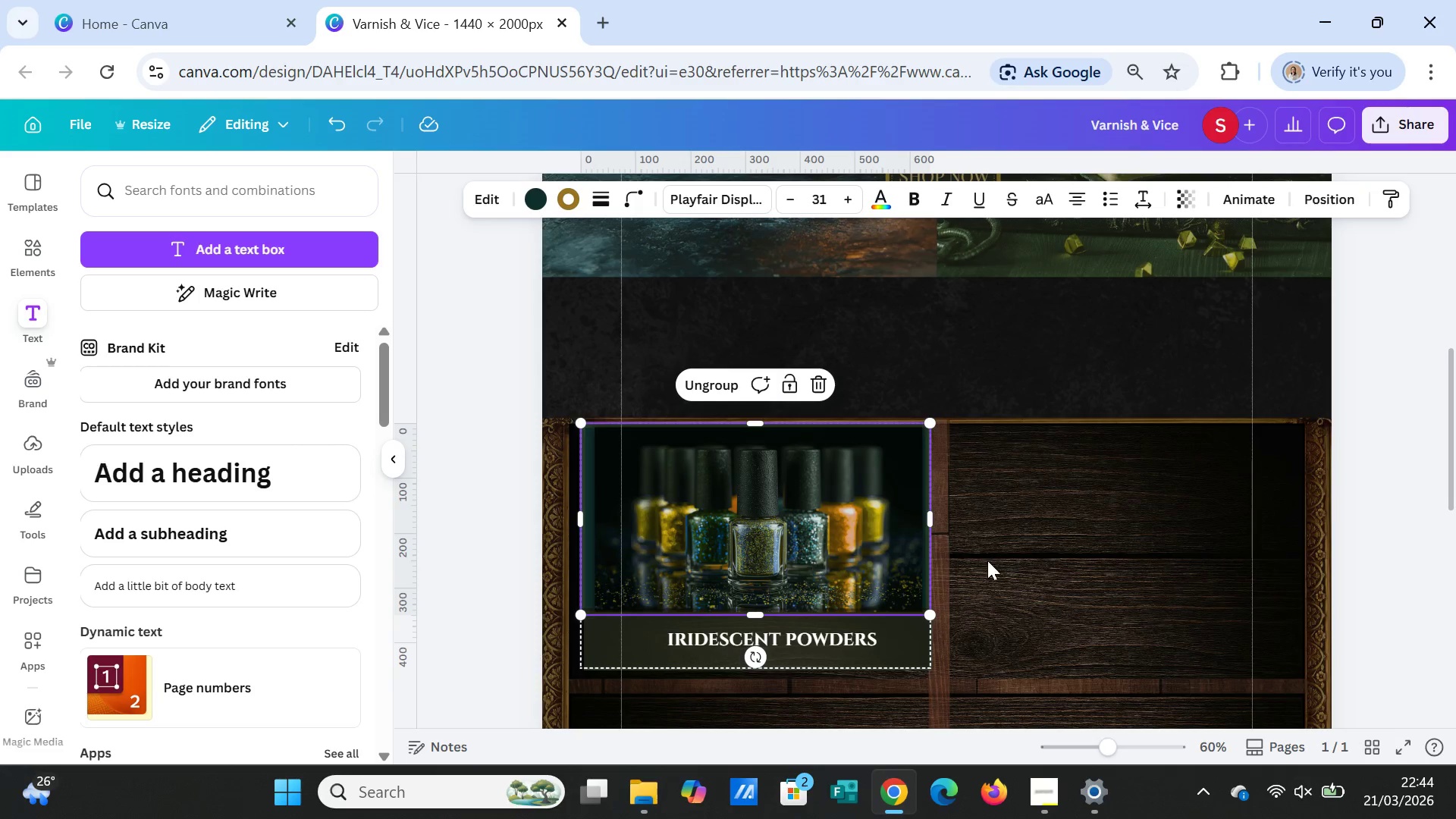 
left_click([1040, 561])
 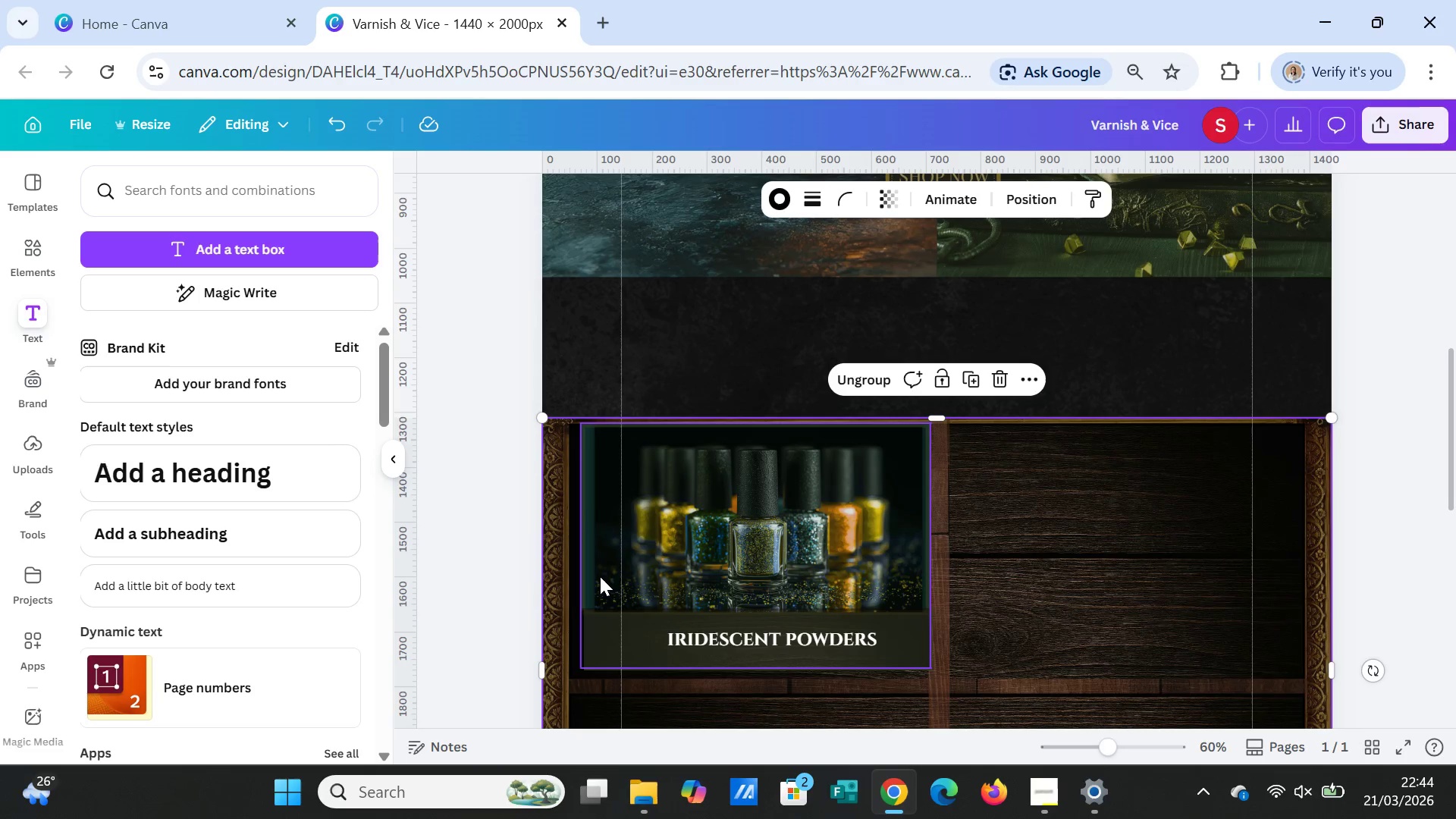 
left_click([600, 576])
 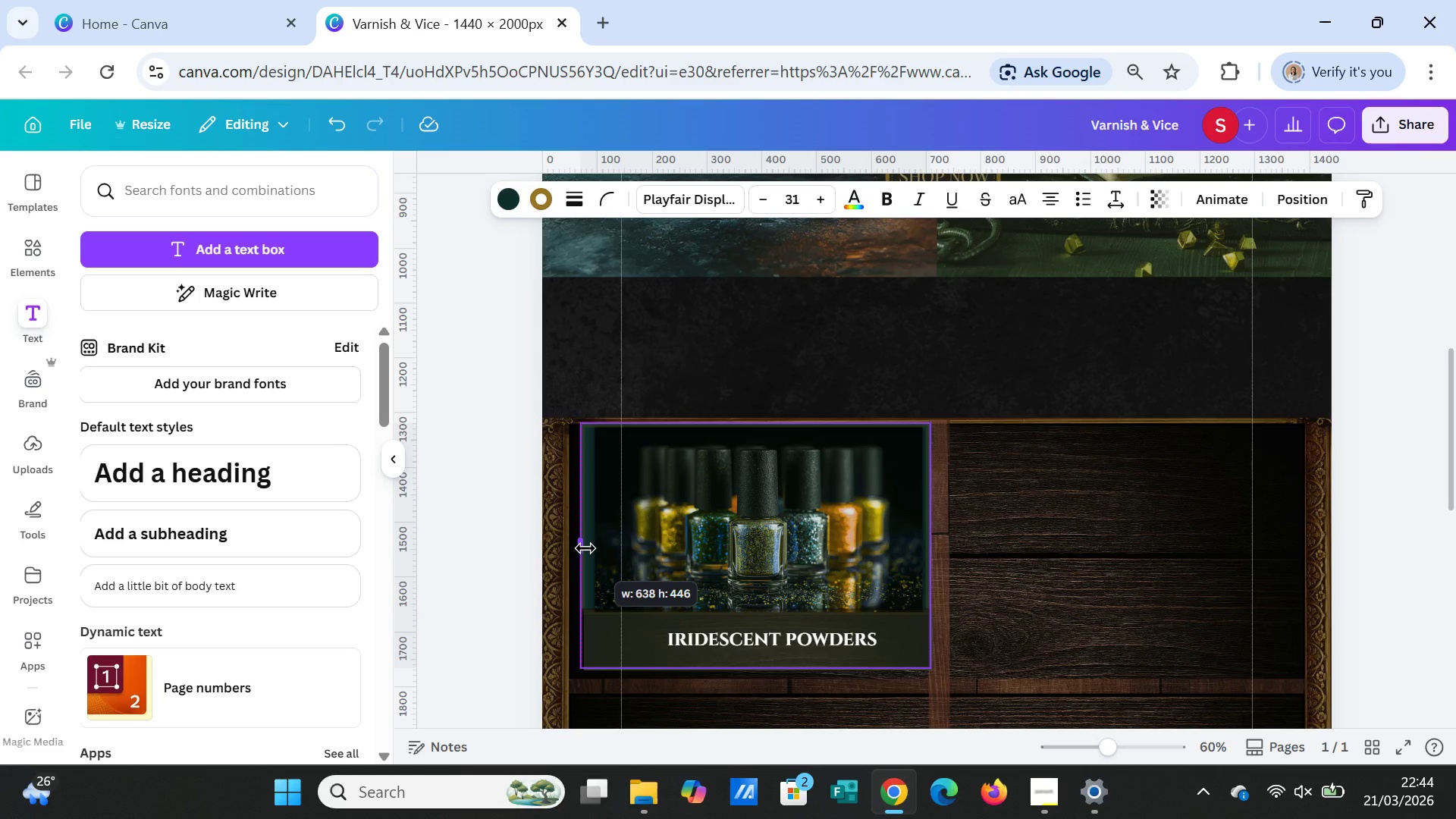 
left_click([1022, 580])
 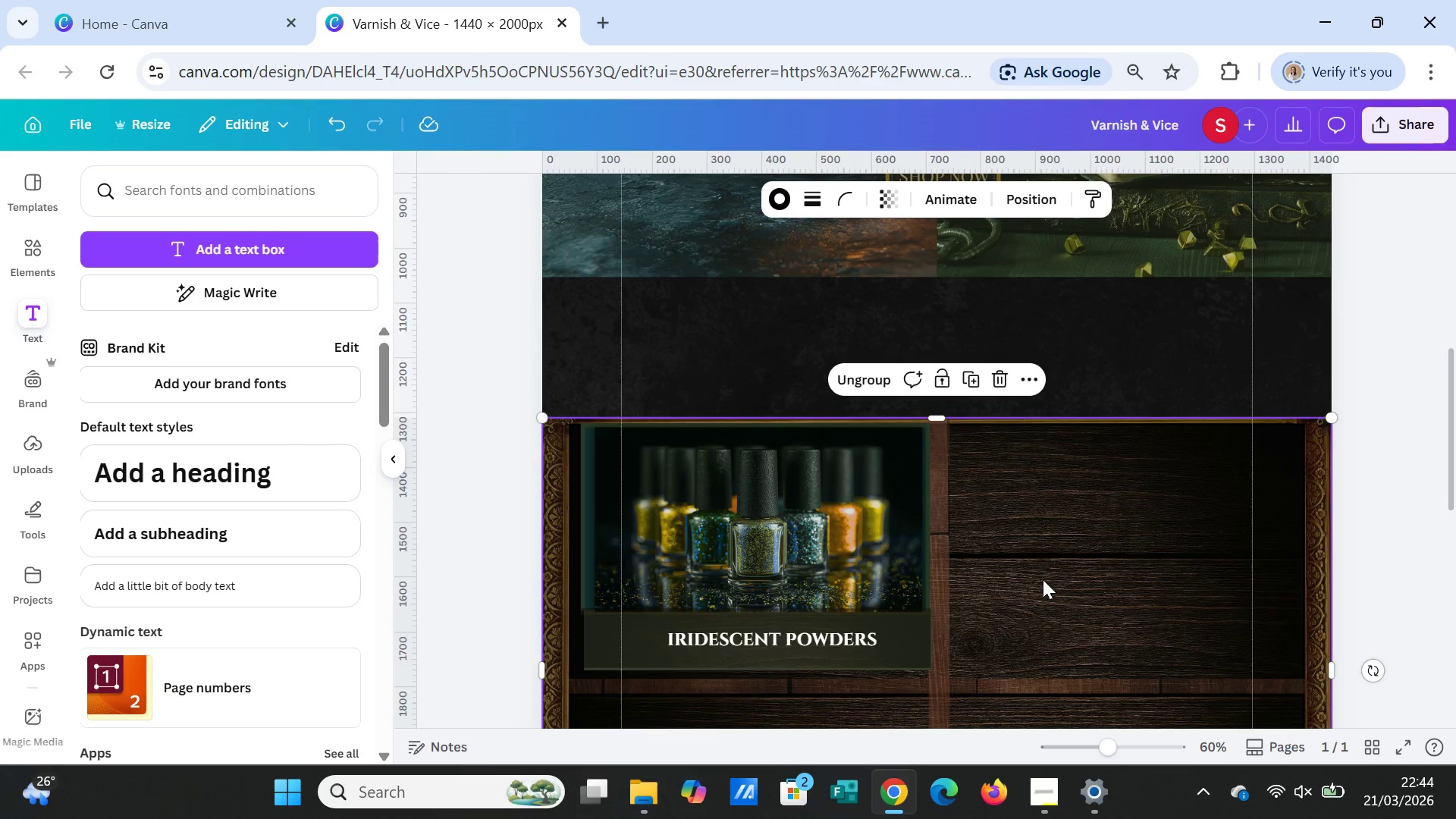 
left_click([1045, 579])
 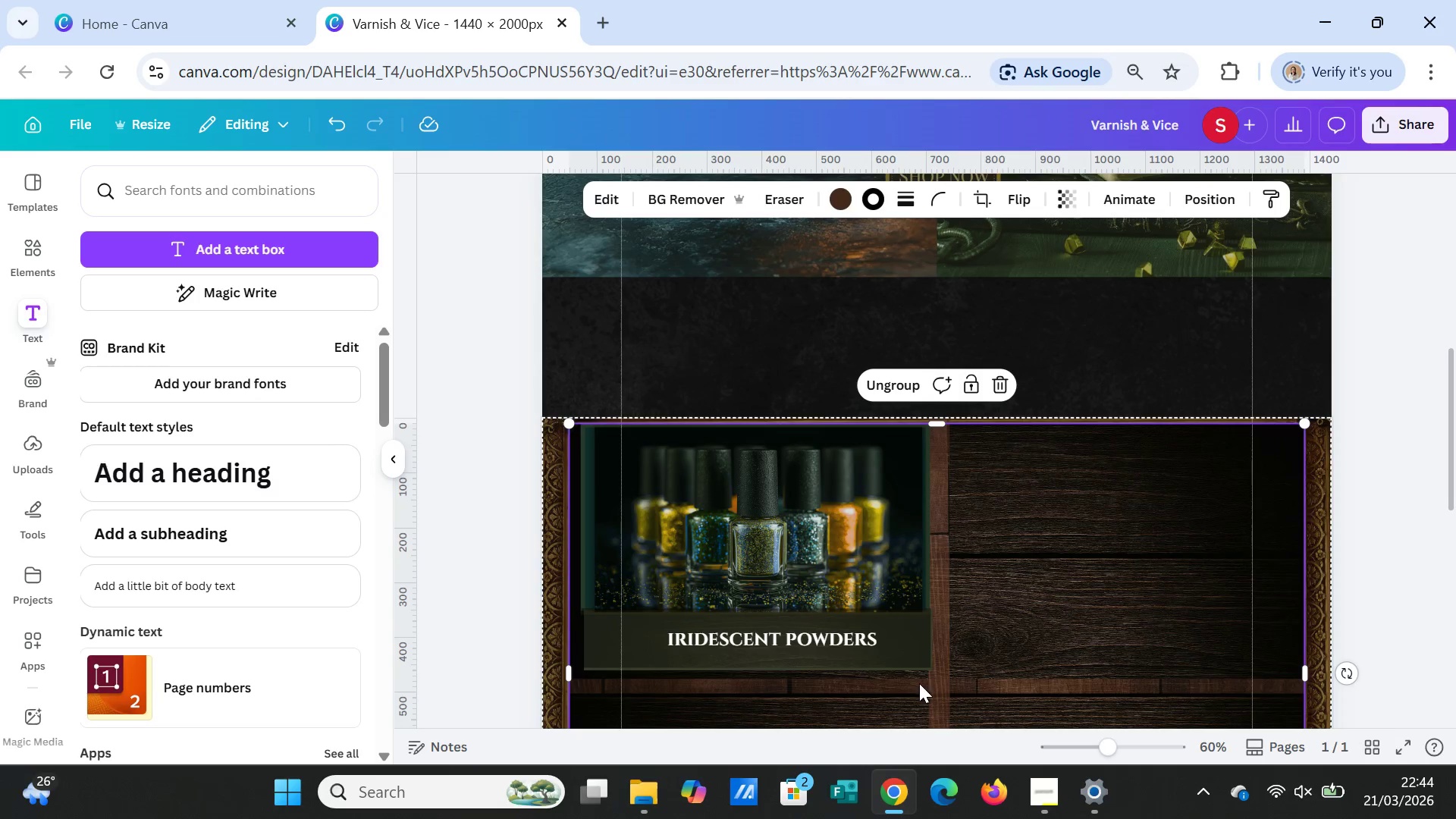 
left_click([1109, 614])
 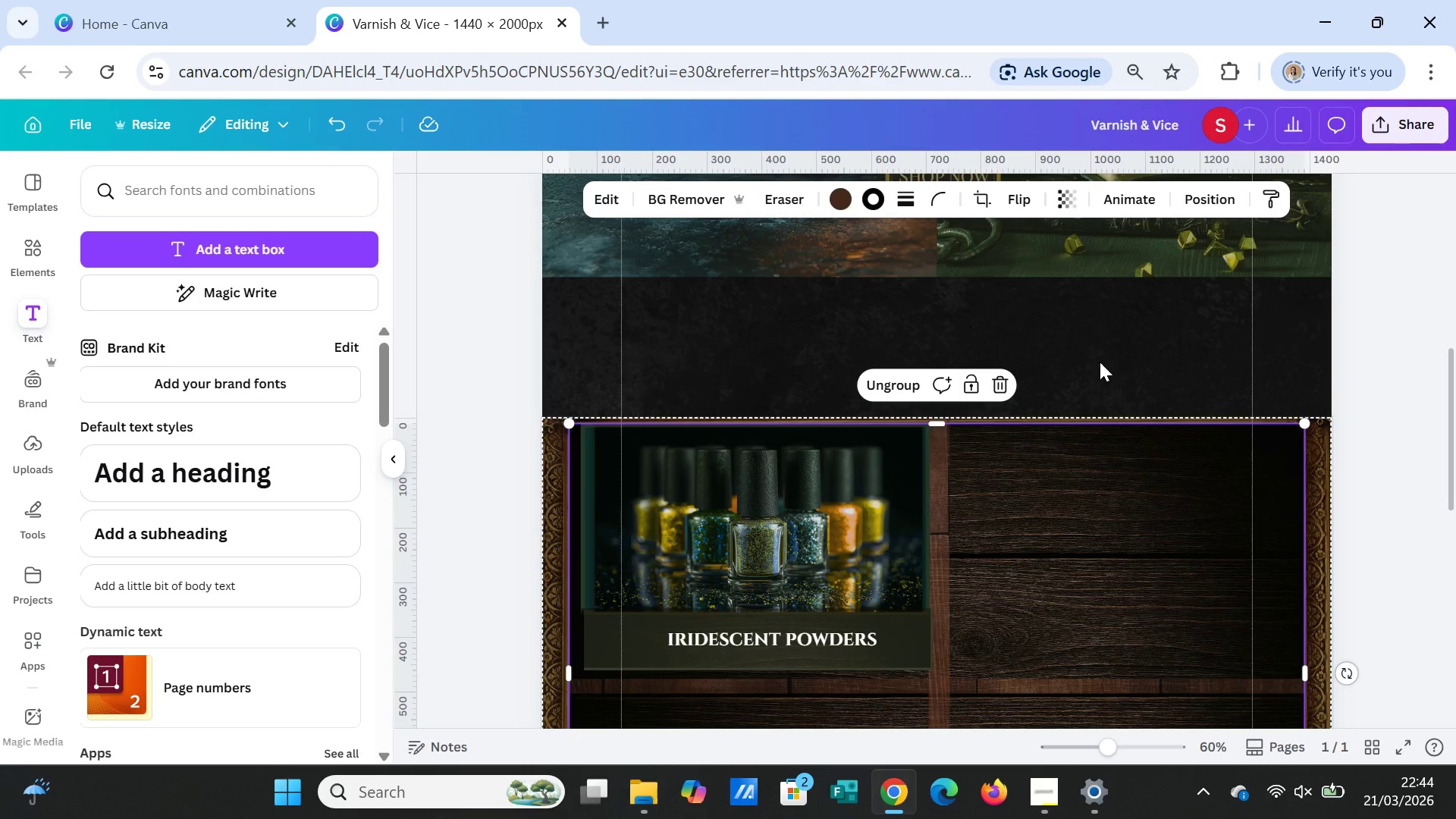 
left_click([1106, 342])
 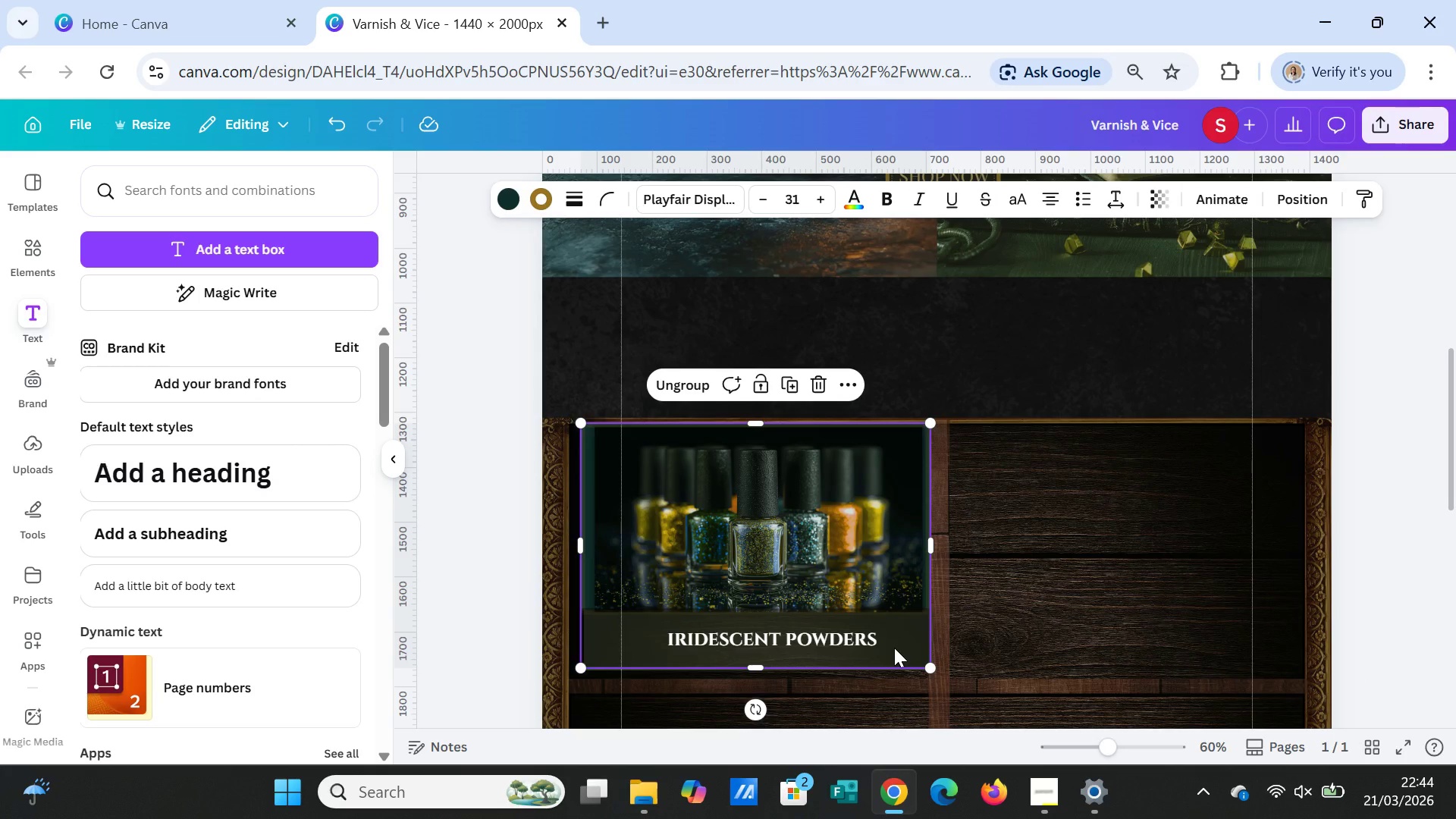 
wait(6.58)
 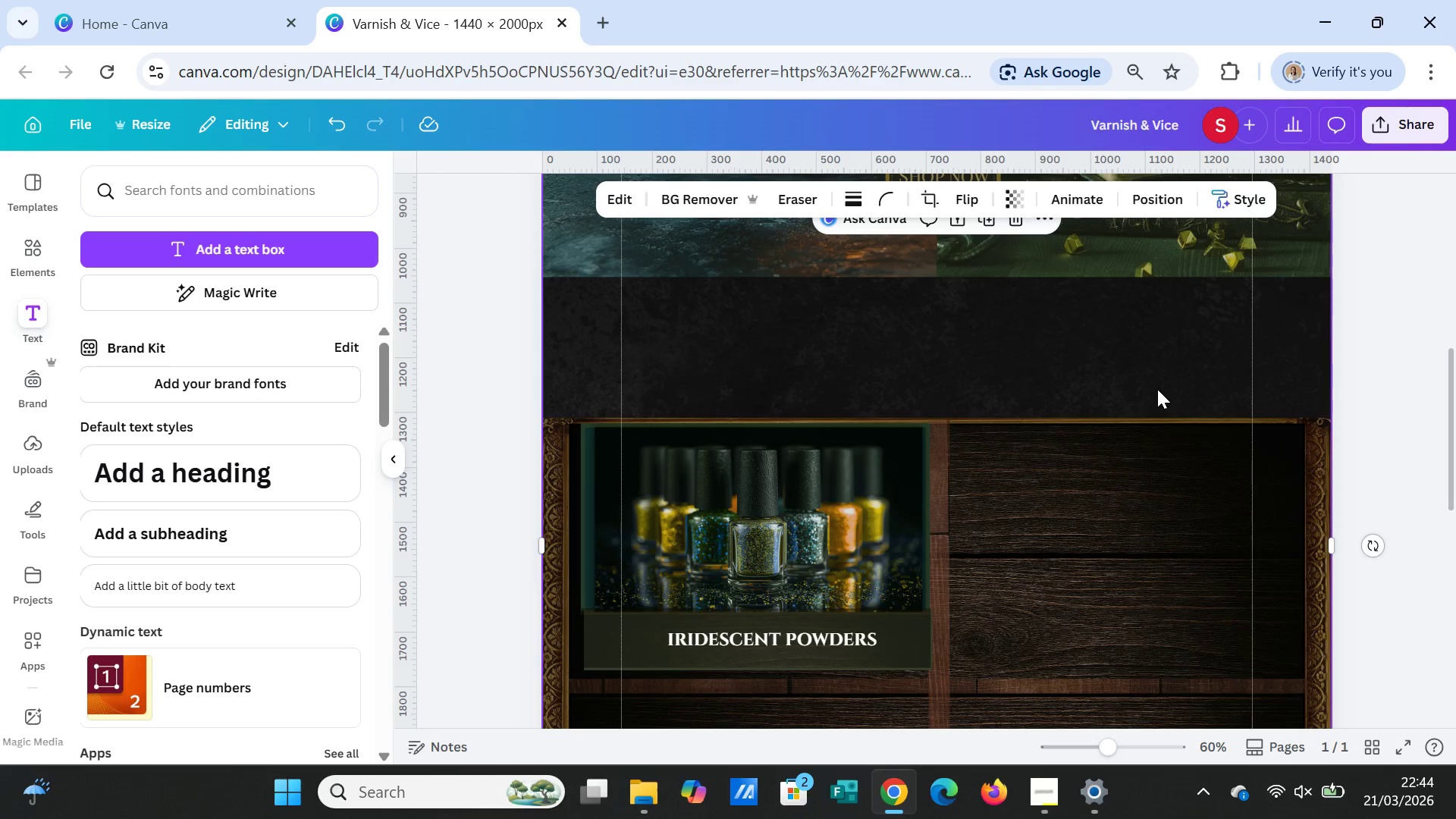 
right_click([890, 642])
 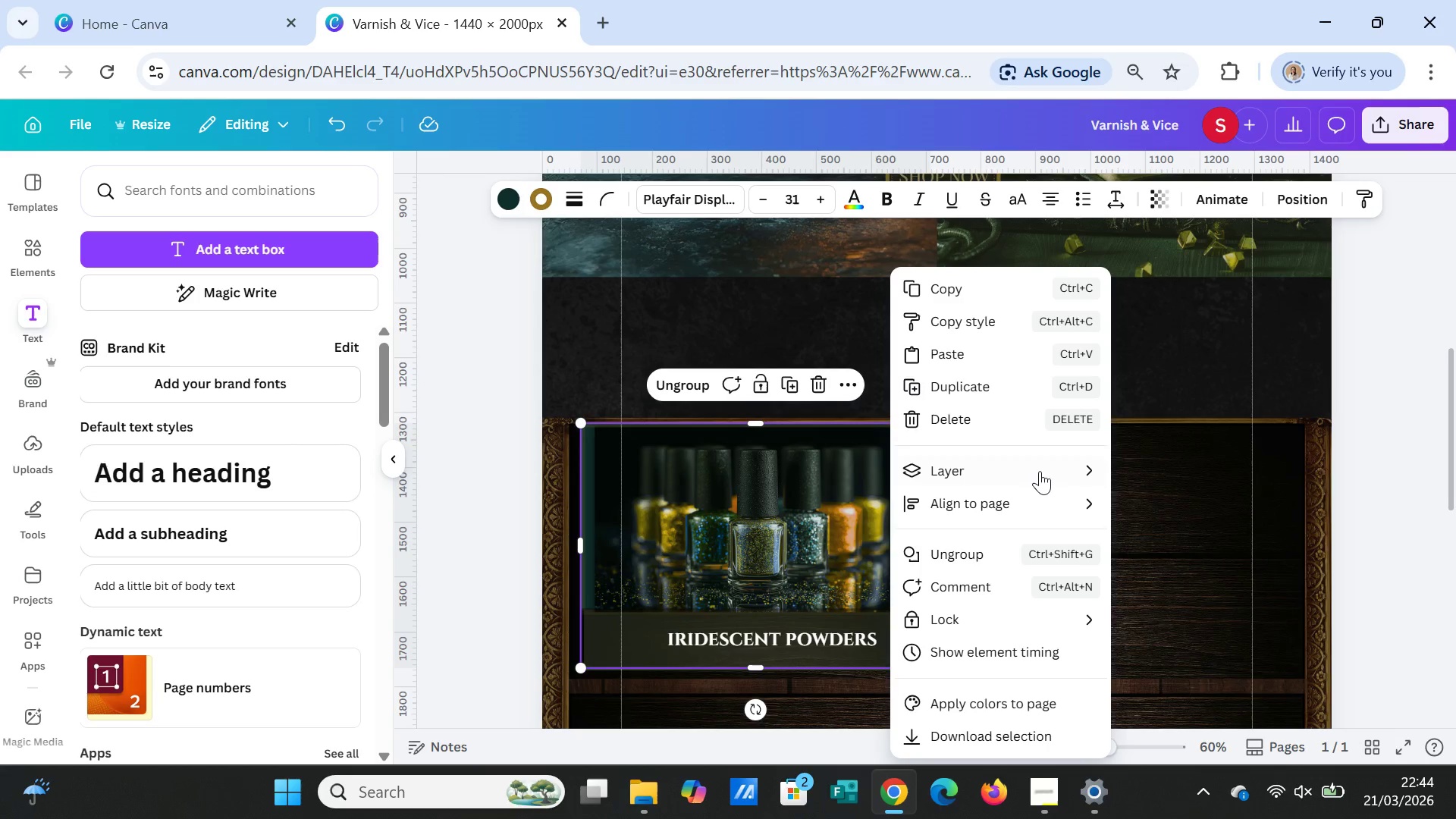 
left_click([1041, 463])
 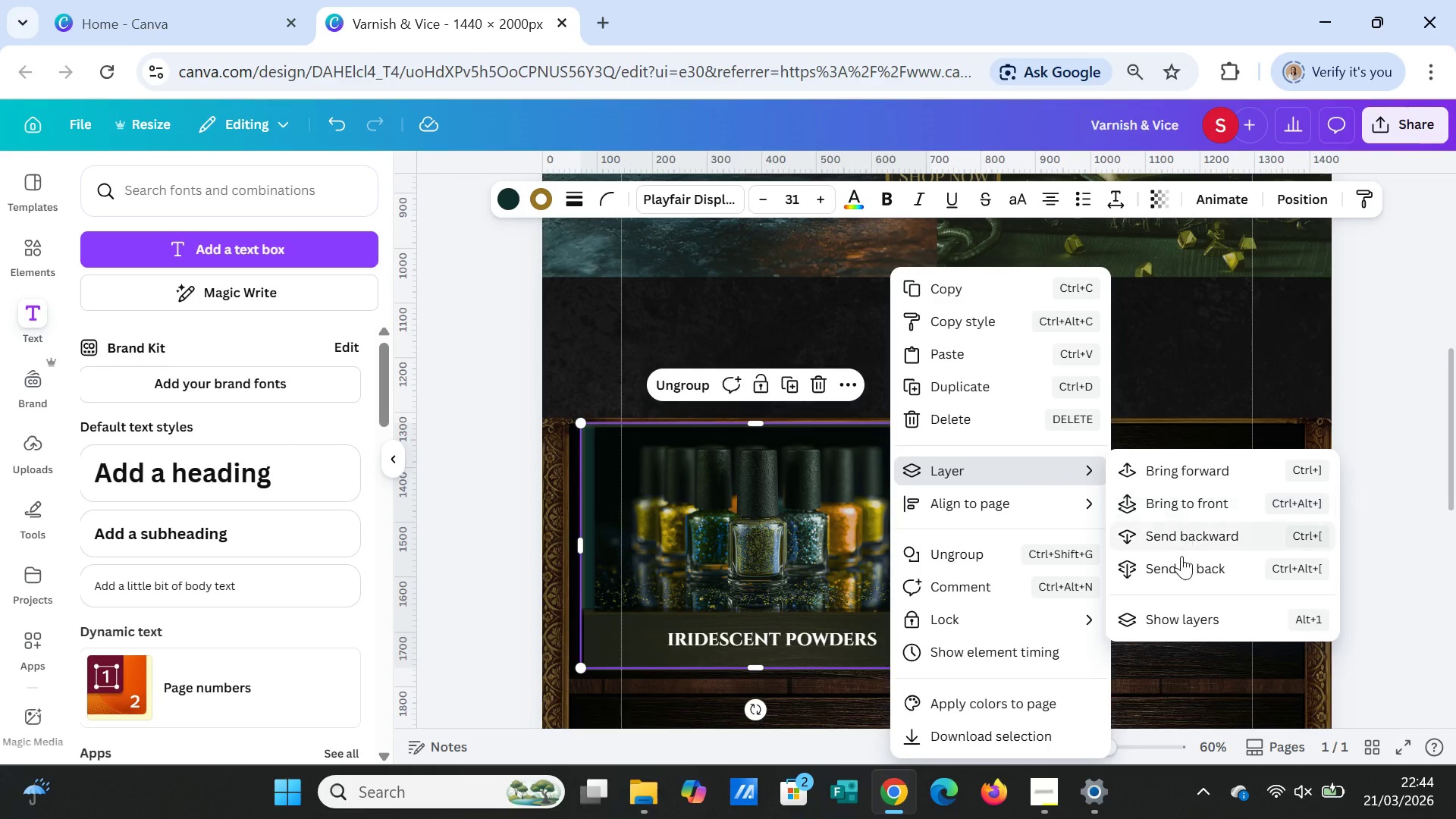 
left_click([1181, 560])
 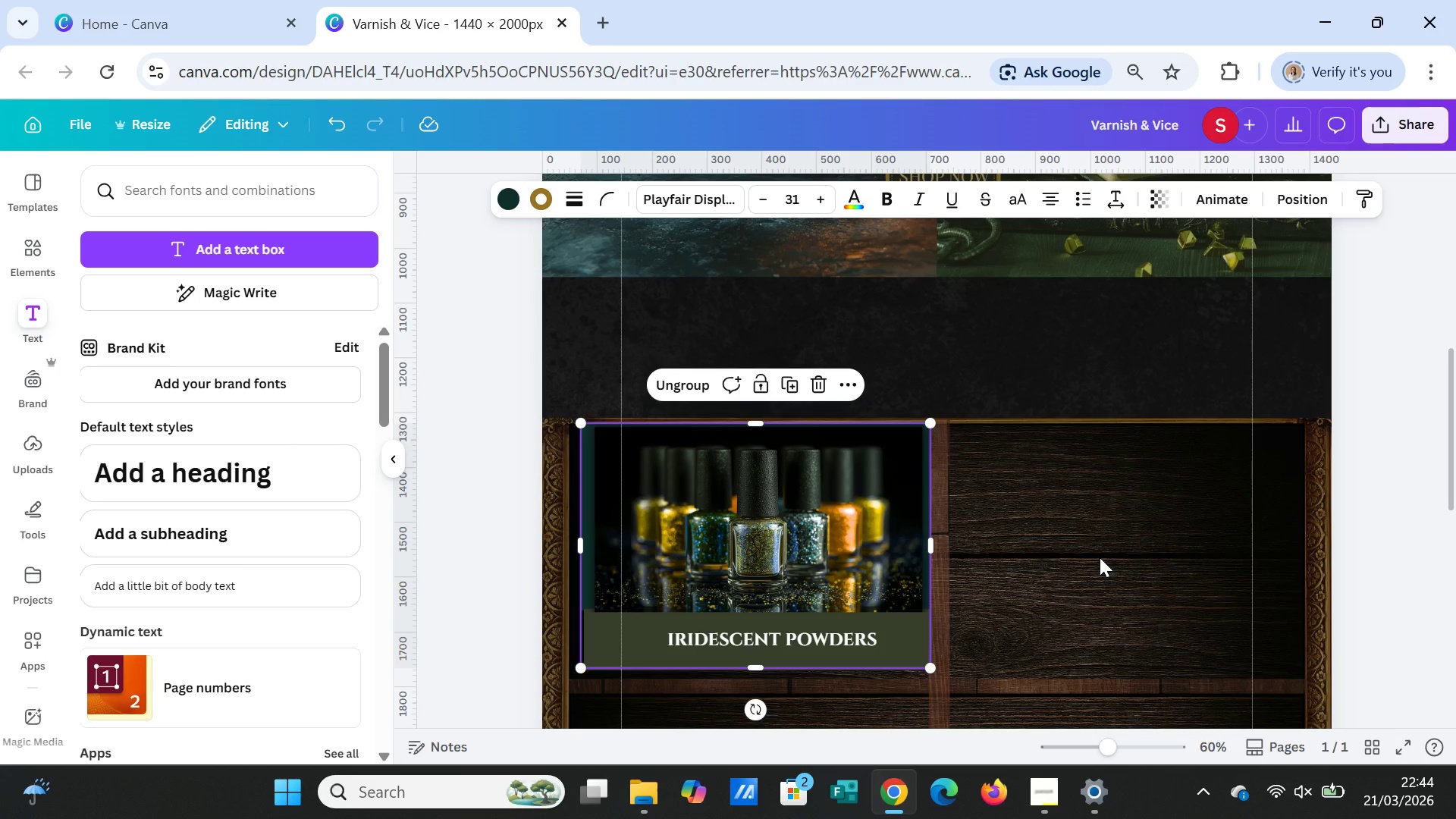 
left_click([1100, 557])
 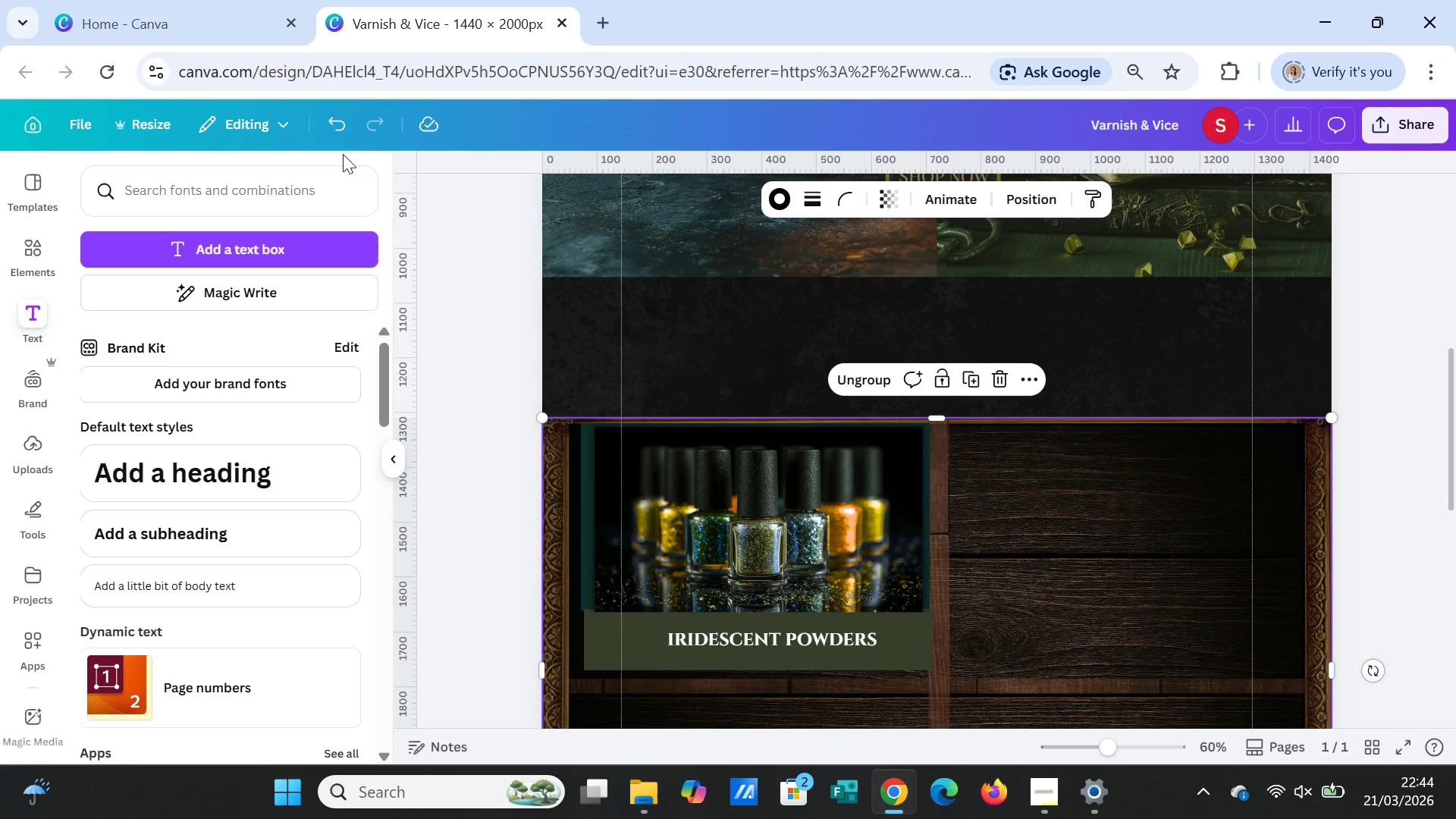 
left_click([340, 128])
 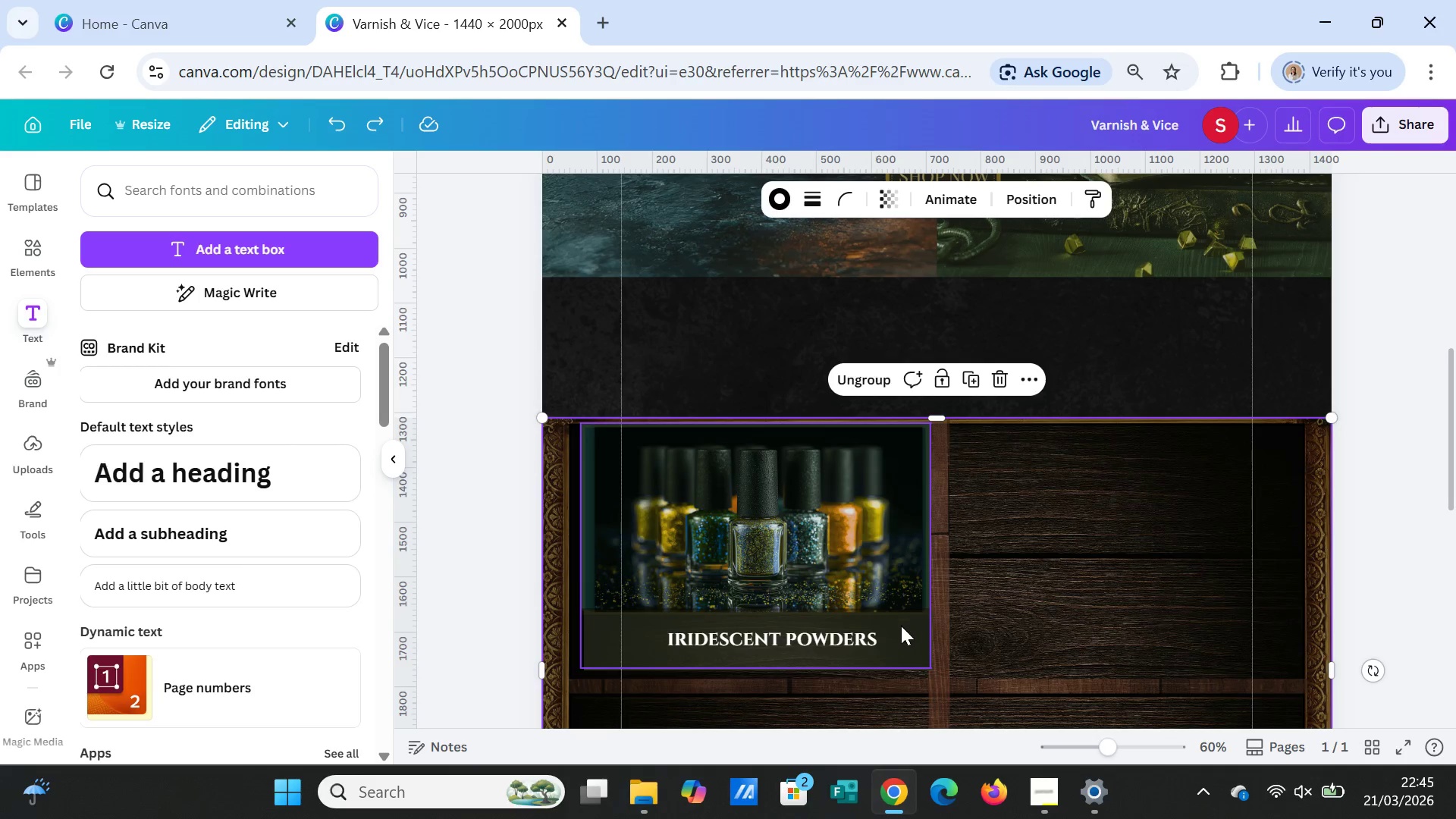 
left_click([897, 629])
 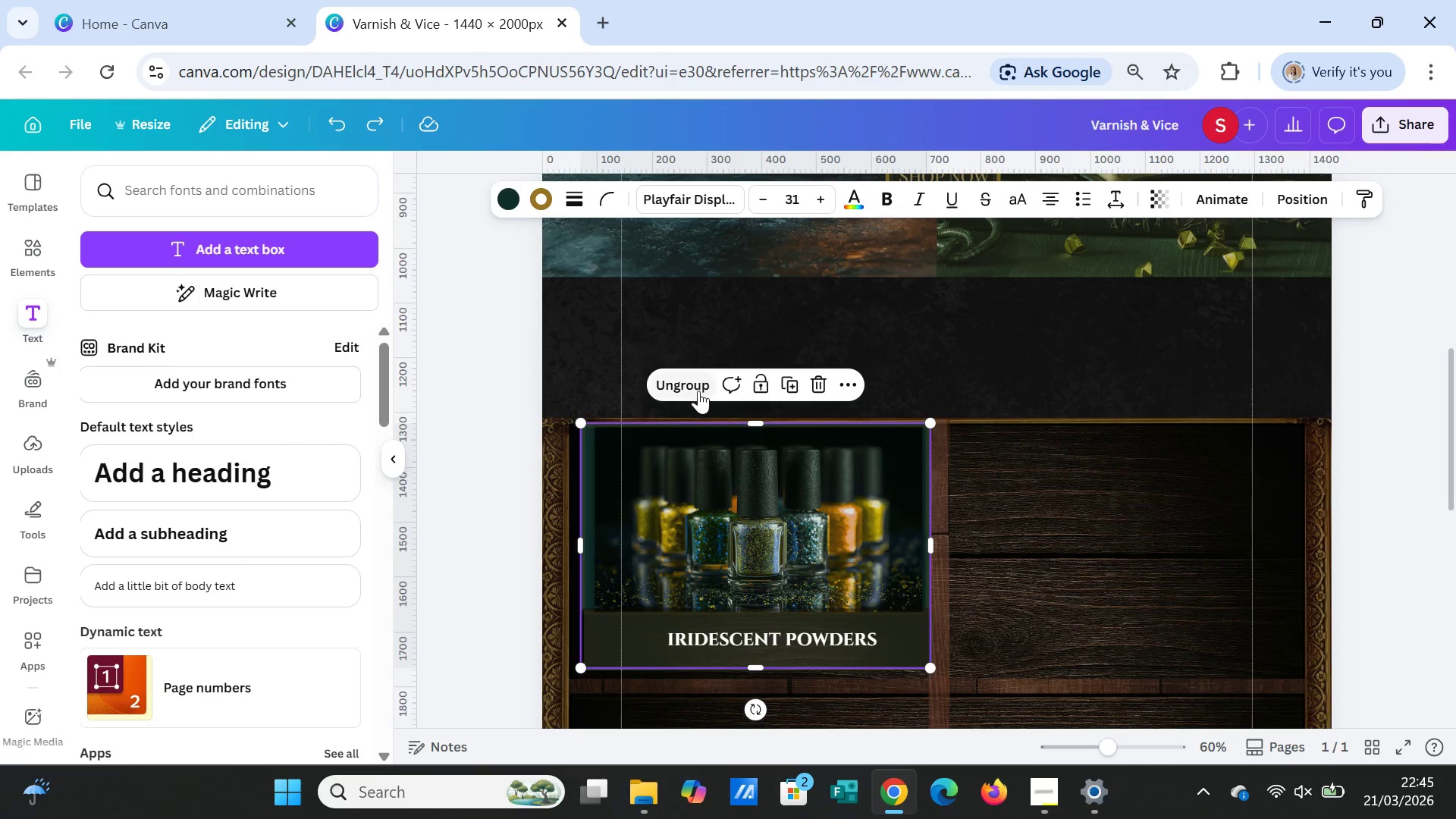 
left_click([692, 378])
 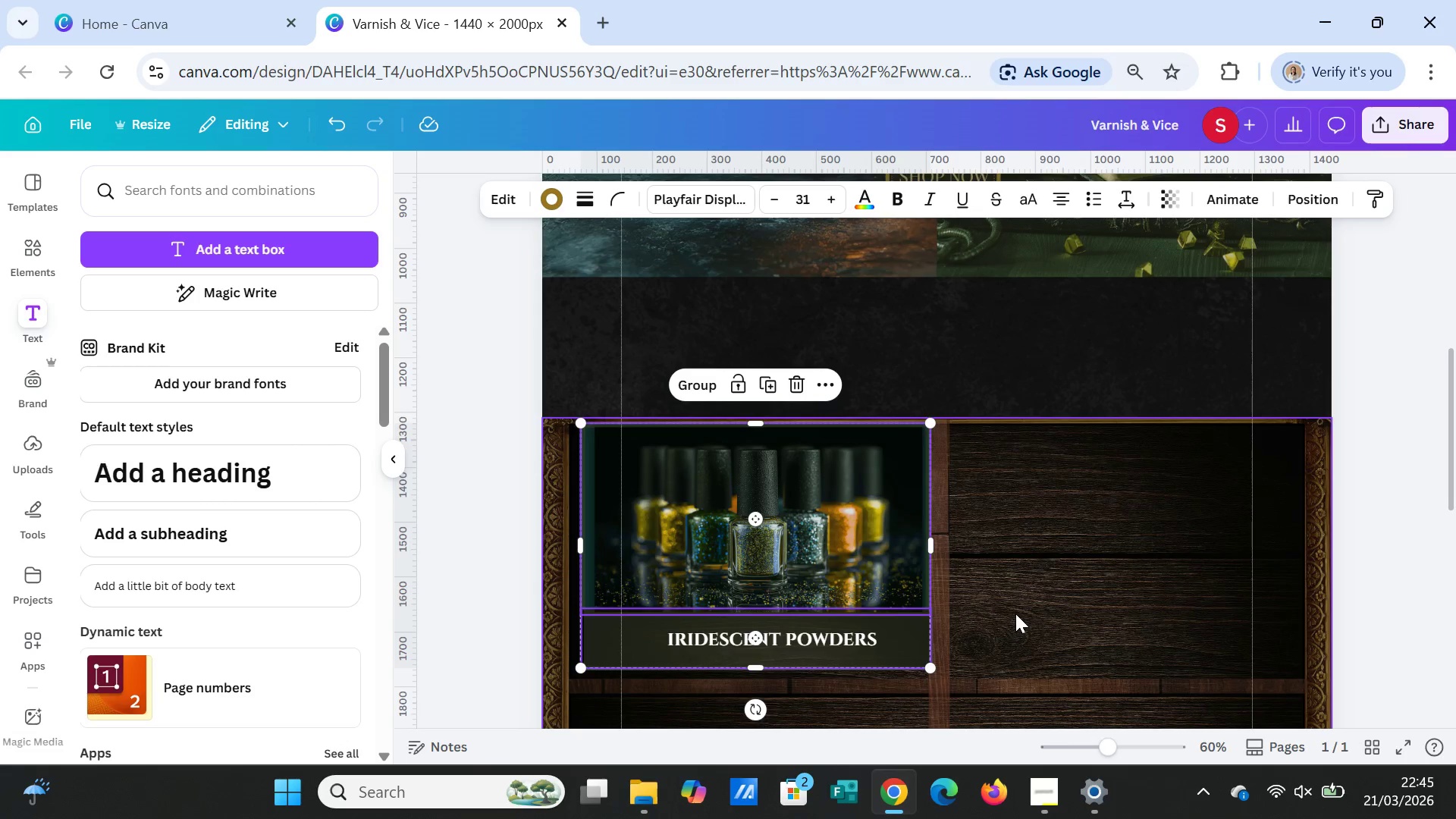 
left_click([1016, 613])
 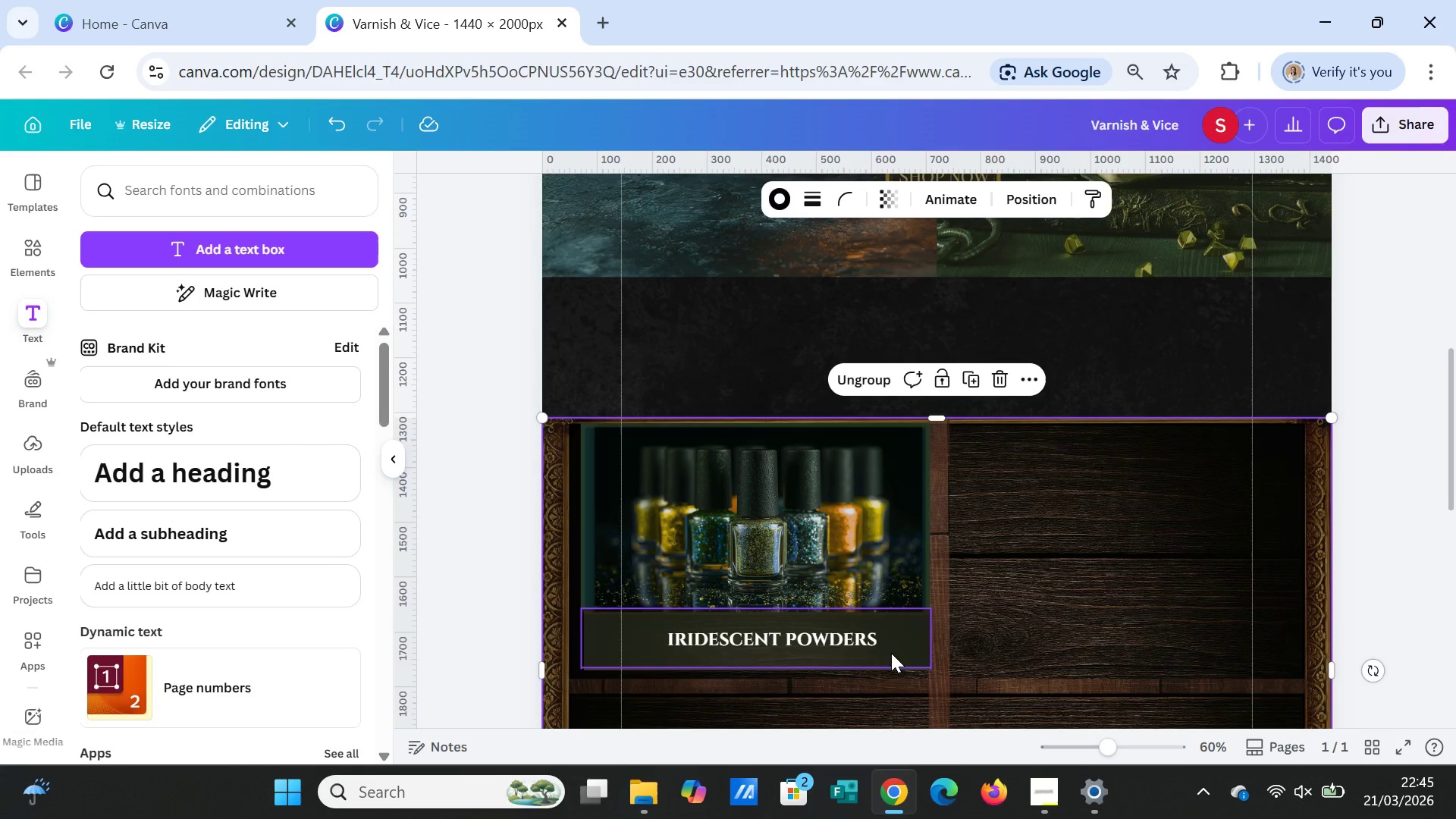 
left_click([891, 653])
 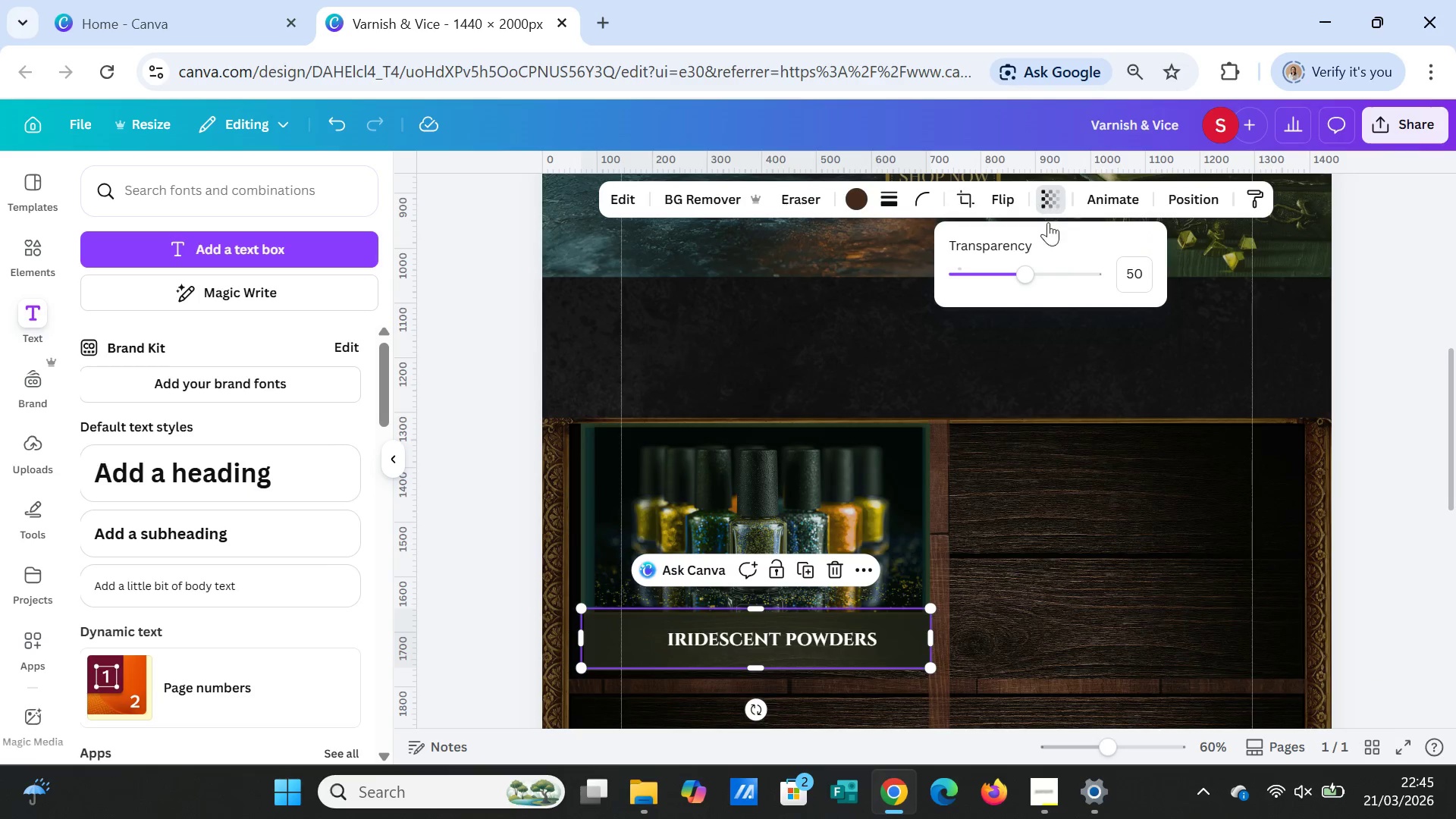 
left_click_drag(start_coordinate=[1026, 265], to_coordinate=[1046, 263])
 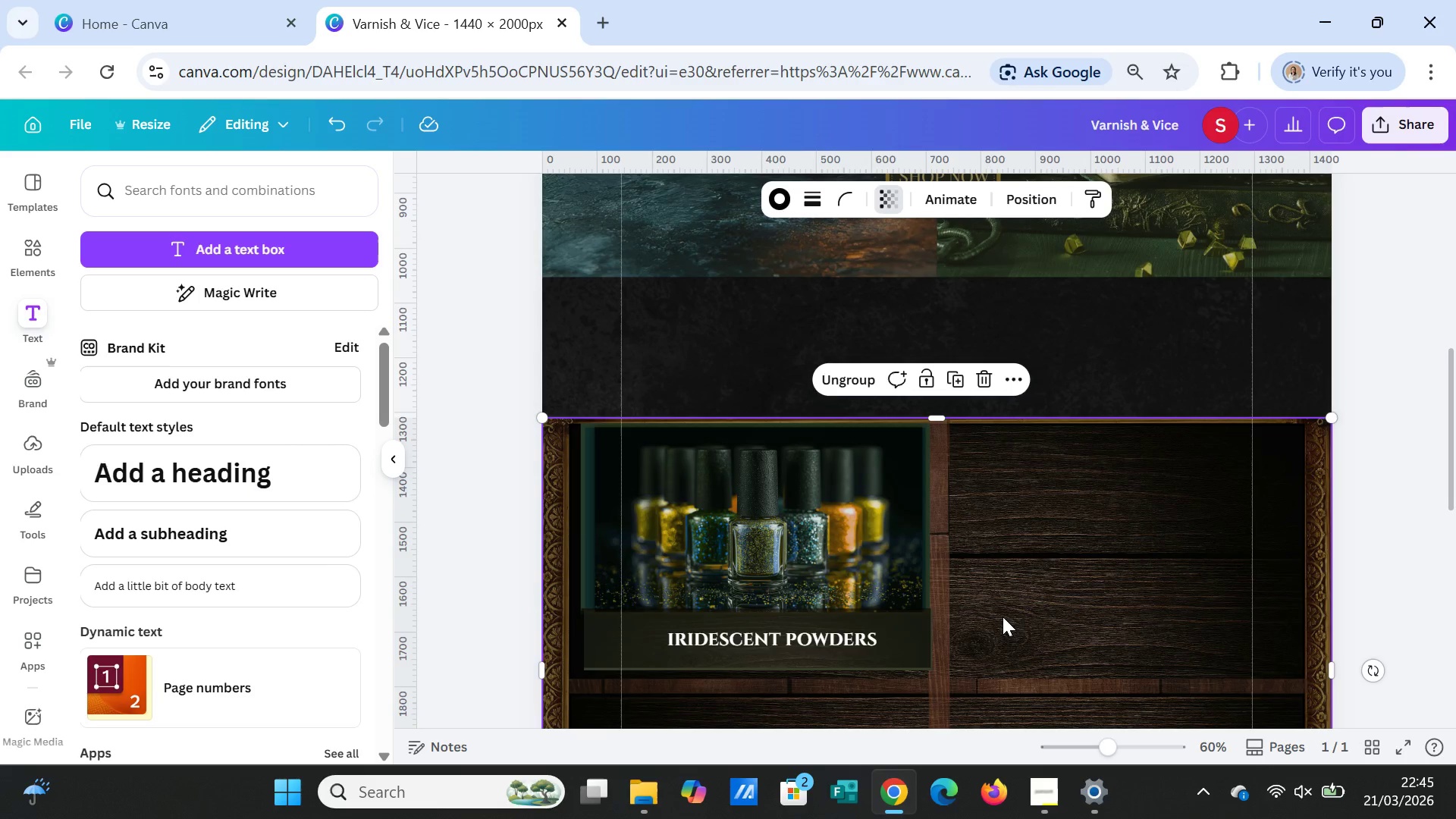 
left_click([1003, 617])
 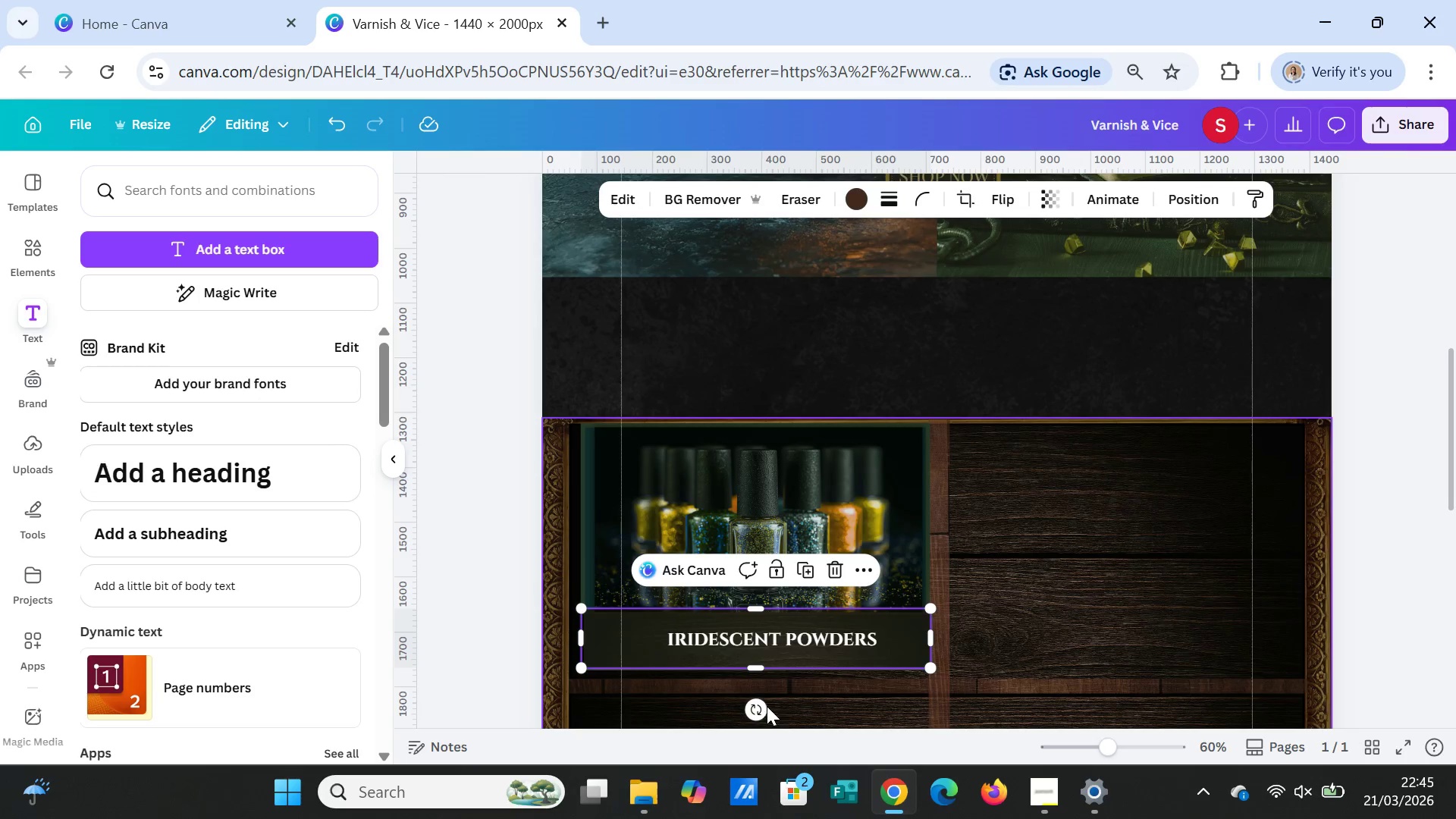 
left_click_drag(start_coordinate=[895, 654], to_coordinate=[897, 658])
 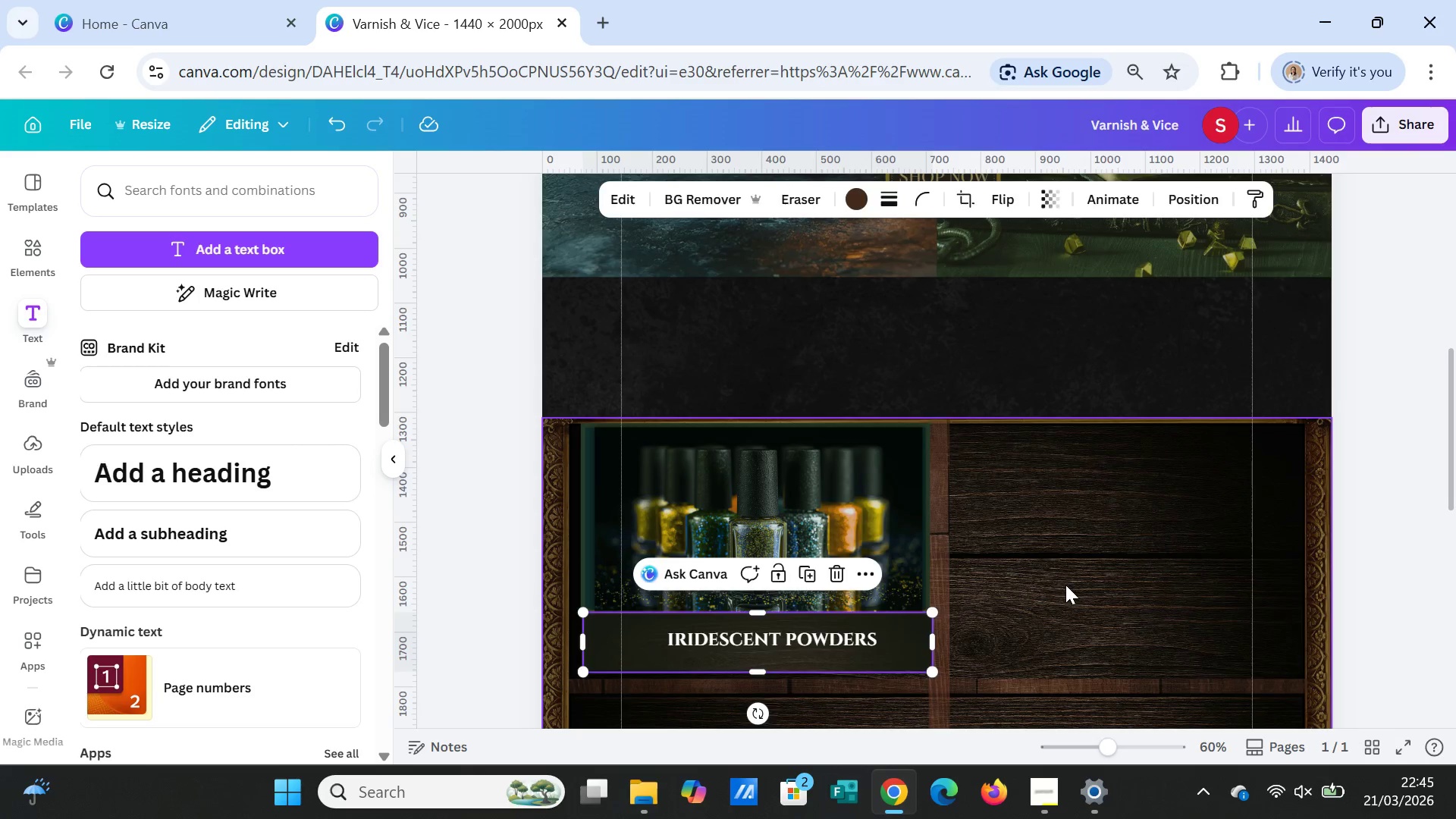 
left_click([1065, 585])
 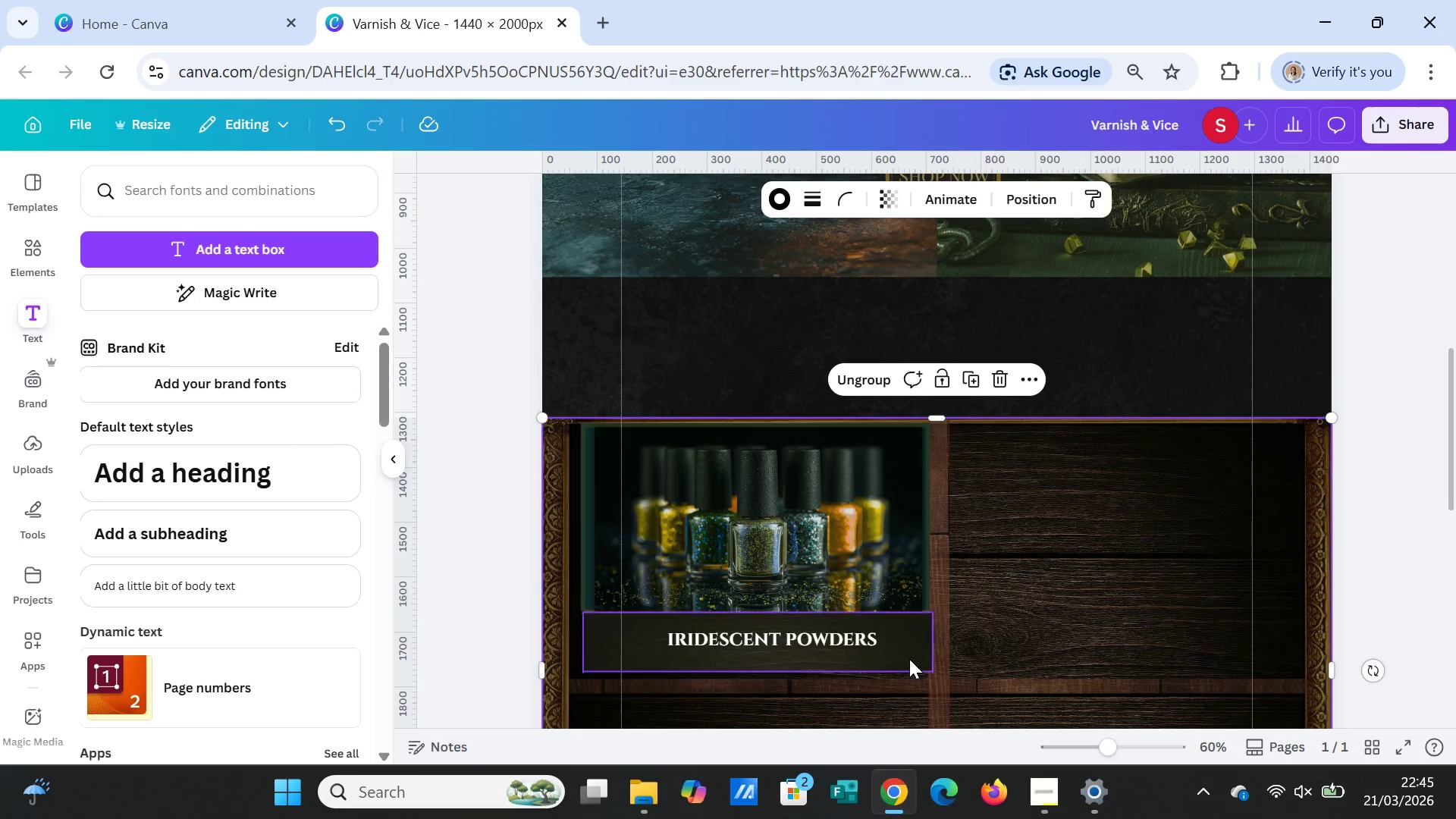 
left_click_drag(start_coordinate=[905, 657], to_coordinate=[899, 657])
 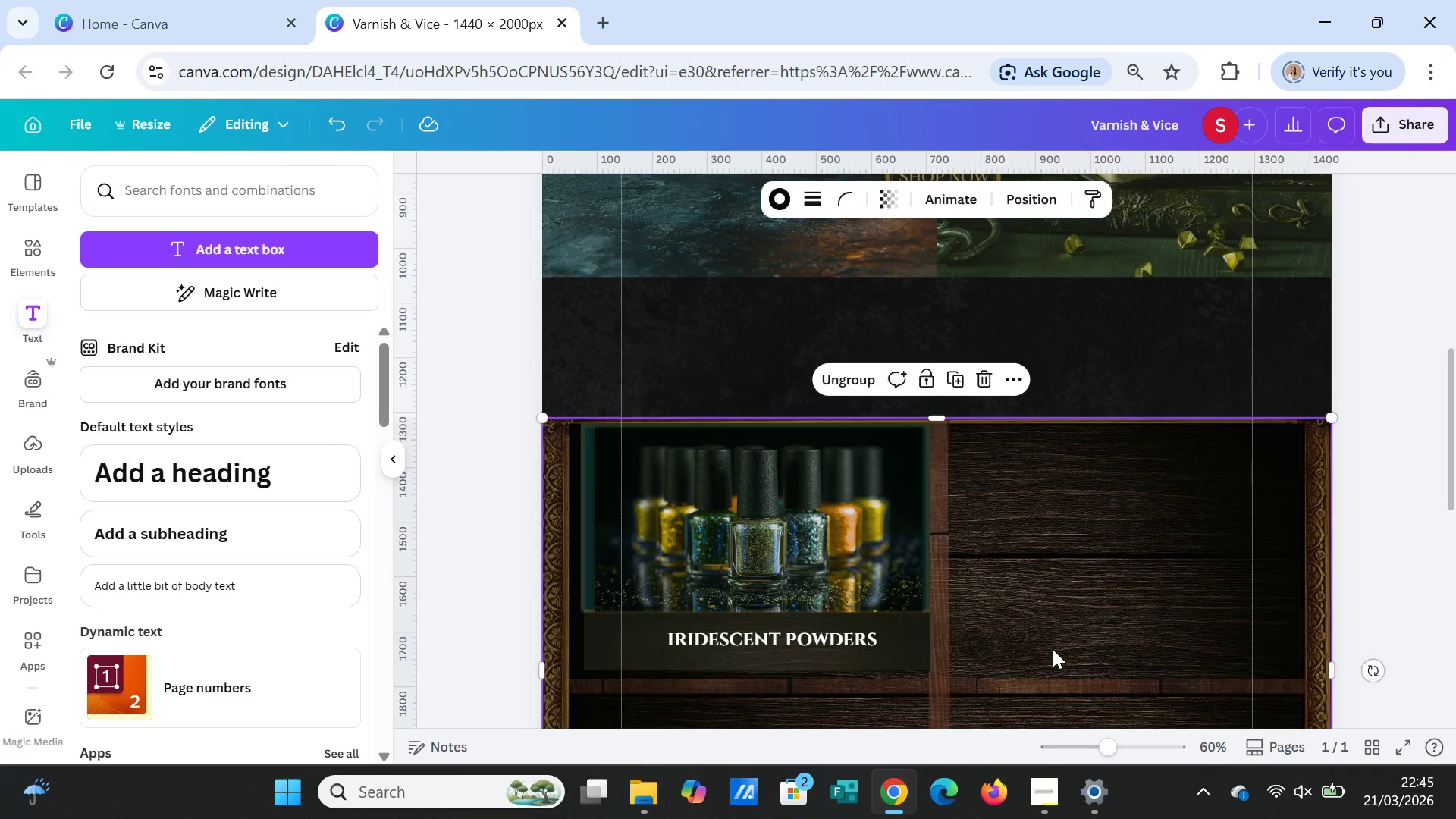 
left_click([1053, 649])
 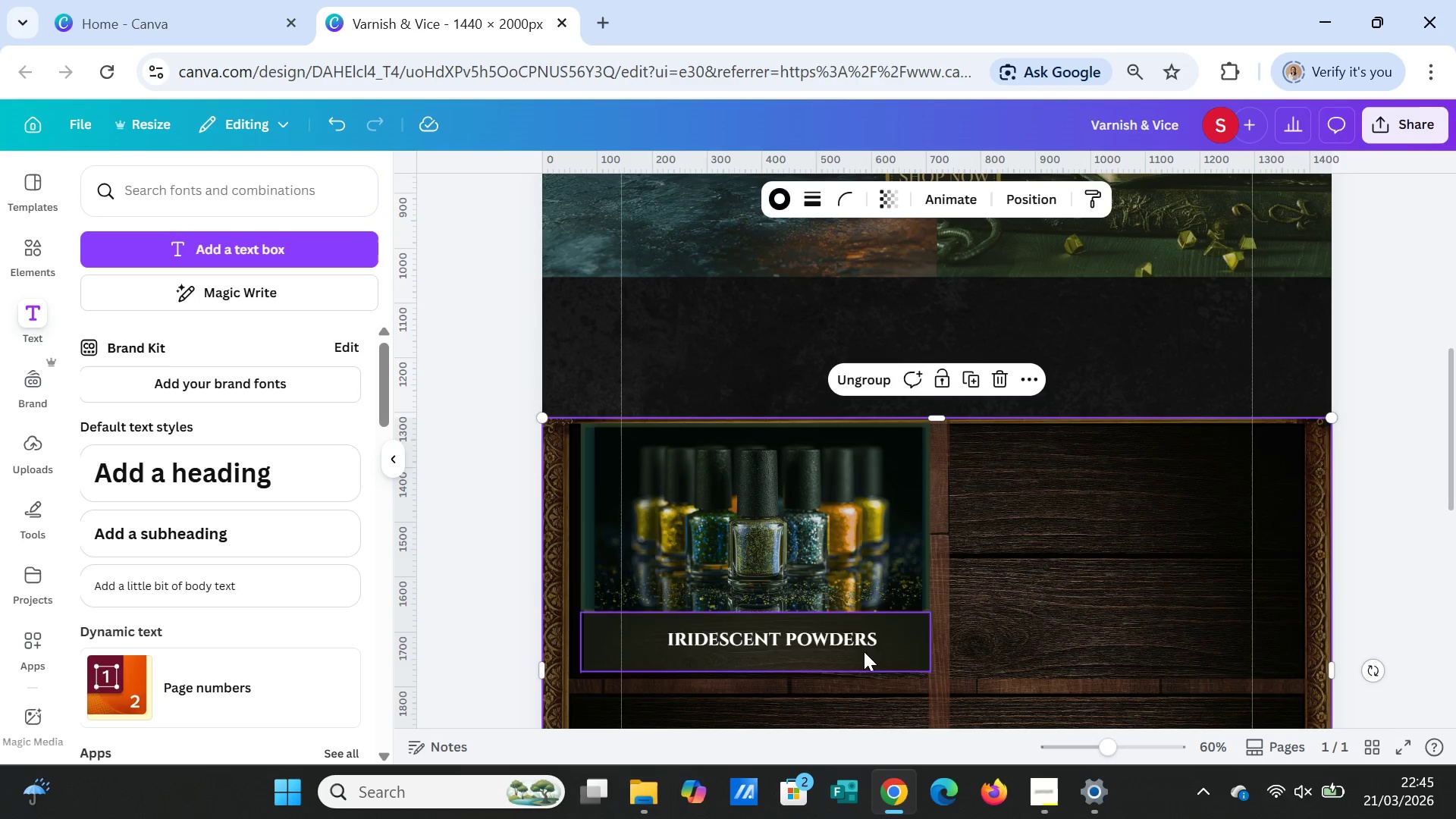 
left_click([868, 648])
 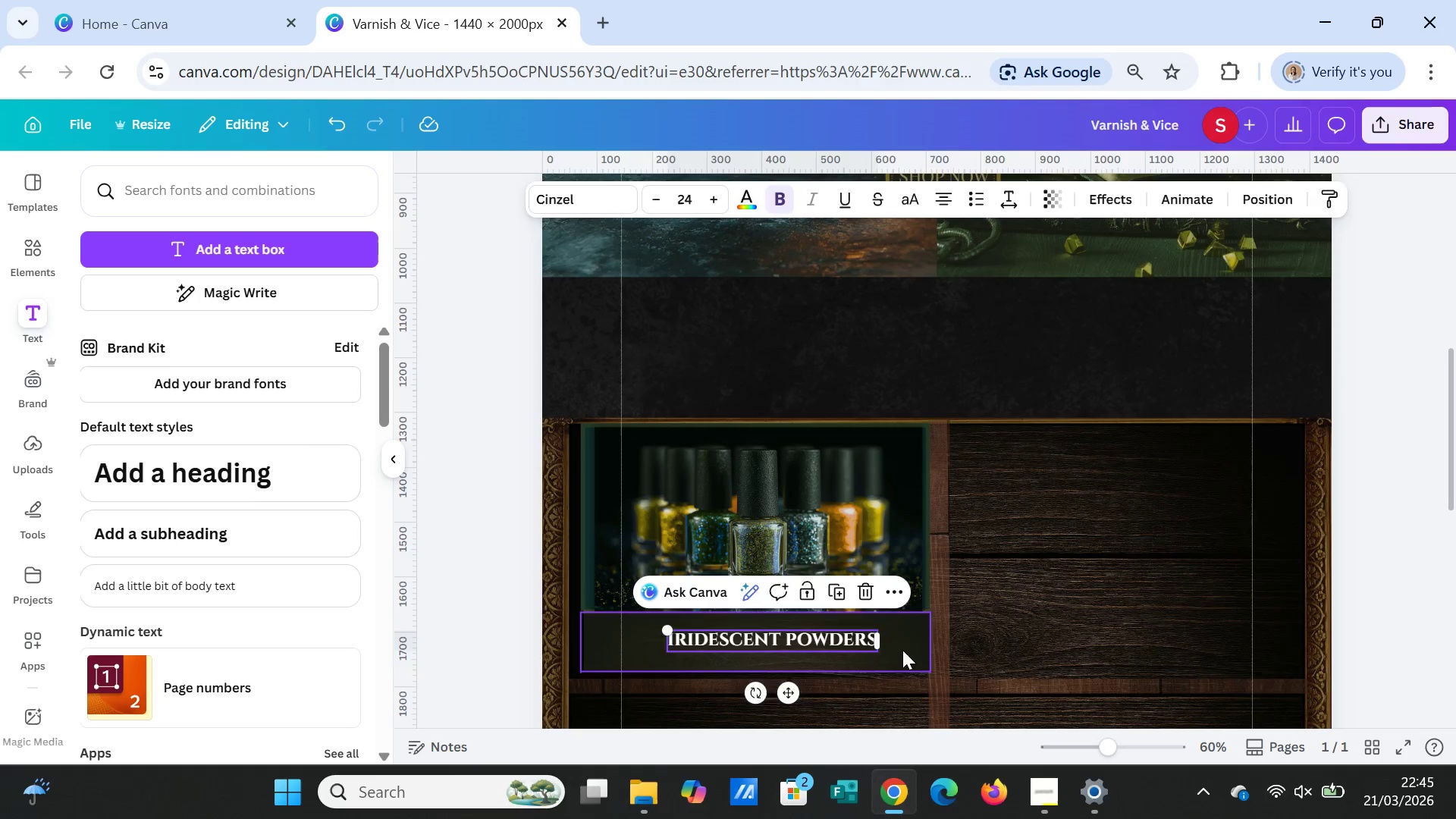 
left_click_drag(start_coordinate=[902, 650], to_coordinate=[899, 597])
 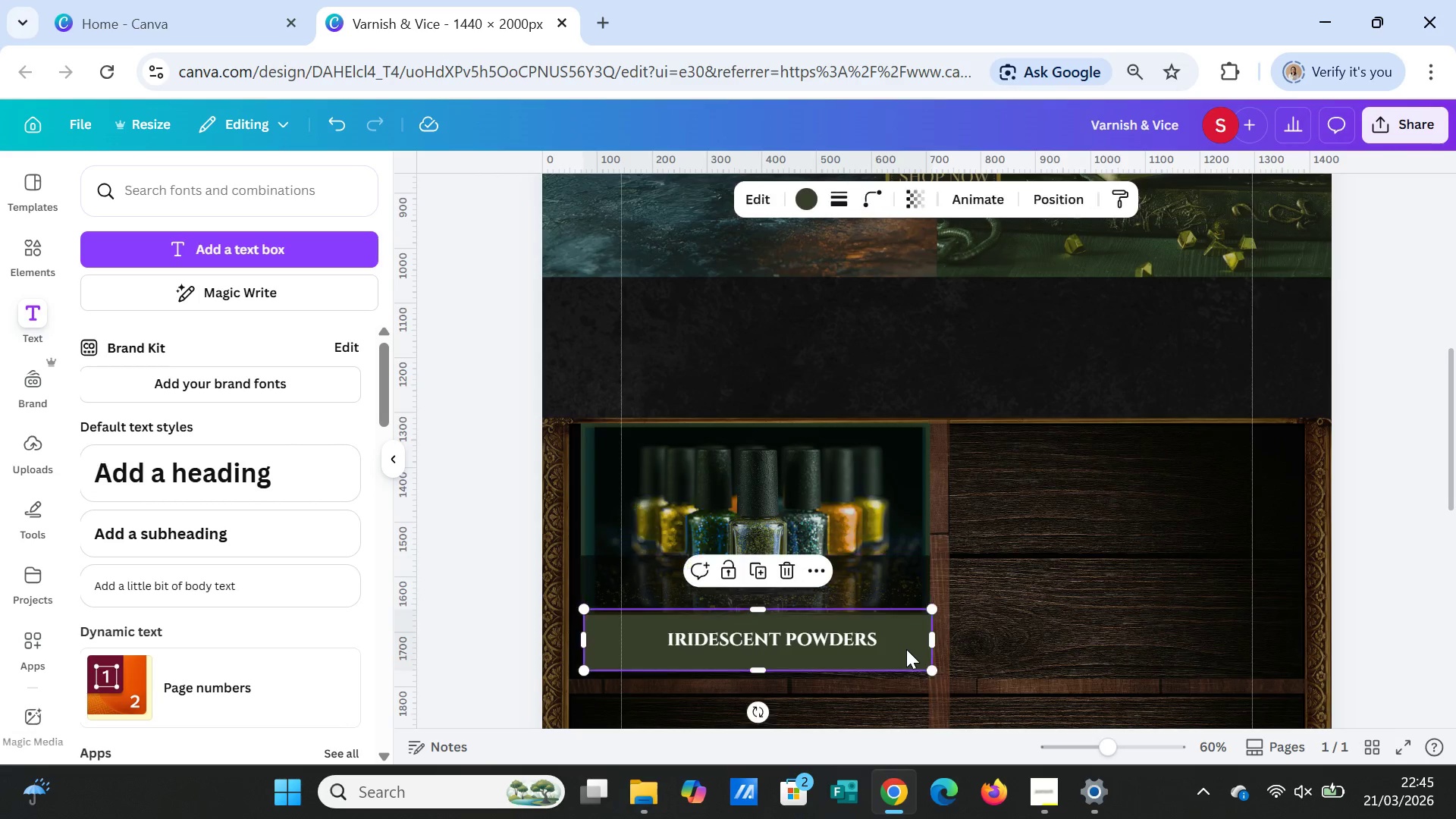 
left_click([906, 649])
 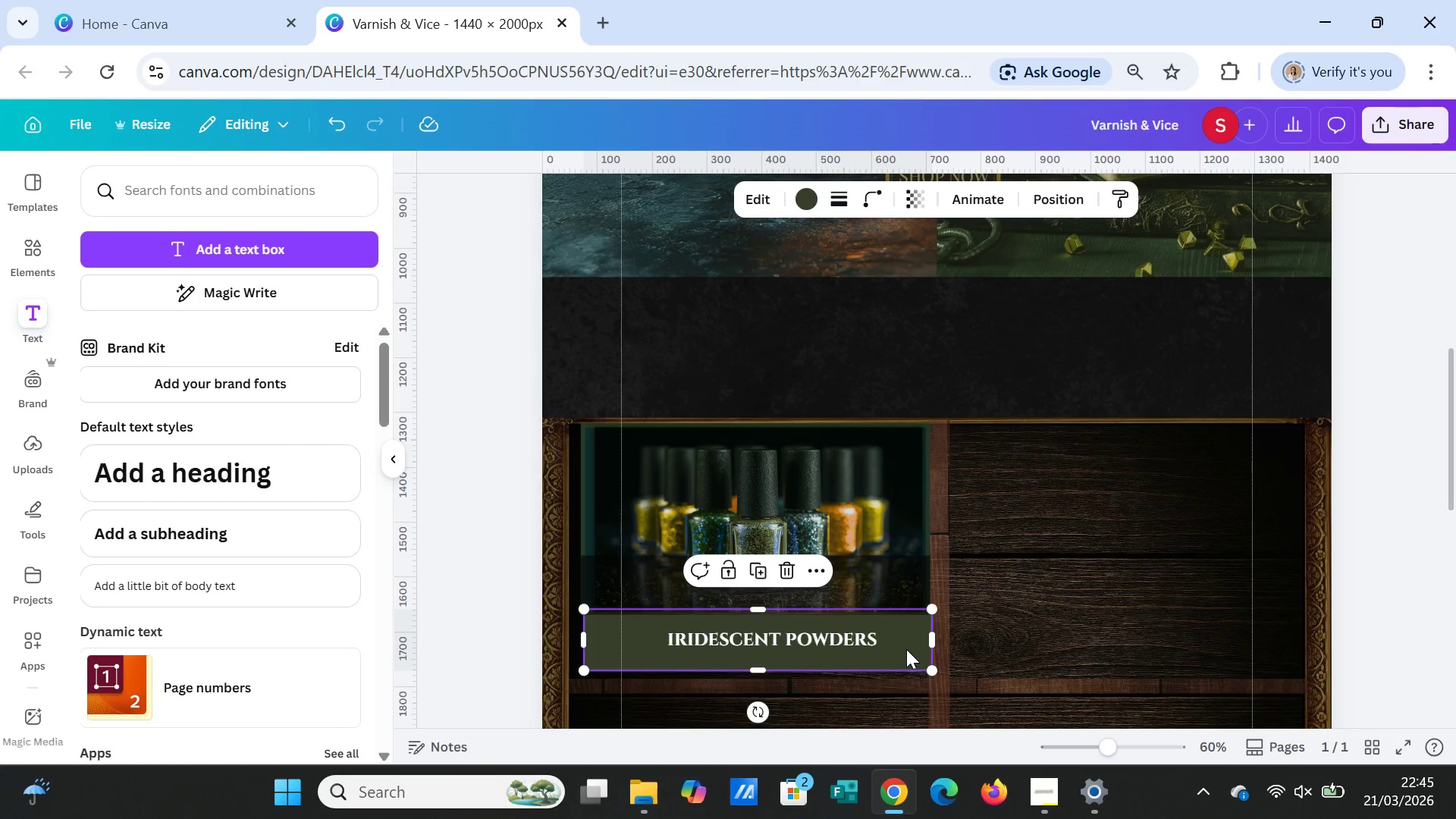 
left_click_drag(start_coordinate=[906, 649], to_coordinate=[902, 653])
 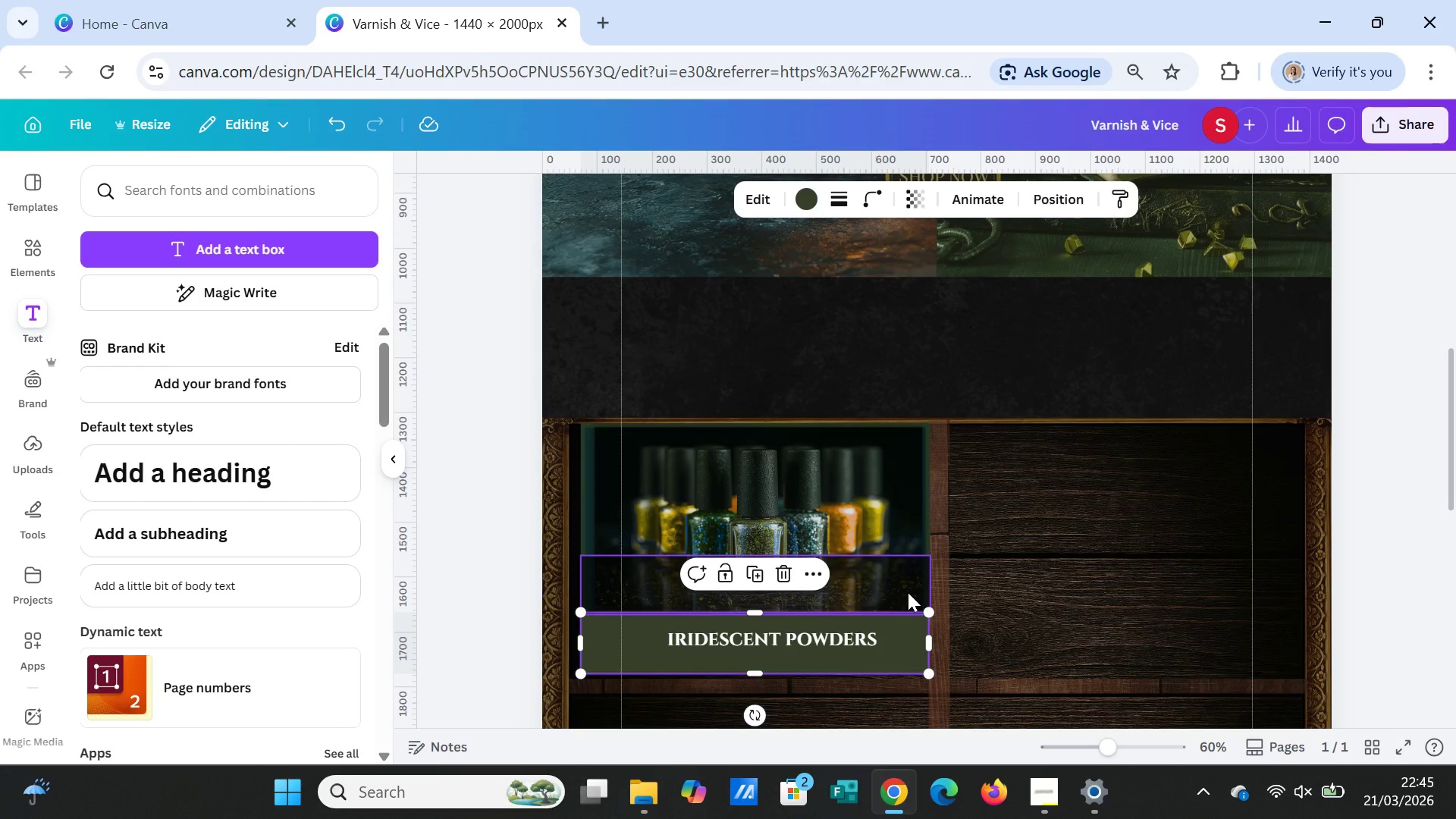 
left_click([908, 592])
 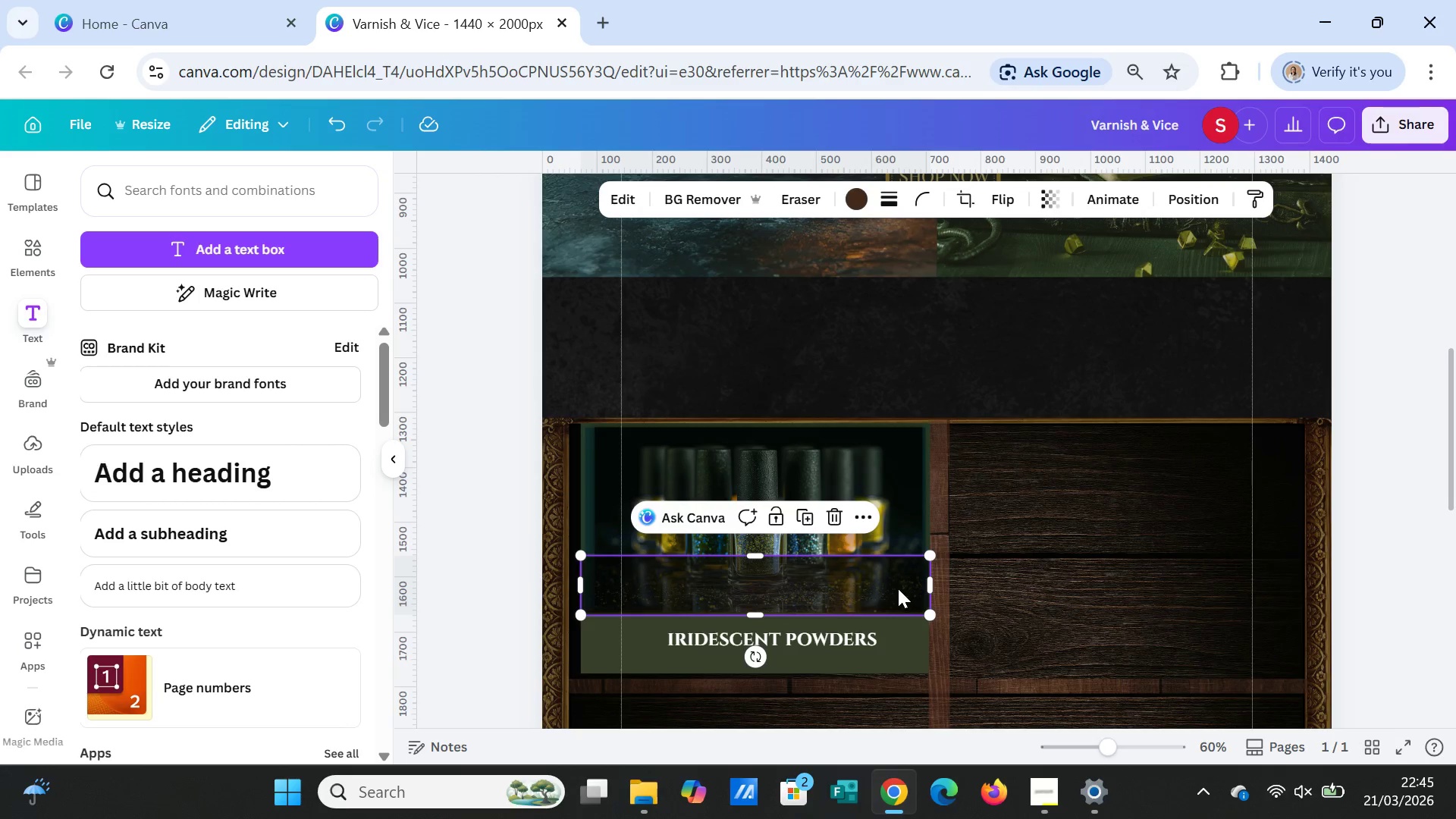 
left_click_drag(start_coordinate=[899, 588], to_coordinate=[896, 646])
 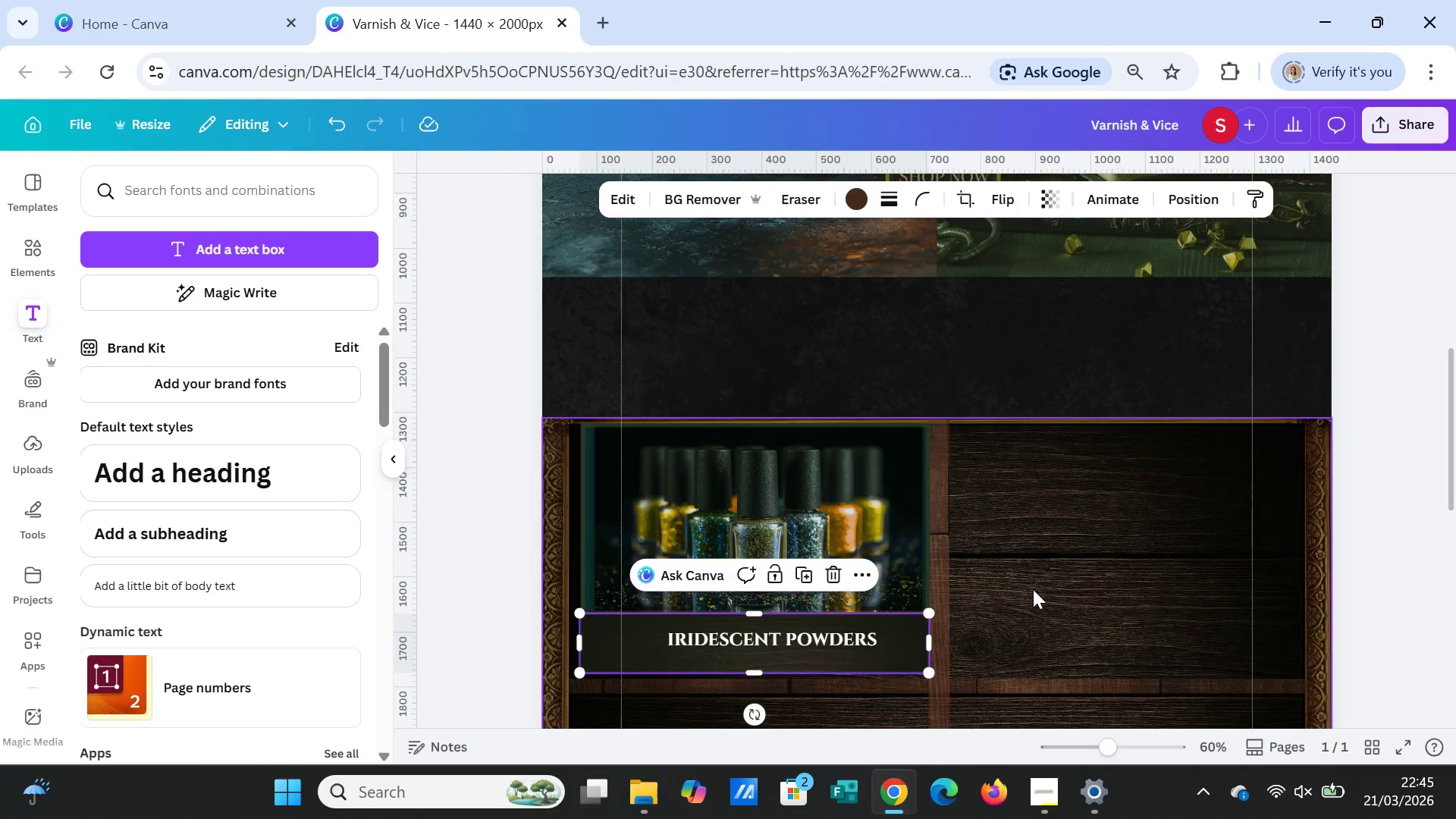 
left_click([1033, 589])
 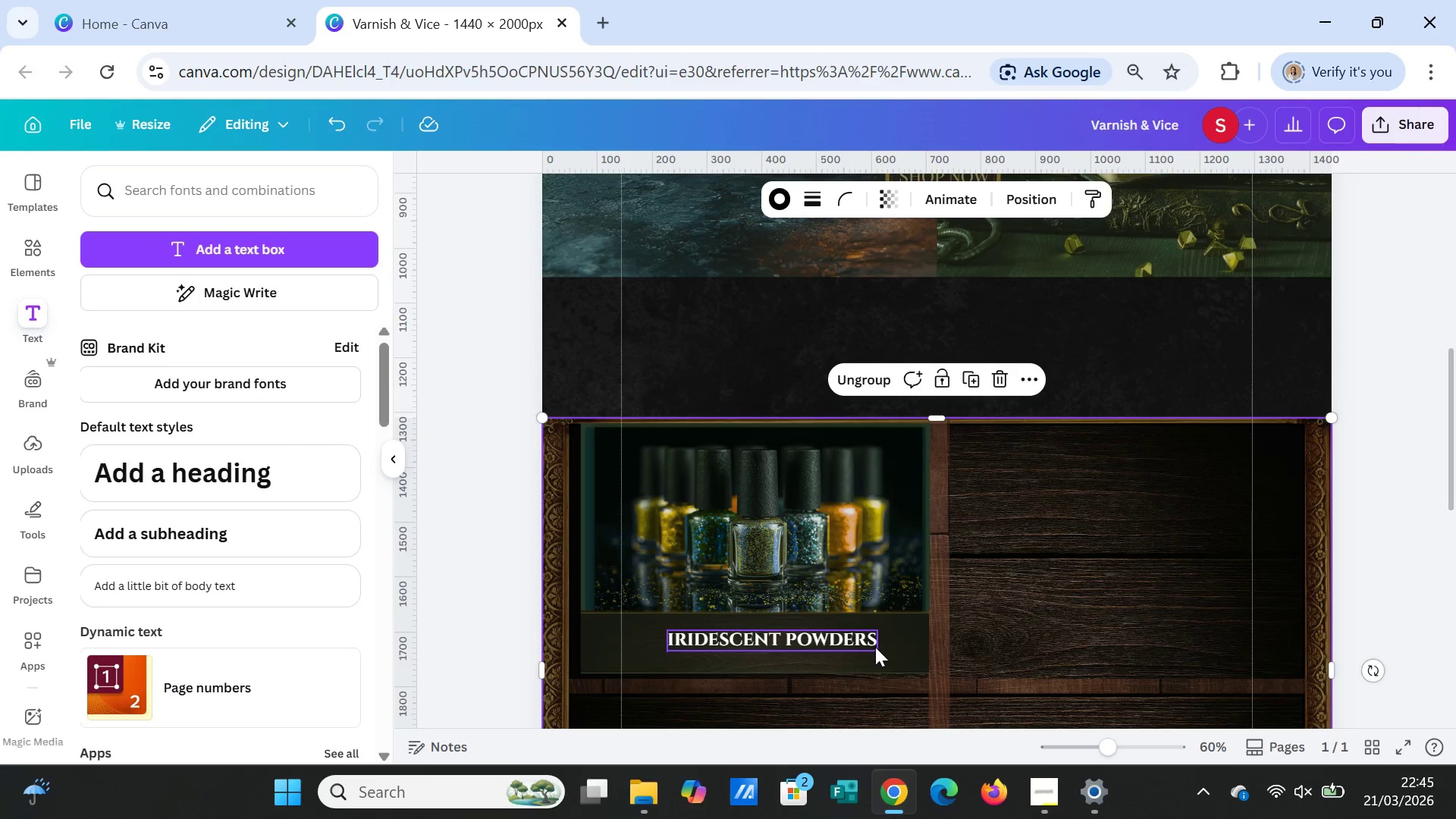 
left_click([900, 644])
 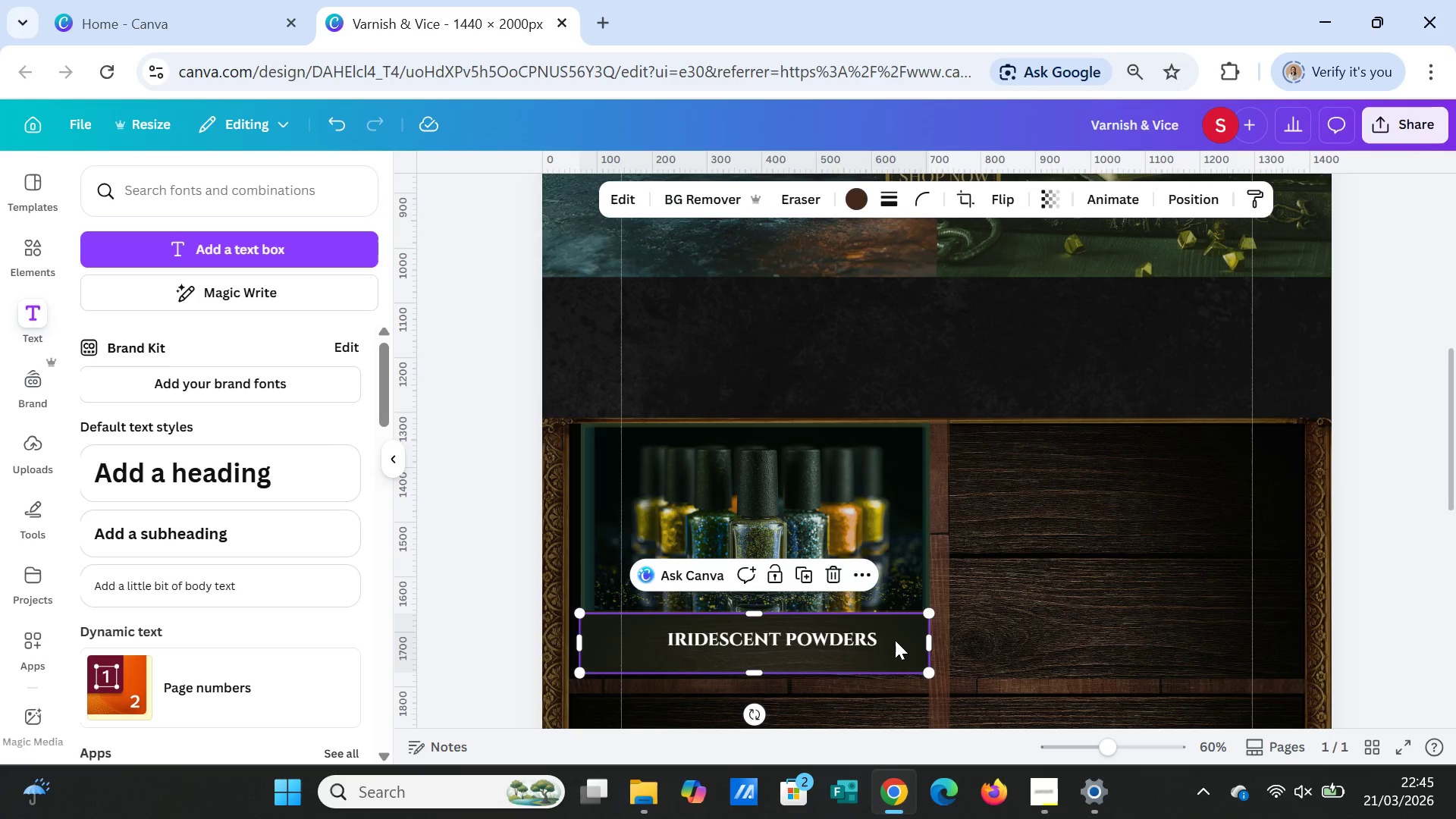 
left_click_drag(start_coordinate=[894, 640], to_coordinate=[896, 644])
 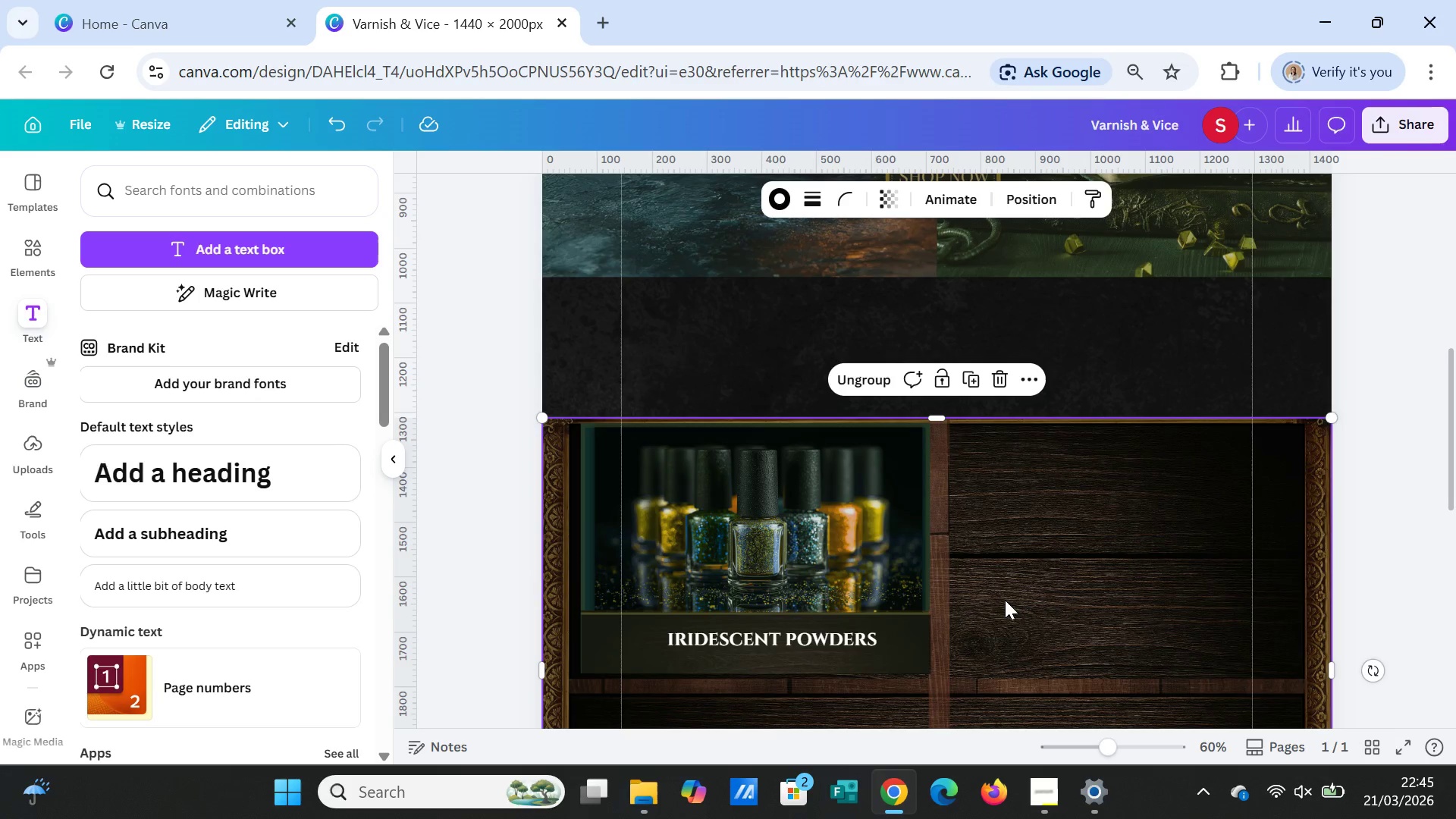 
left_click([1005, 600])
 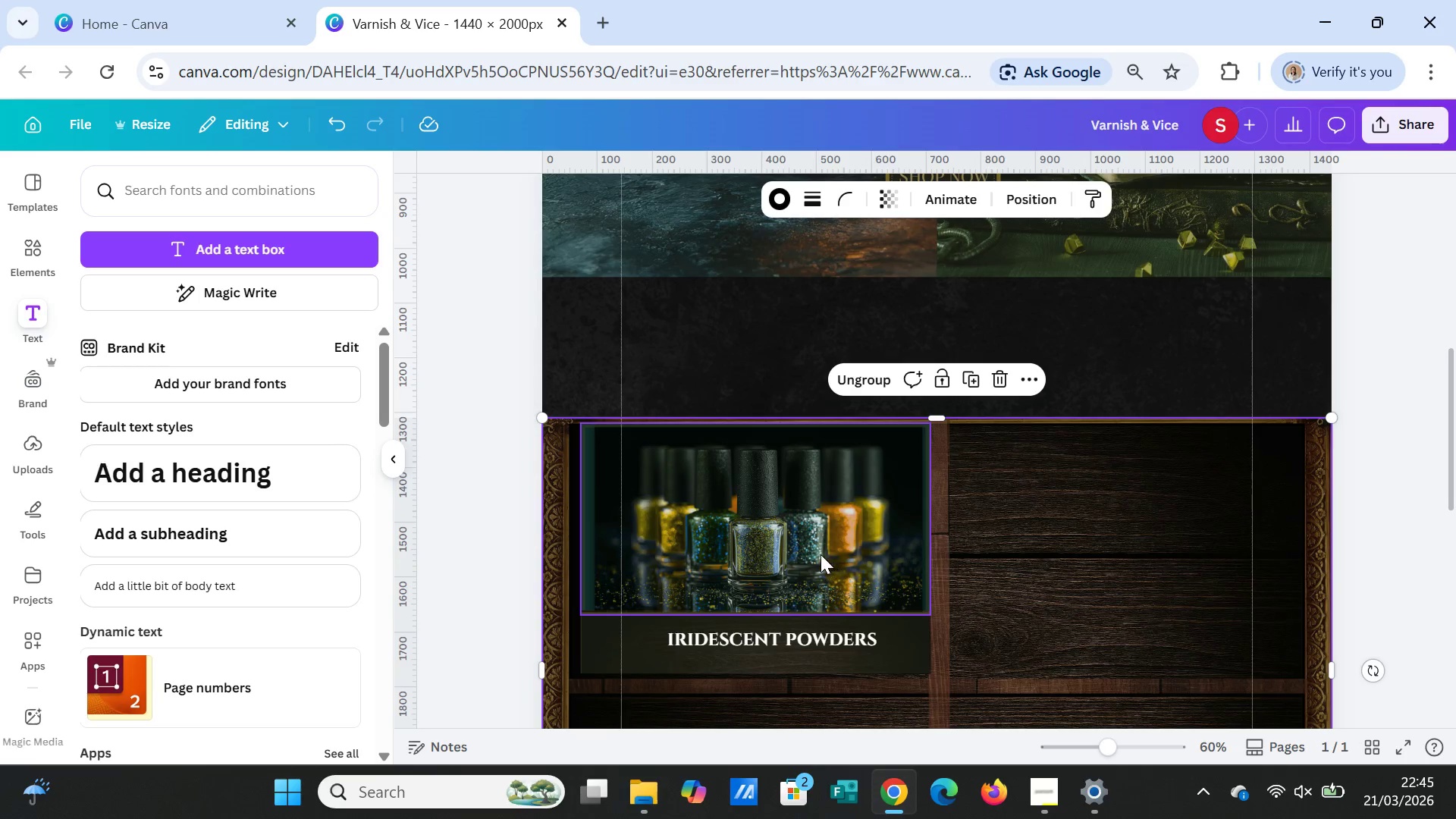 
left_click([821, 554])
 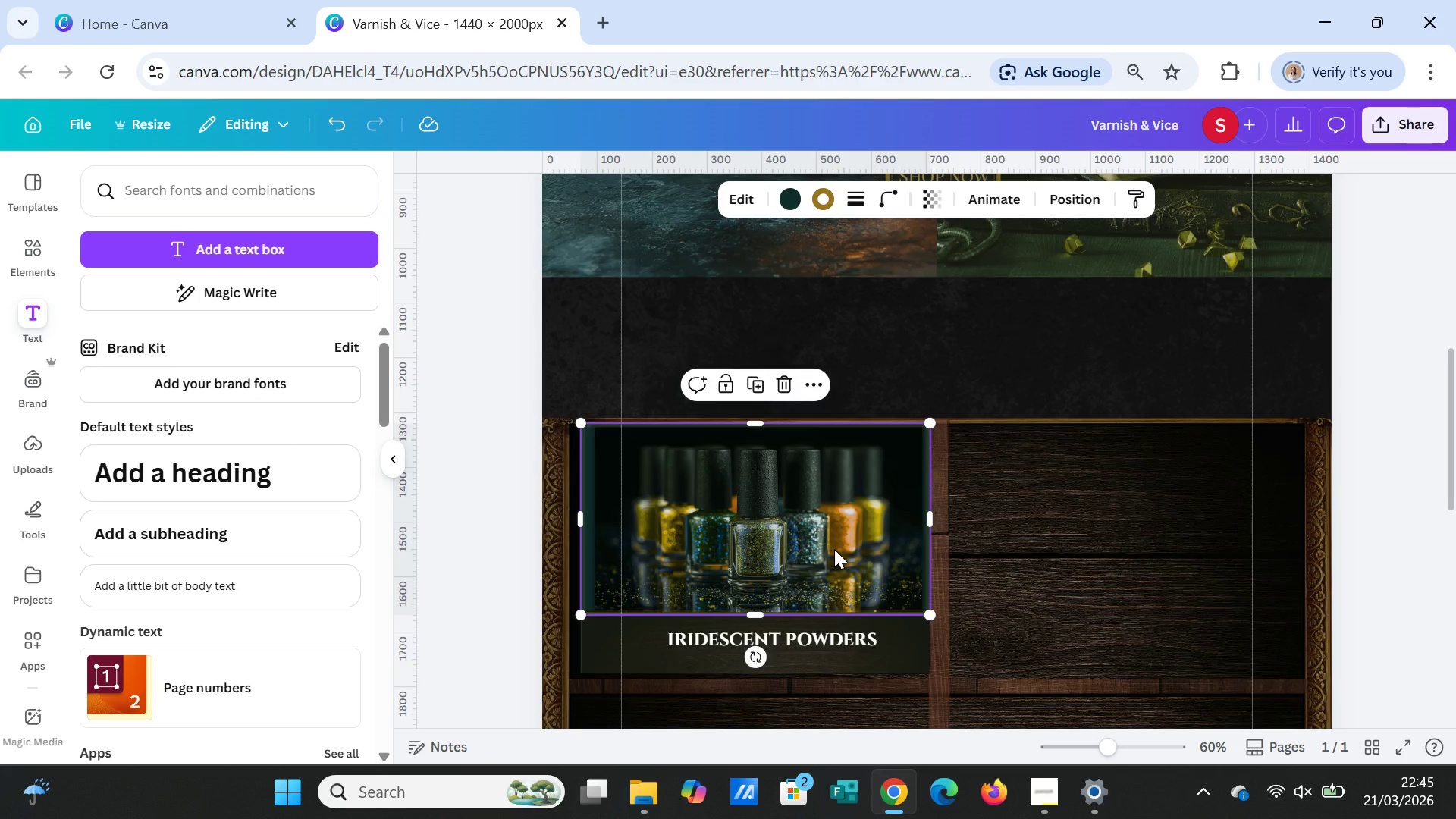 
left_click_drag(start_coordinate=[834, 549], to_coordinate=[835, 557])
 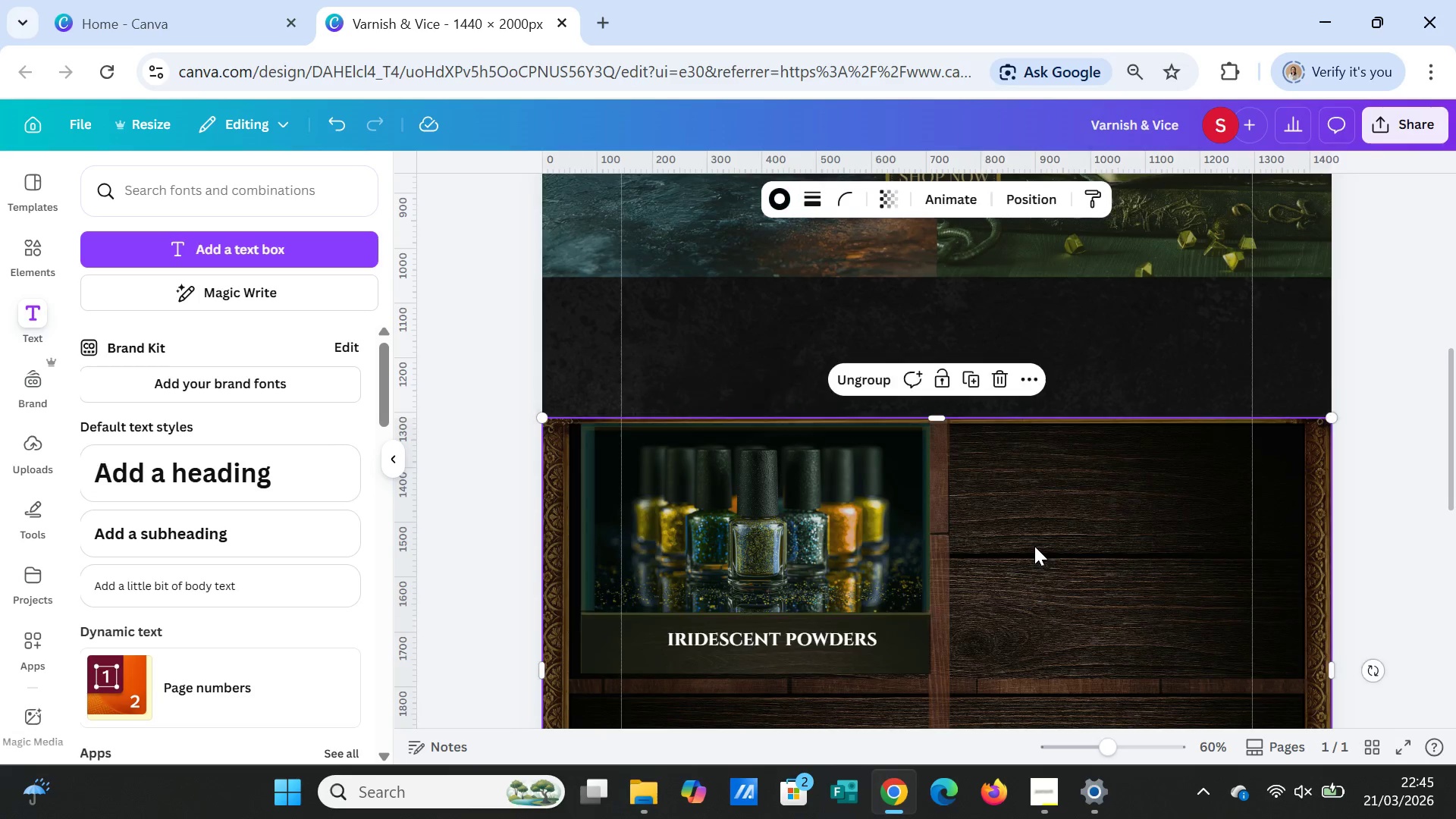 
left_click([1034, 546])
 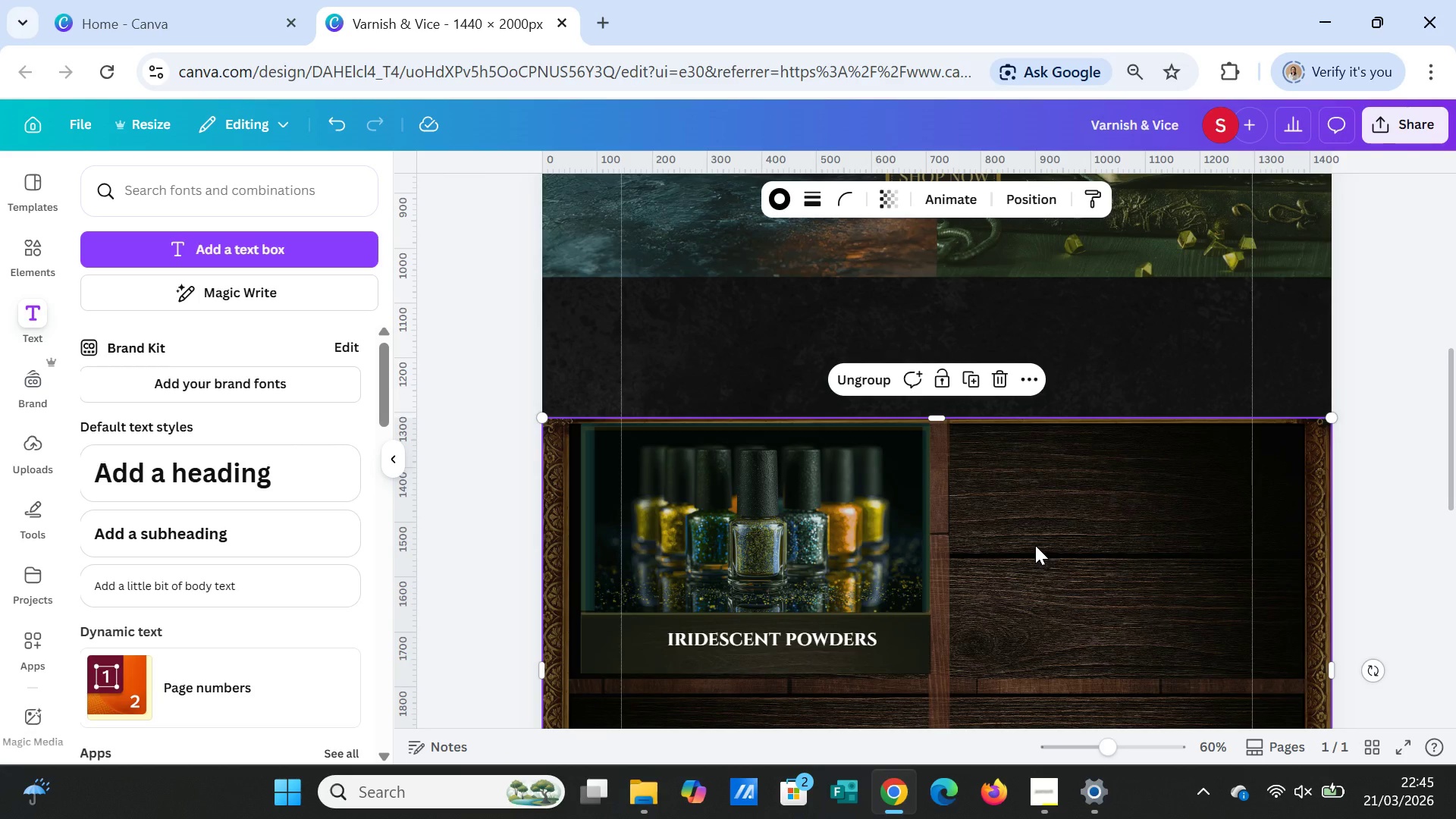 
left_click([1035, 544])
 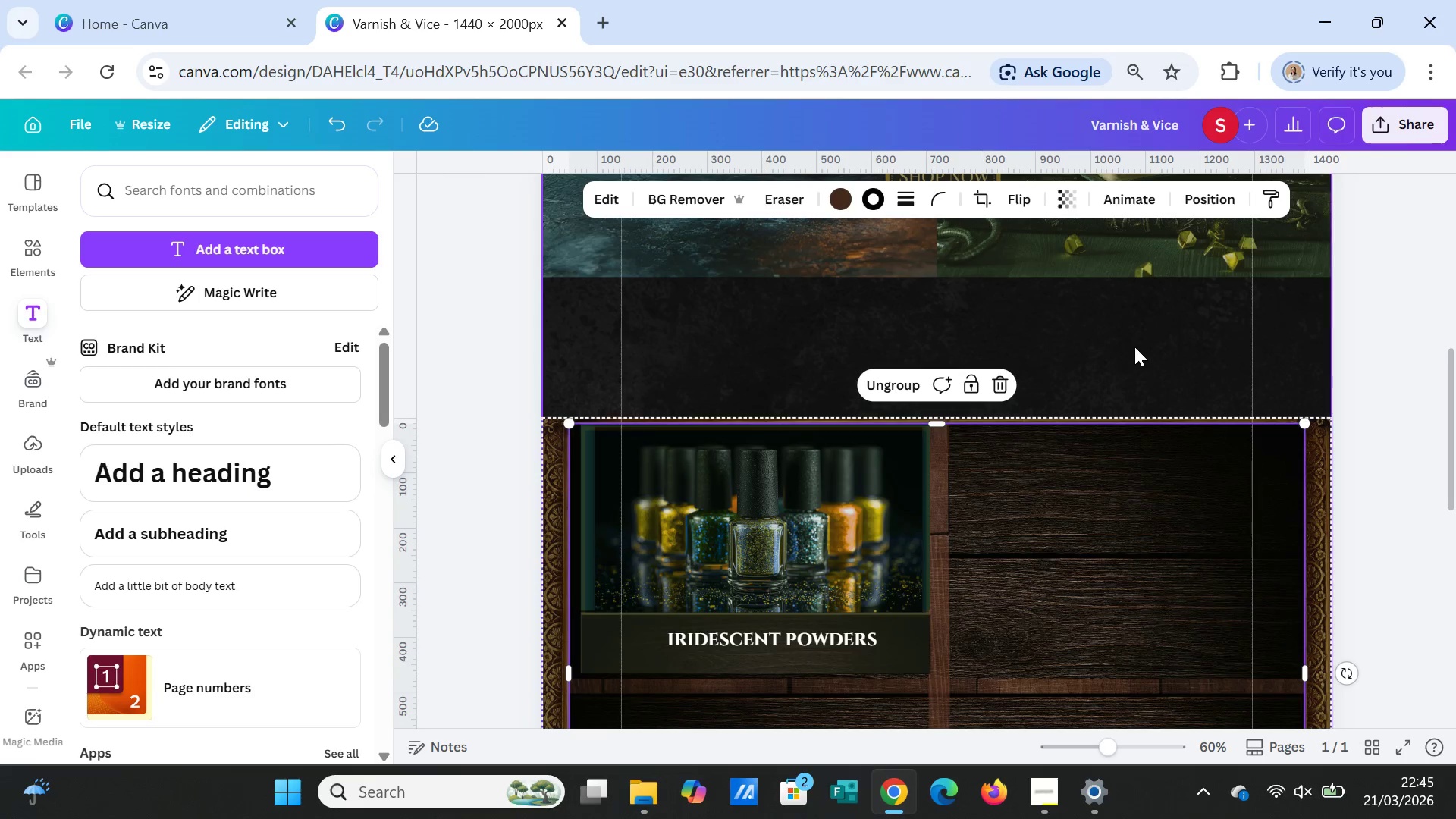 
left_click([1134, 344])
 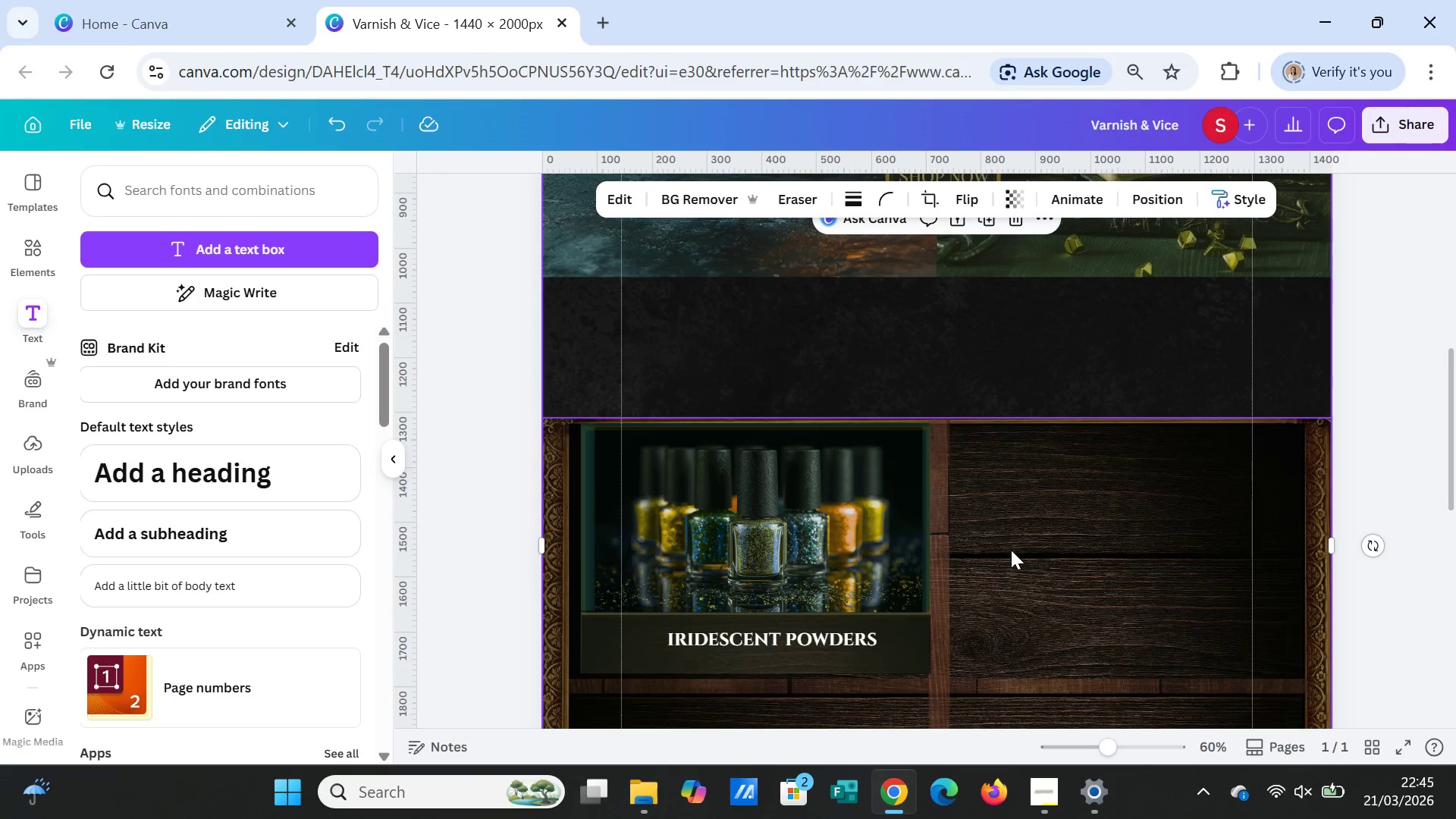 
scroll: coordinate [1123, 598], scroll_direction: down, amount: 3.0
 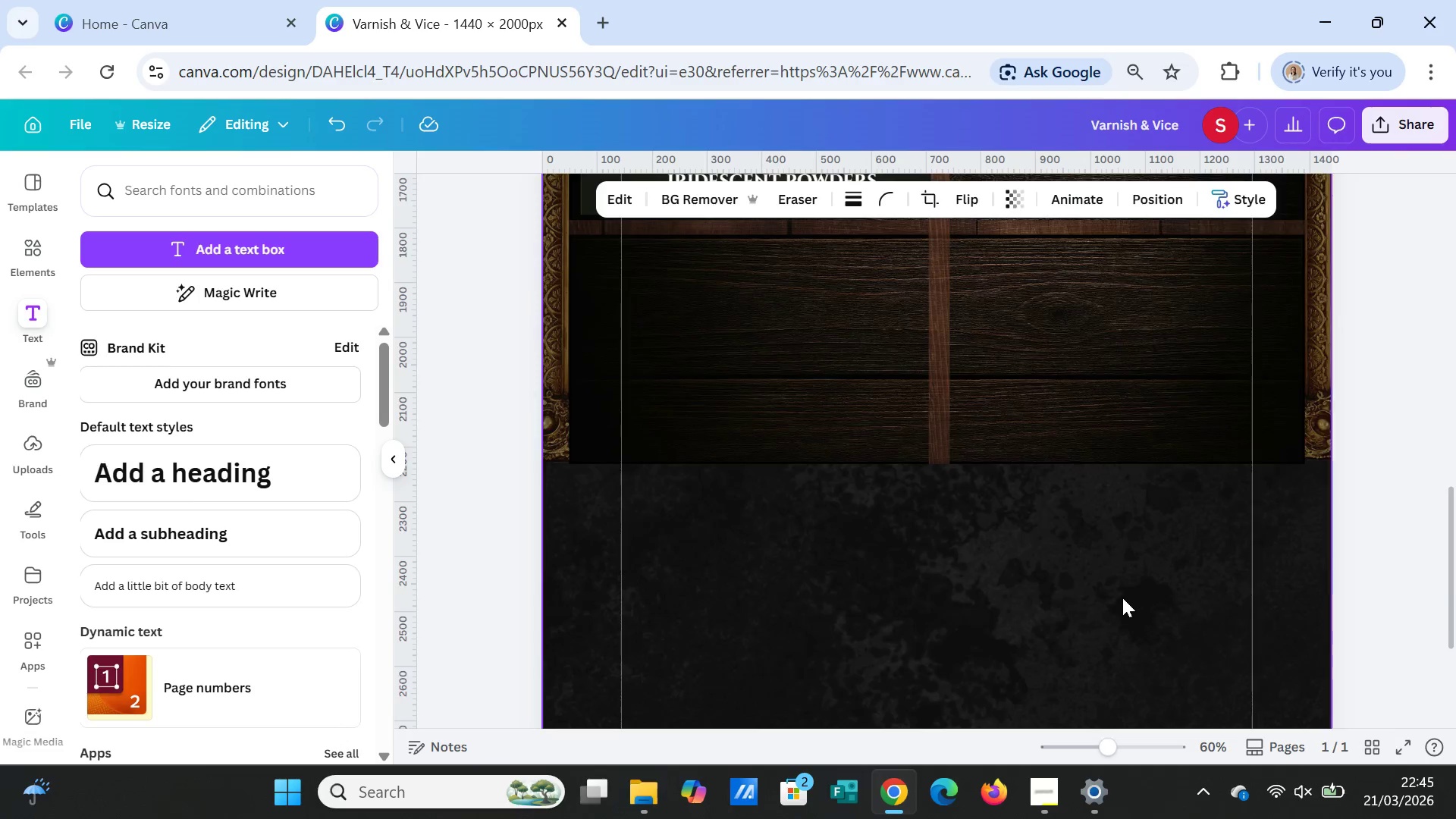 
scroll: coordinate [1122, 598], scroll_direction: up, amount: 3.0
 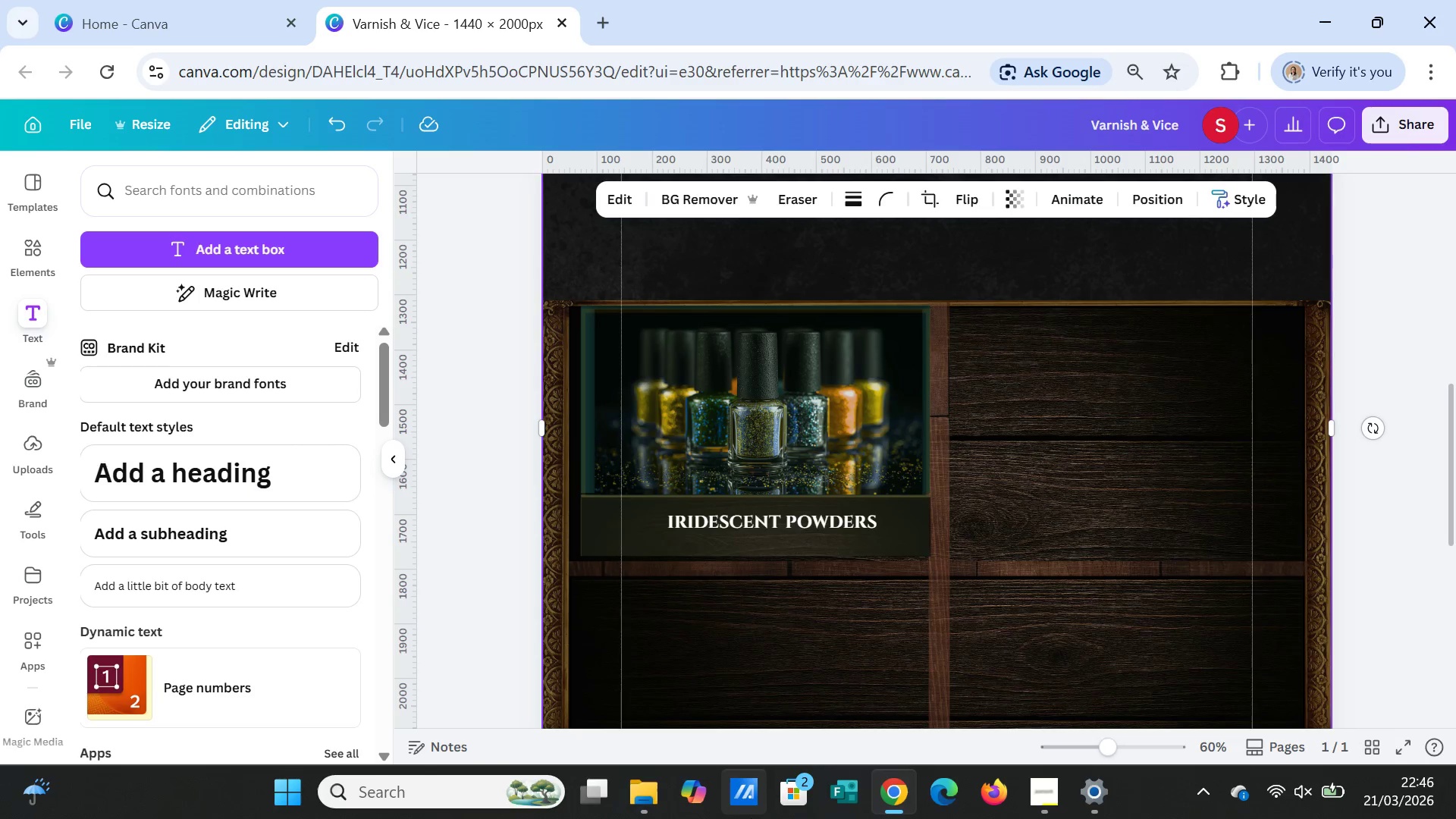 
wait(19.86)
 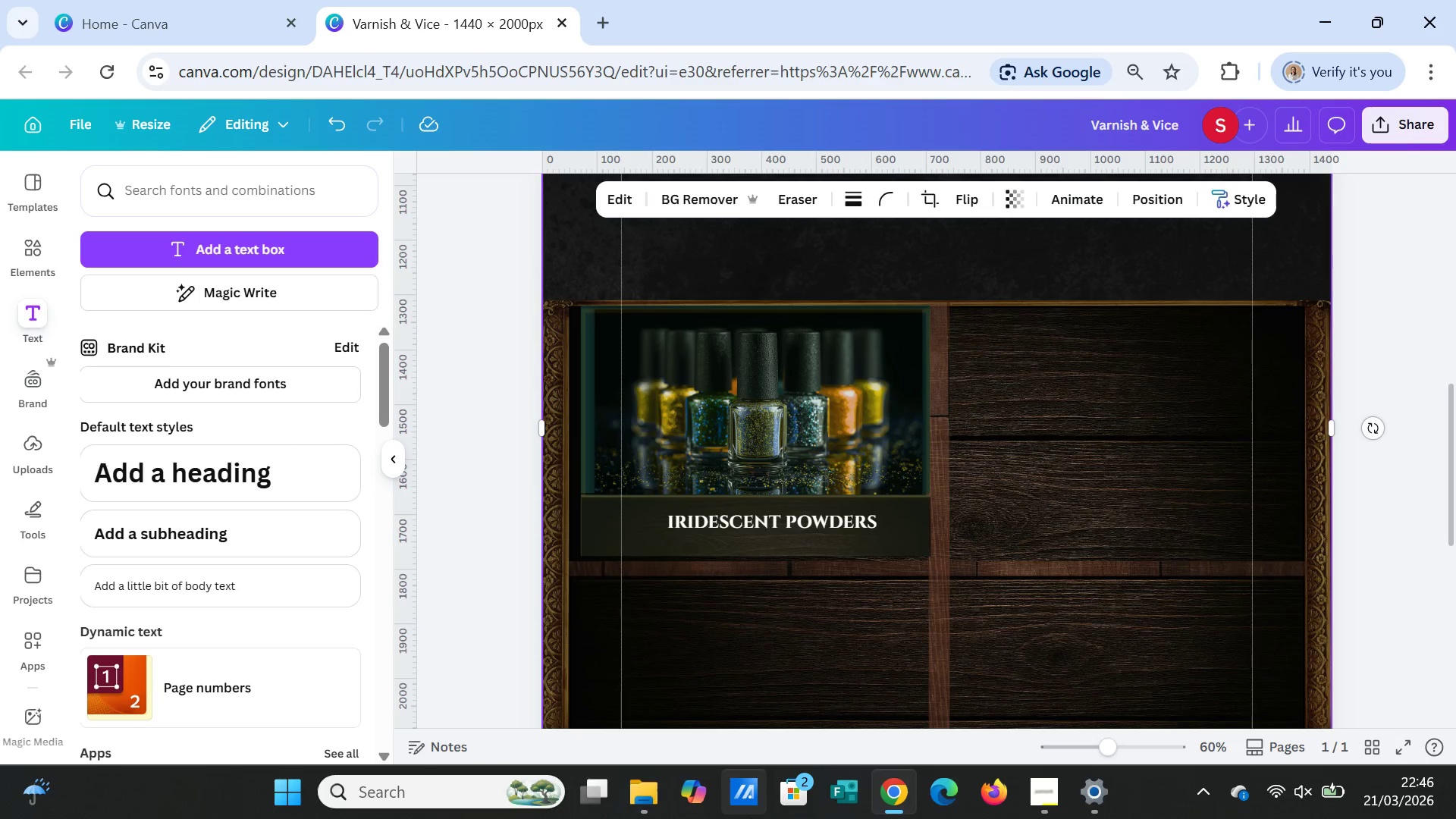 
scroll: coordinate [998, 620], scroll_direction: up, amount: 5.0
 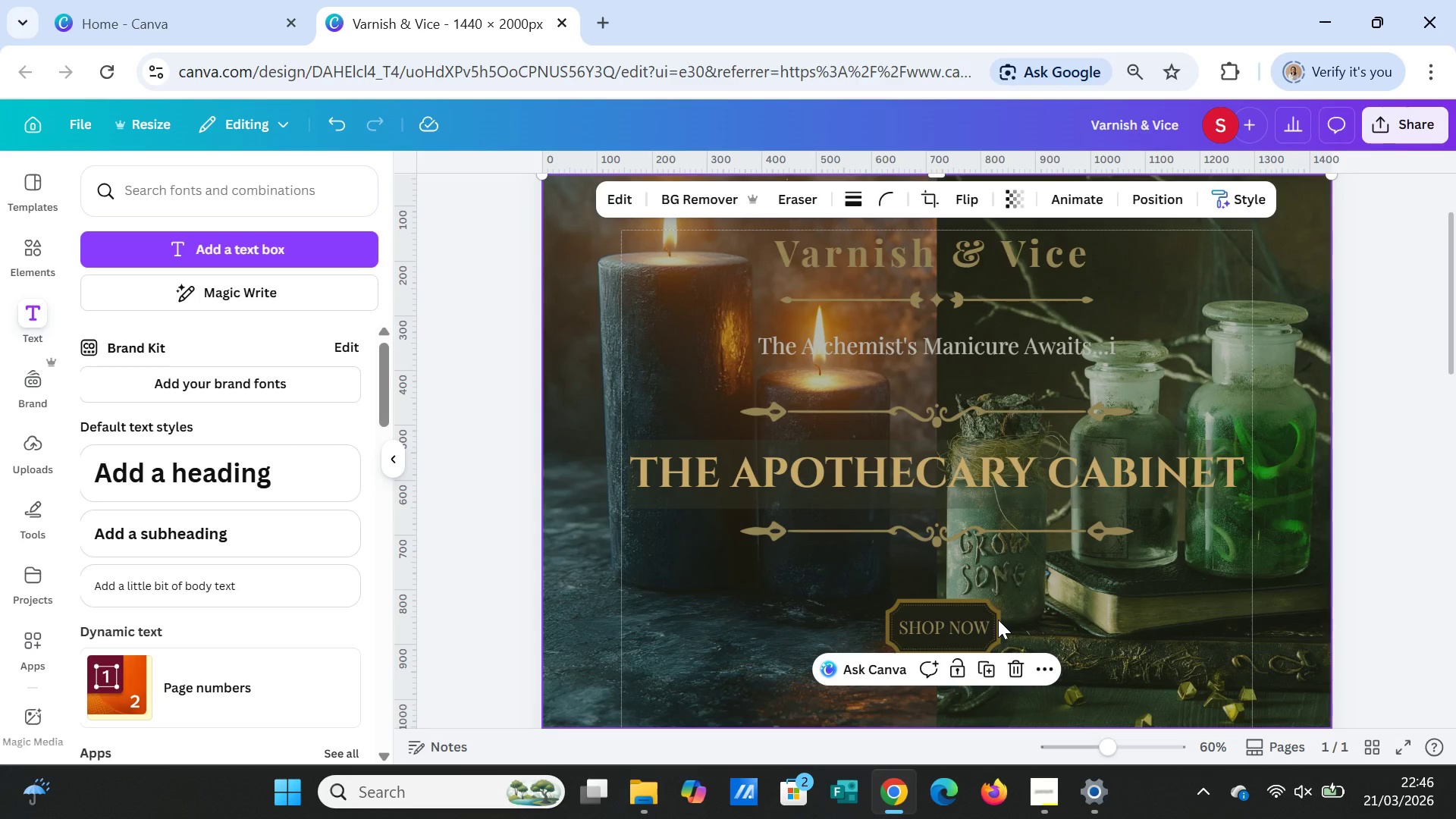 
scroll: coordinate [998, 620], scroll_direction: up, amount: 2.0
 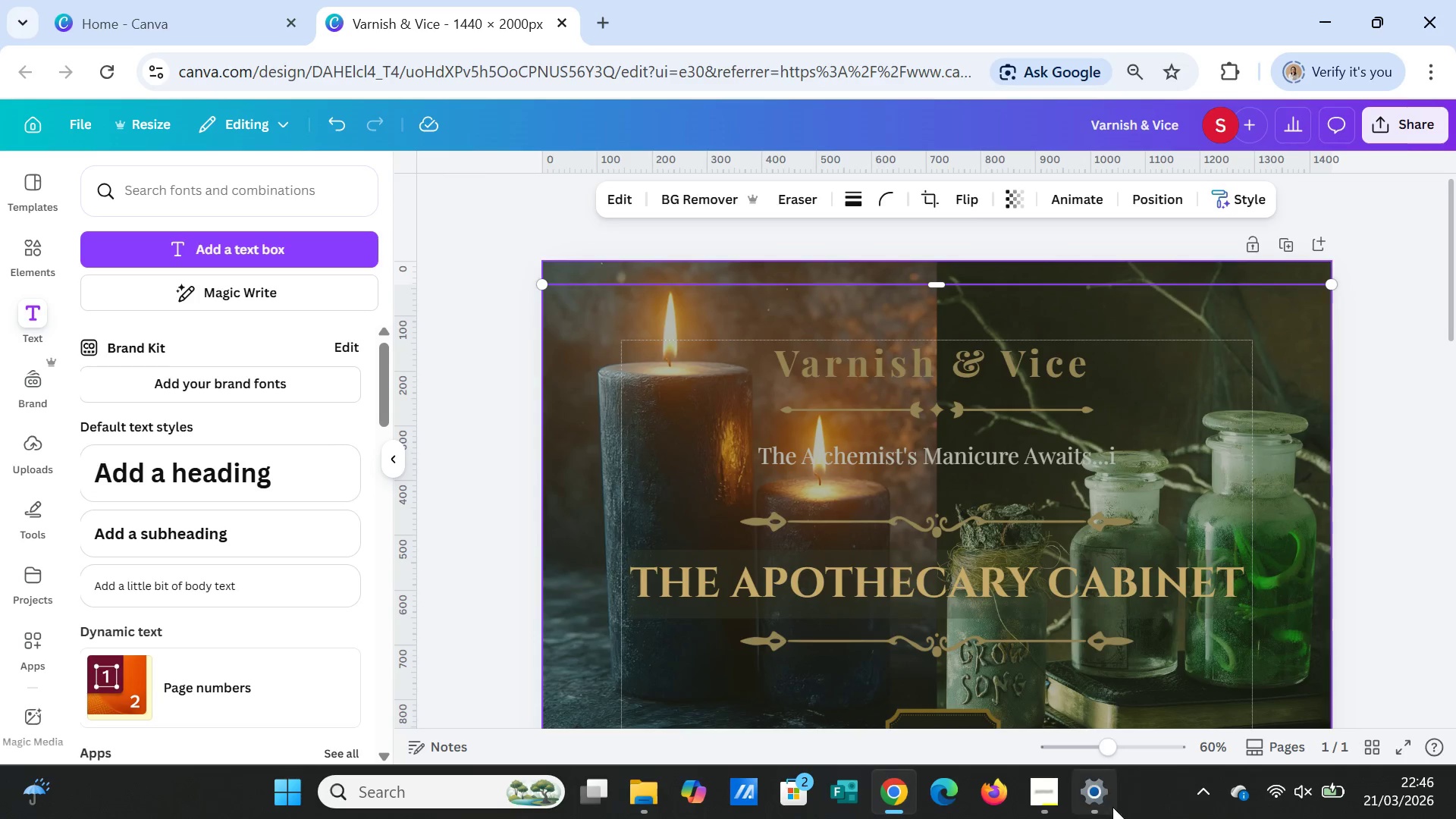 
scroll: coordinate [1040, 632], scroll_direction: down, amount: 6.0
 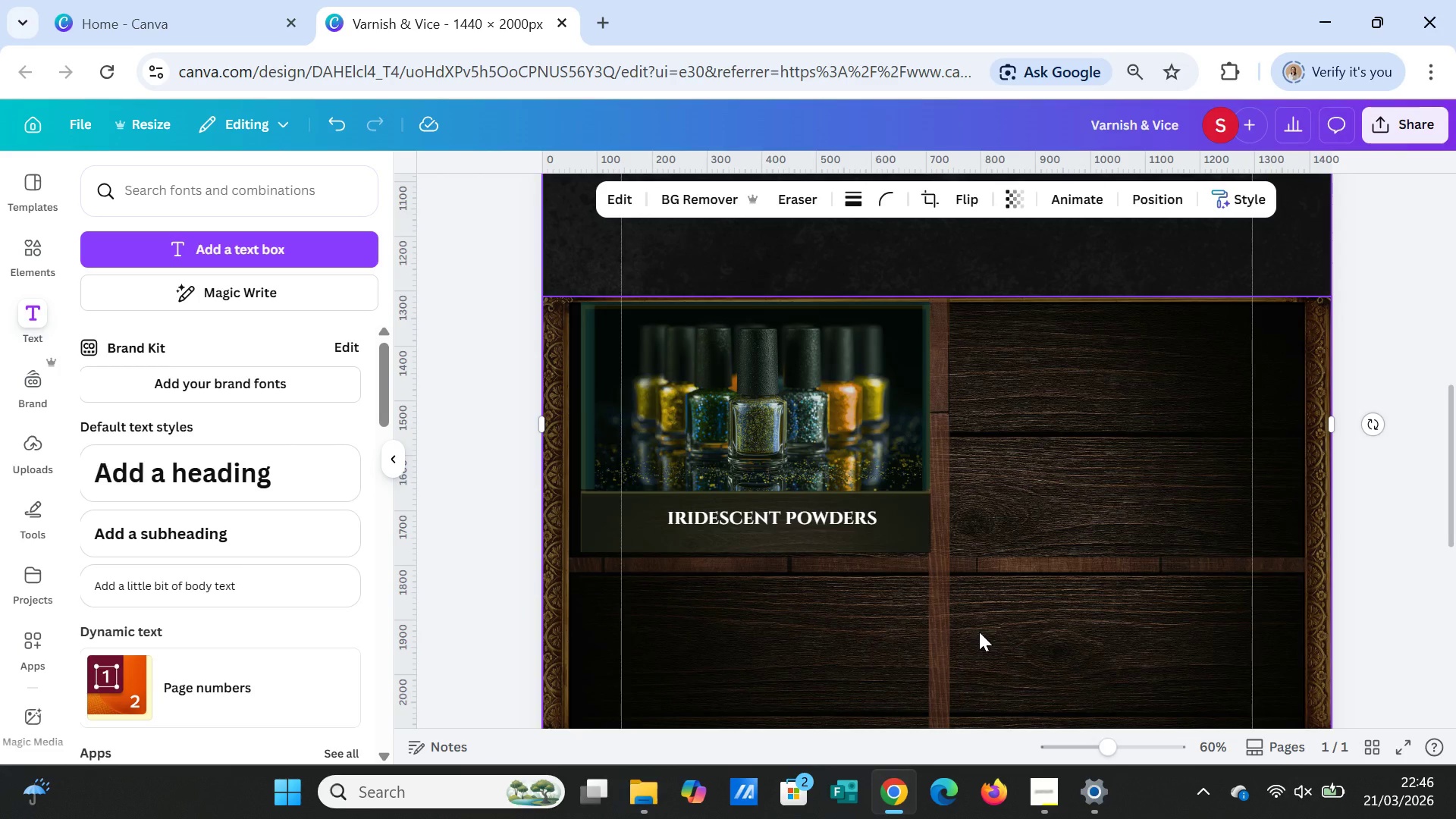 
wait(7.99)
 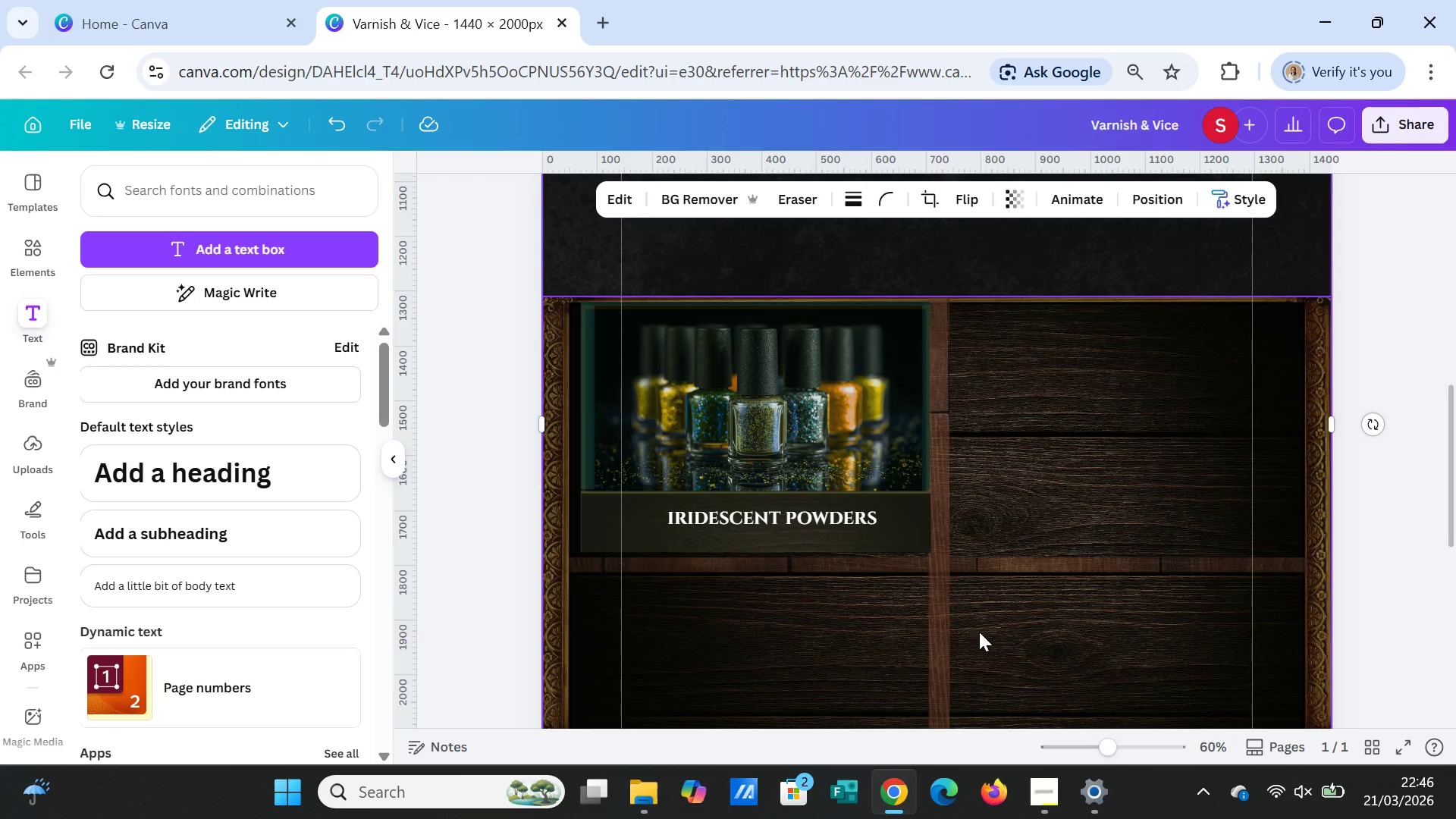 
left_click([792, 519])
 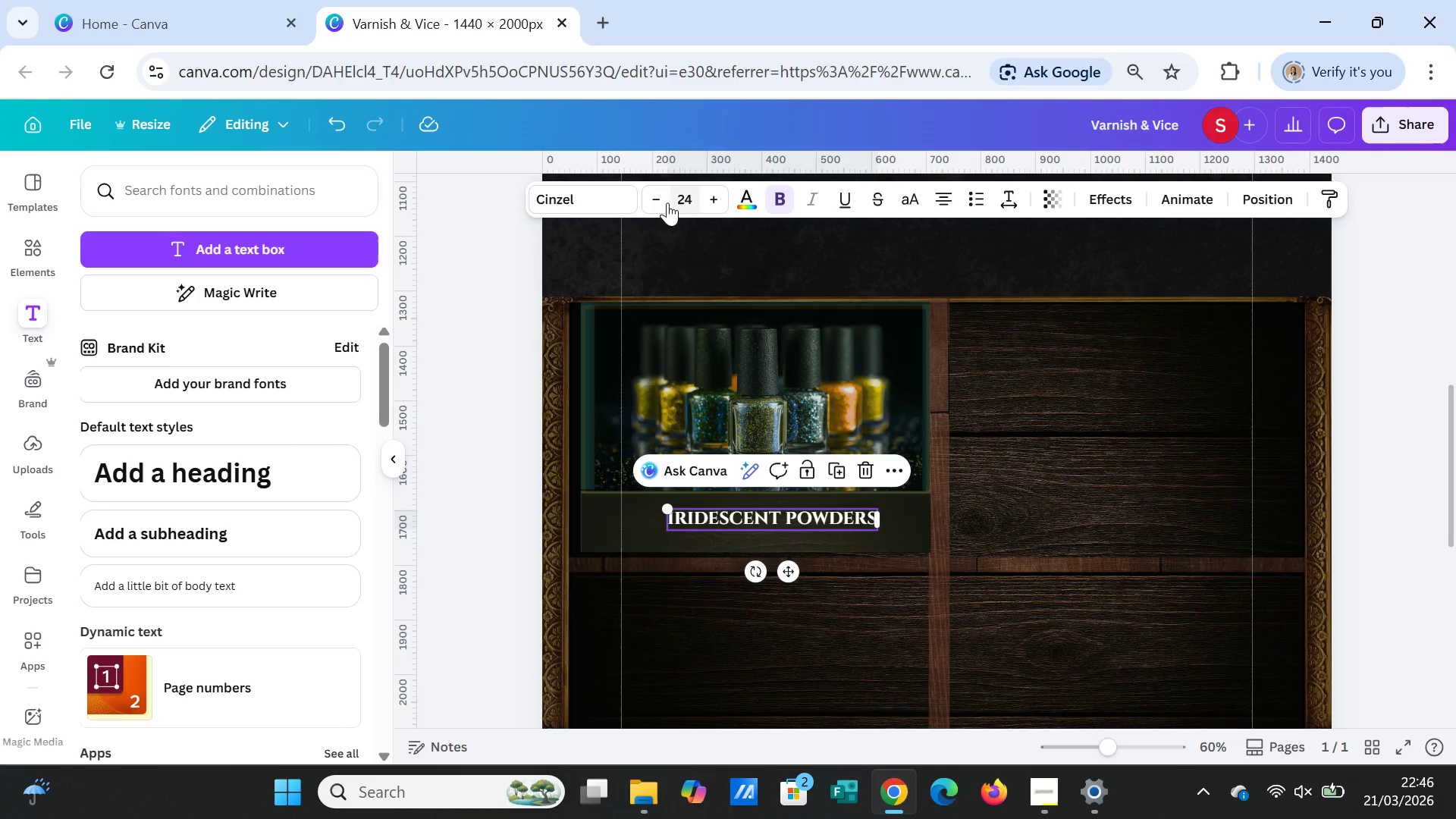 
left_click([661, 200])
 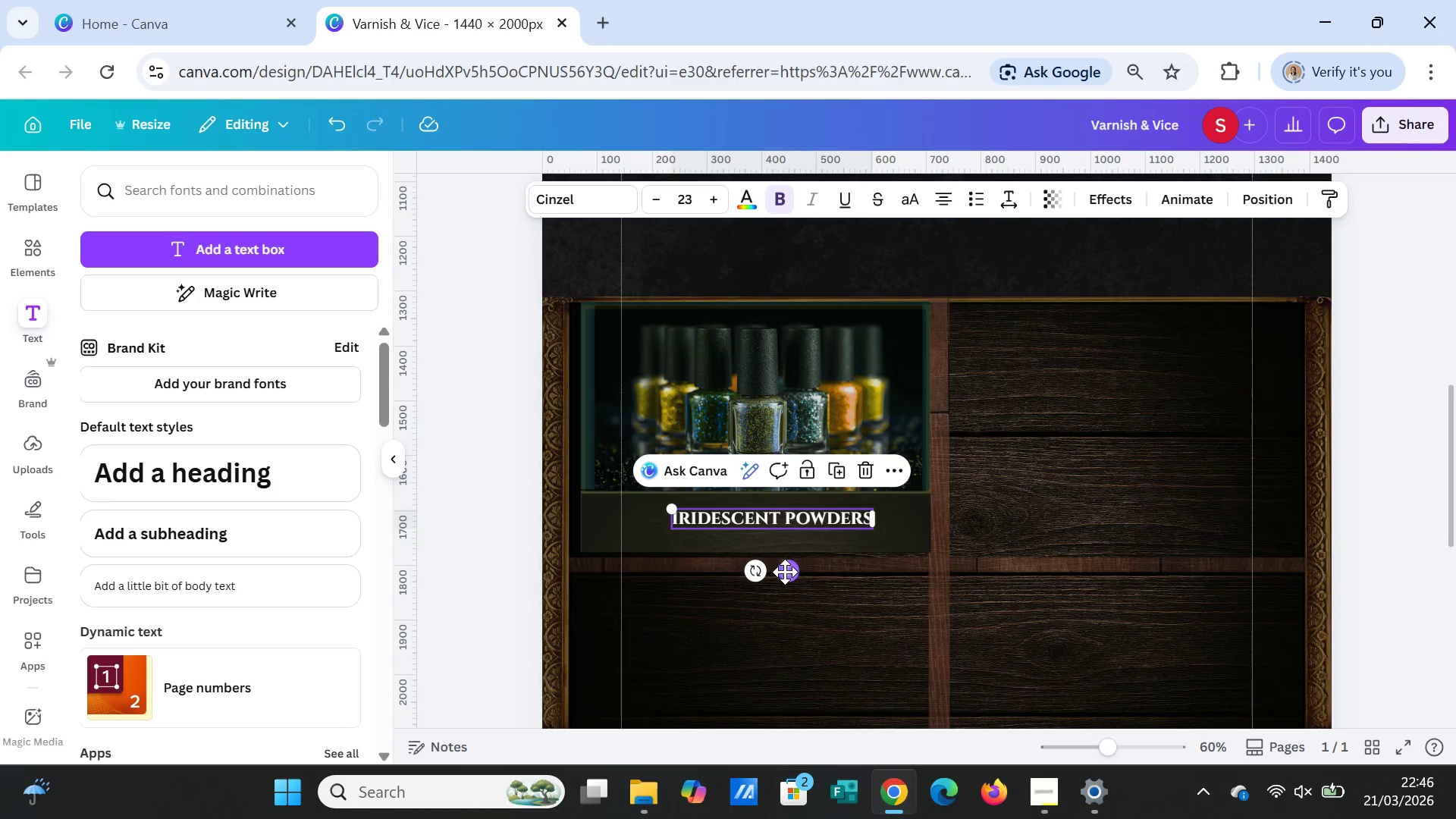 
left_click_drag(start_coordinate=[784, 573], to_coordinate=[783, 567])
 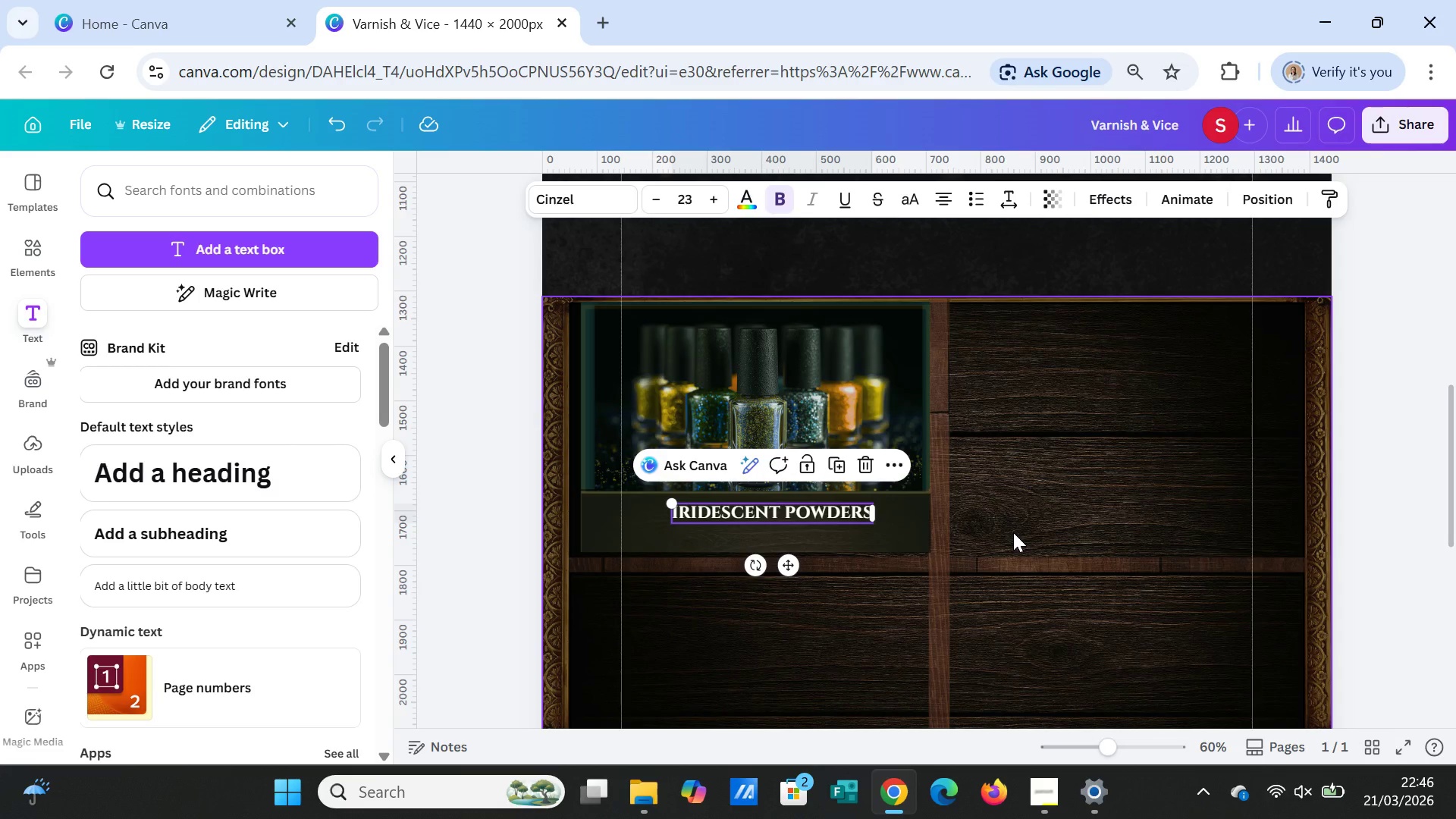 
left_click([1013, 532])
 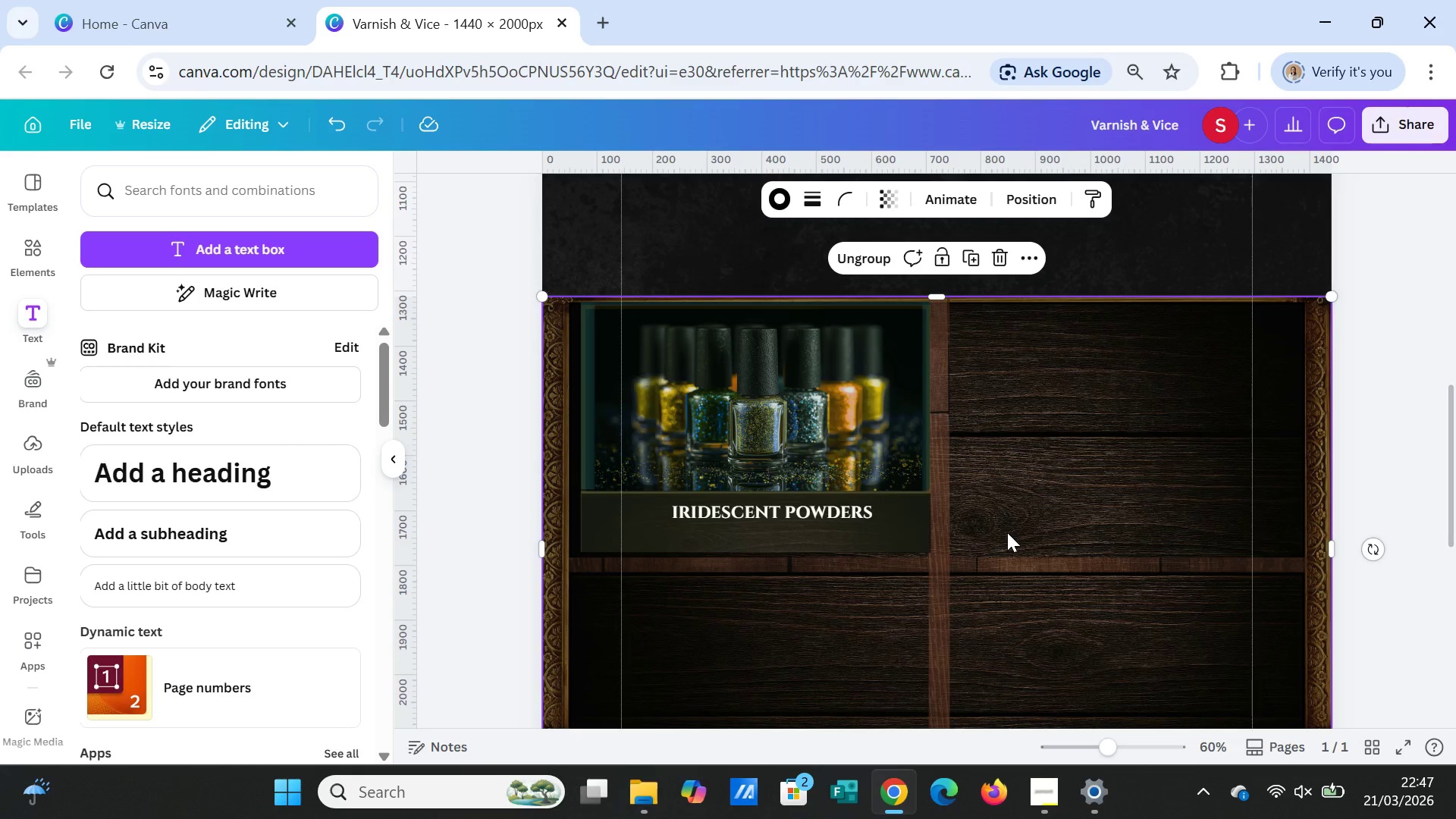 
wait(11.62)
 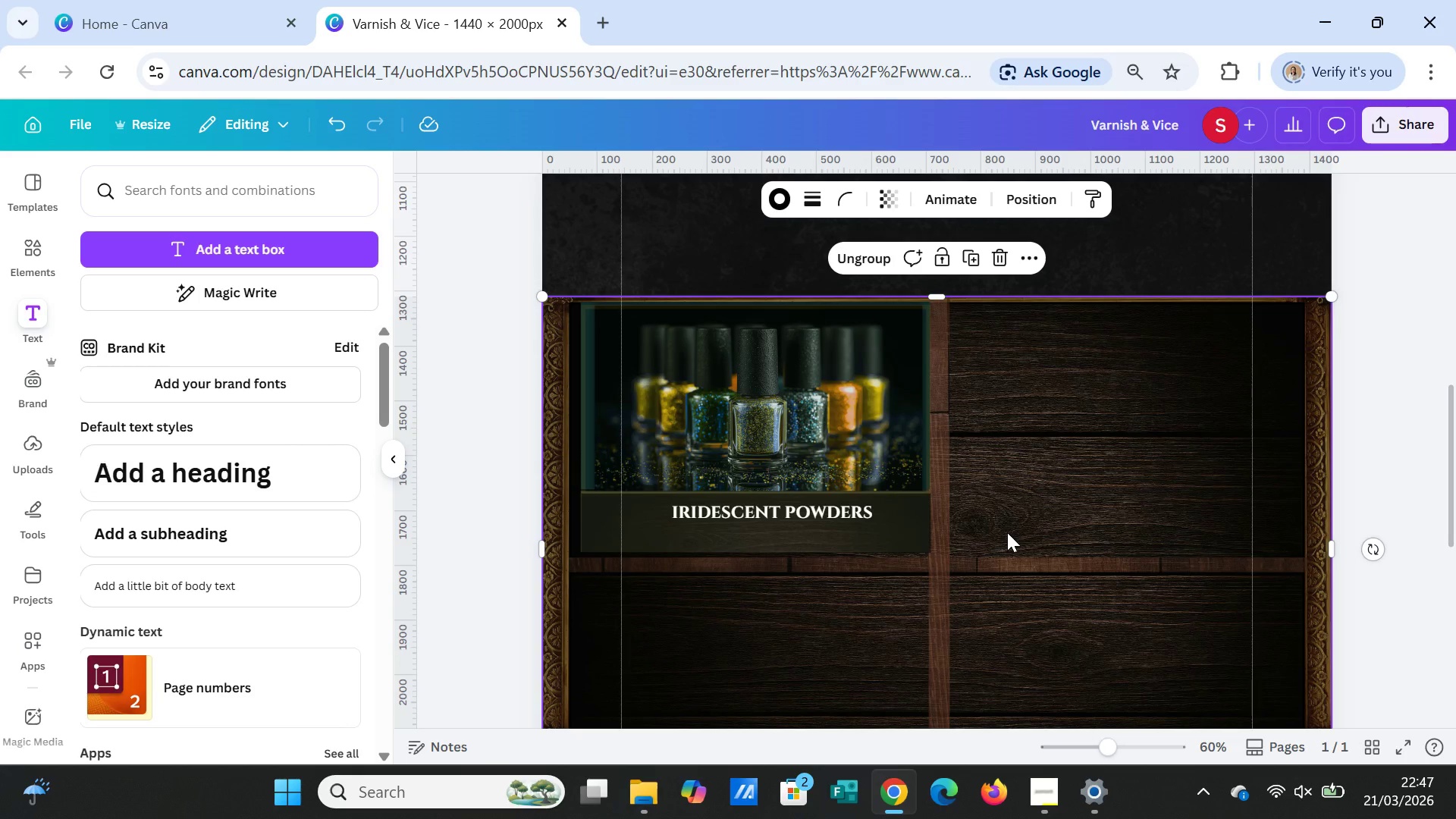 
scroll: coordinate [1116, 523], scroll_direction: up, amount: 5.0
 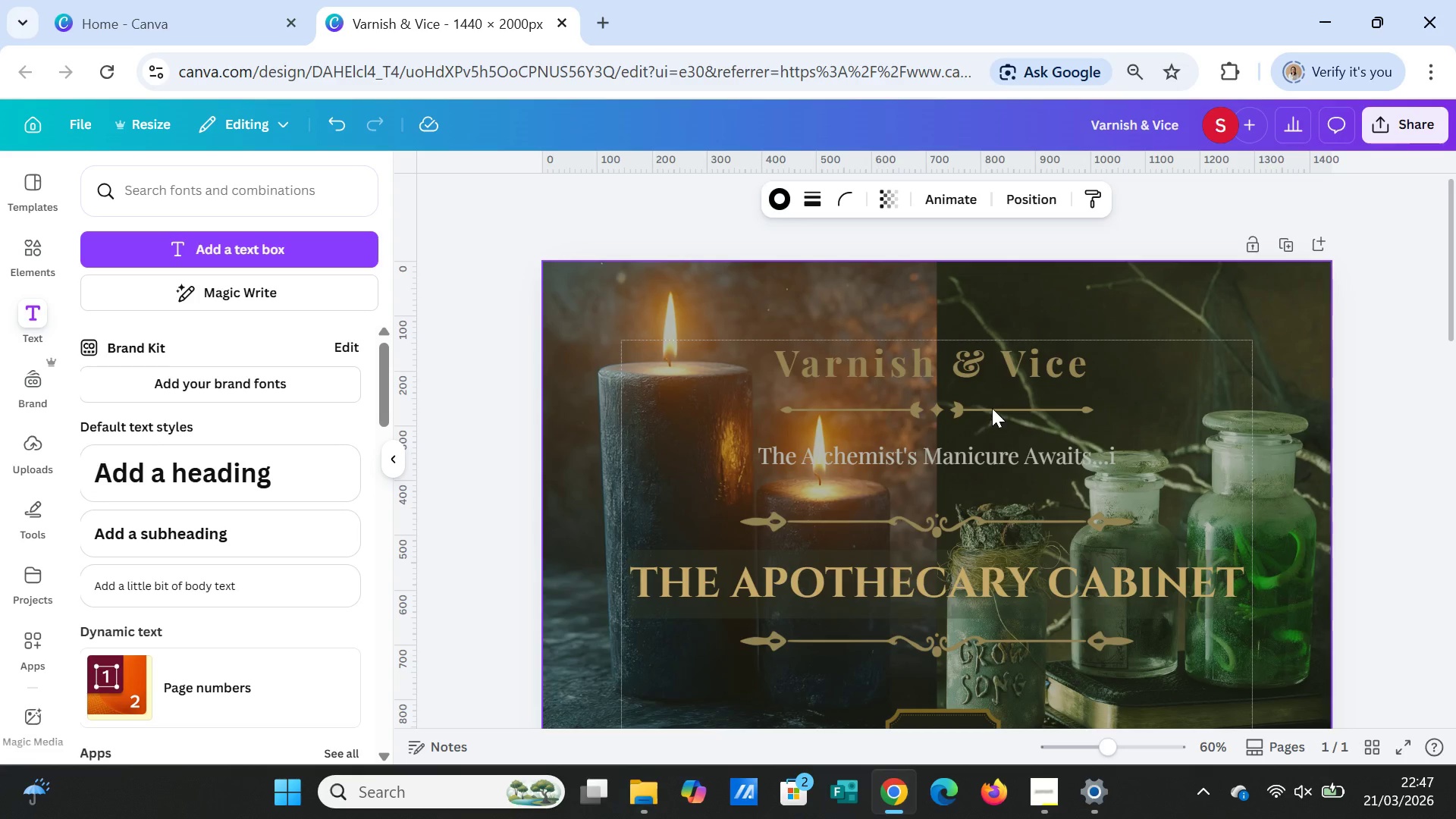 
left_click([992, 408])
 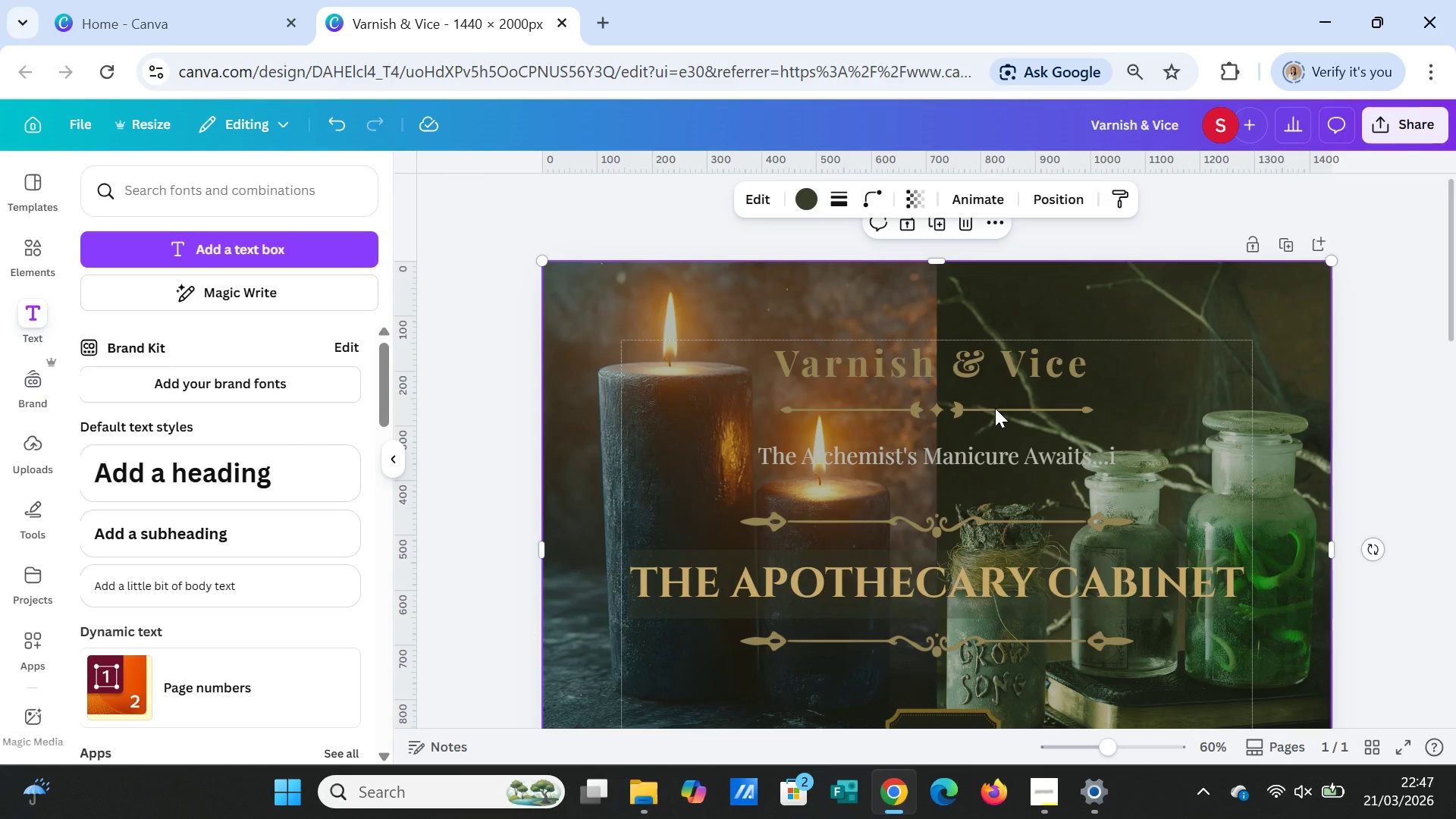 
left_click([995, 408])
 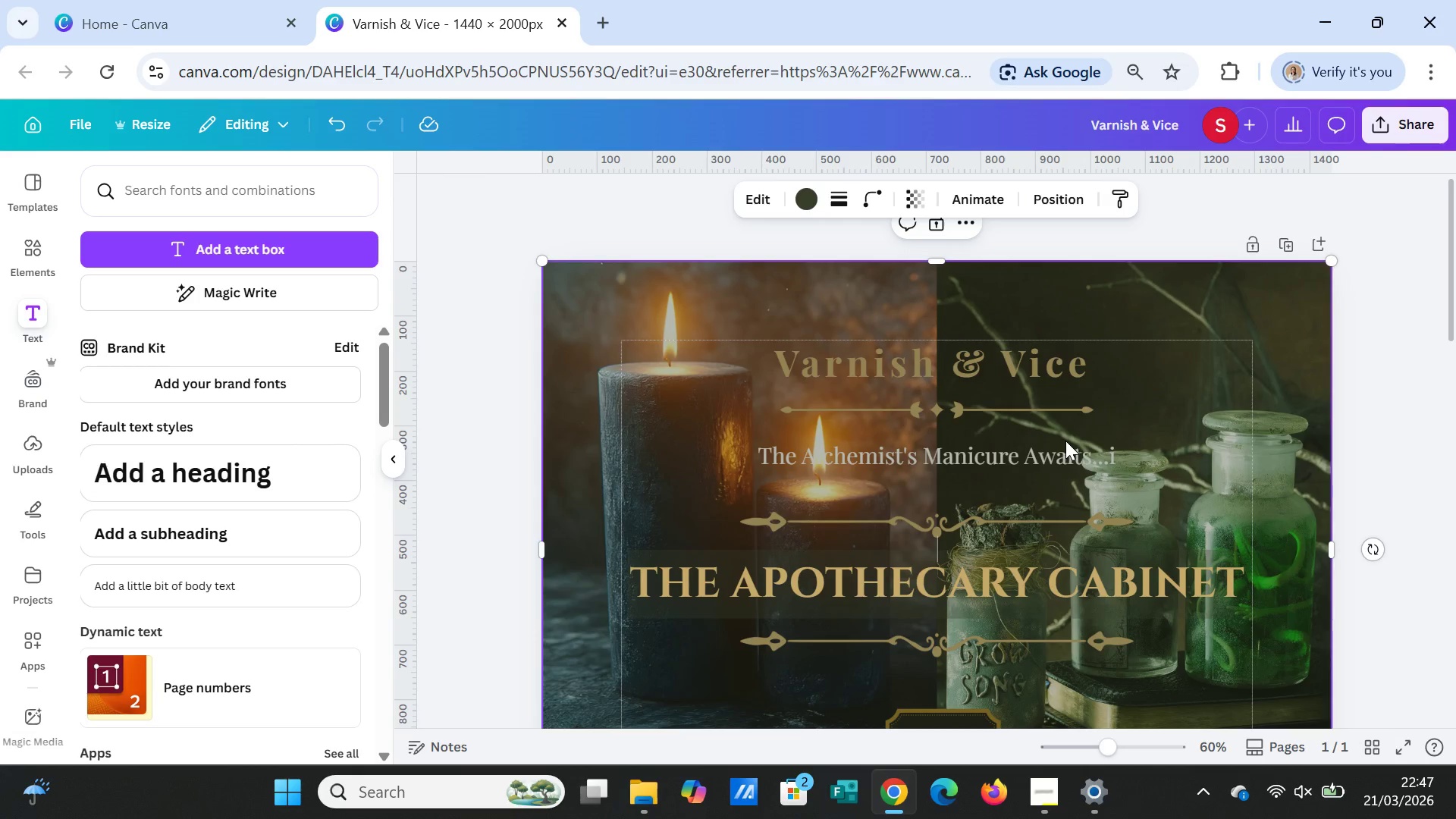 
left_click([1084, 433])
 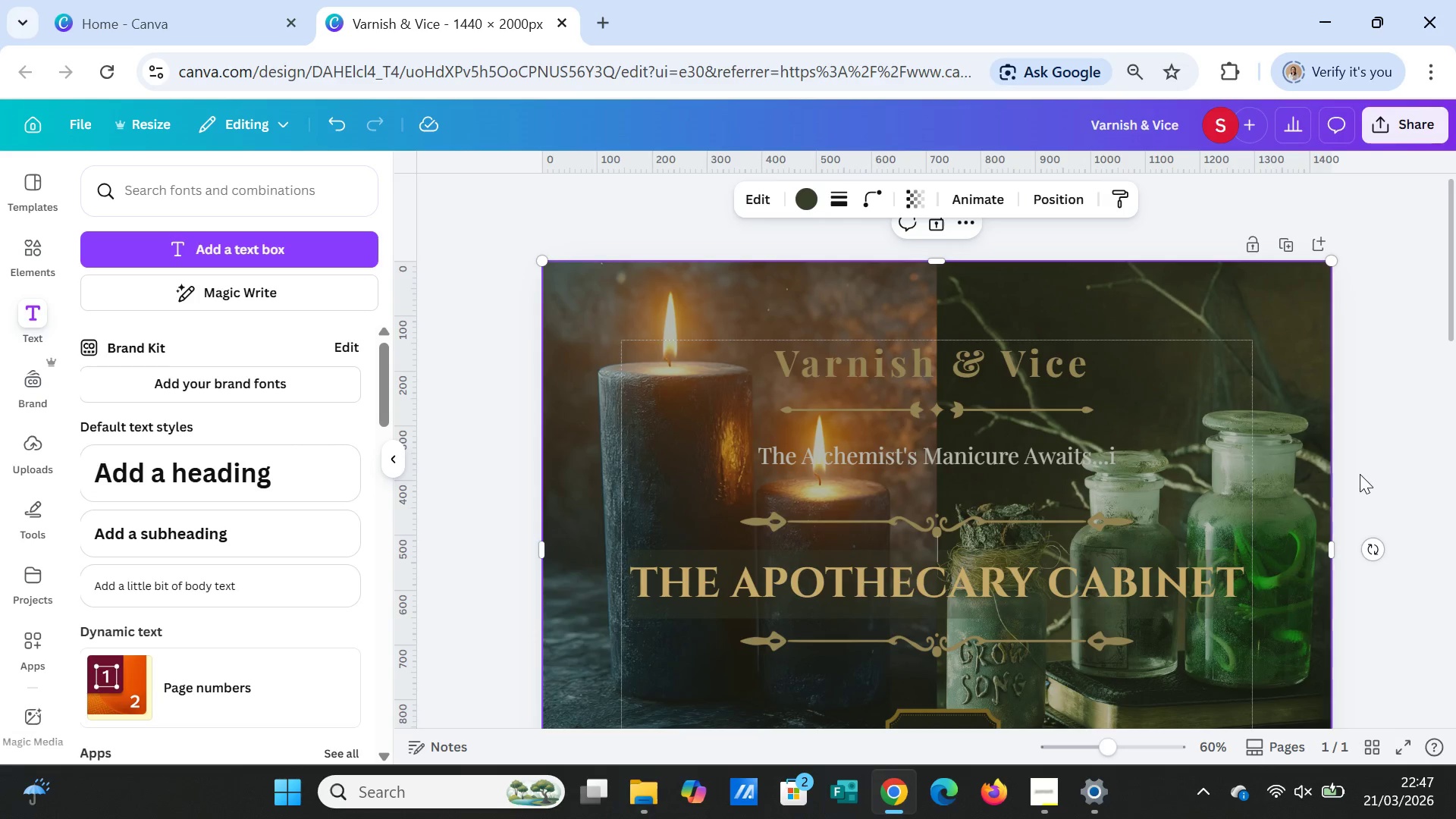 
left_click([1365, 468])
 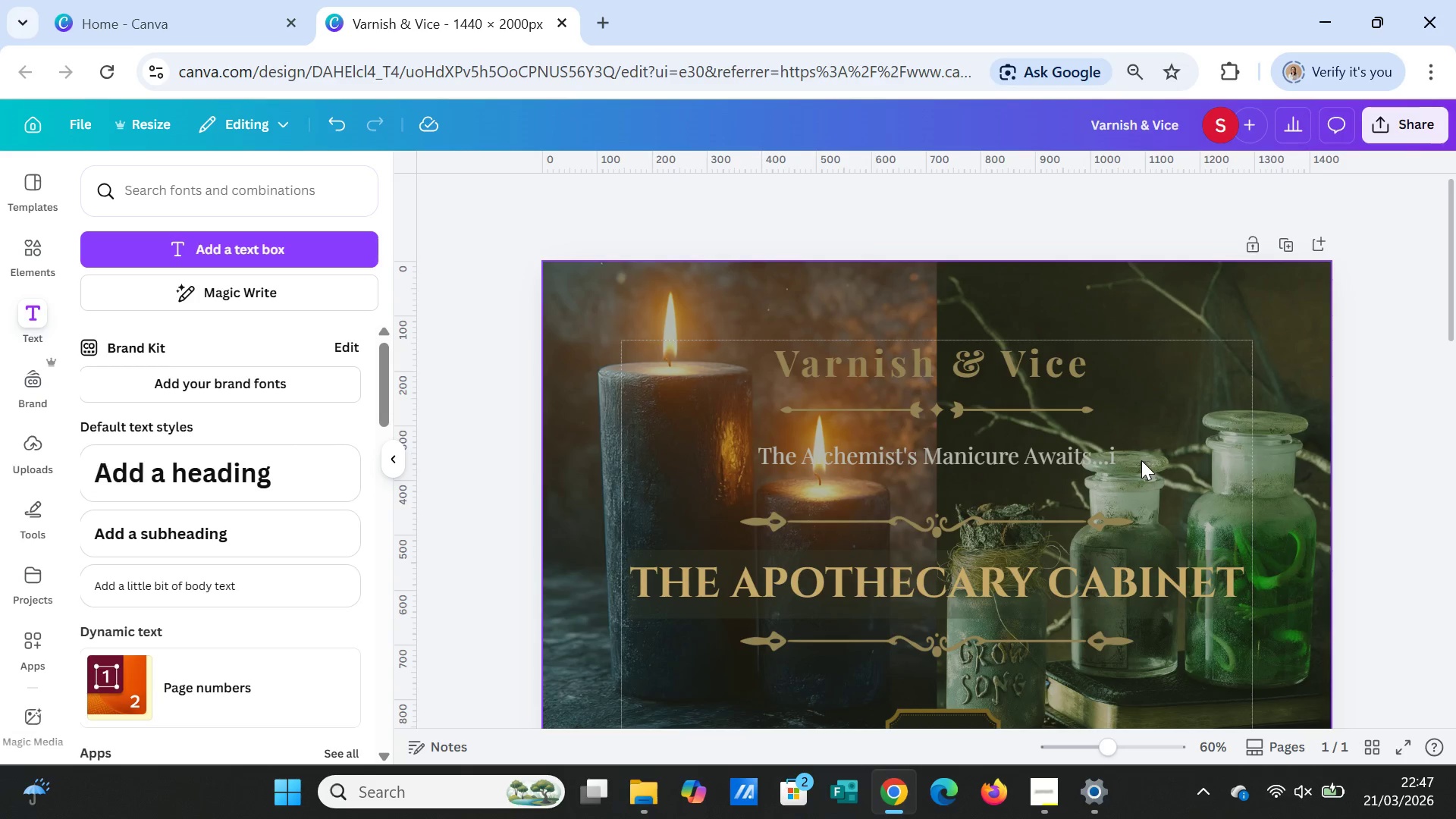 
left_click([1141, 460])
 